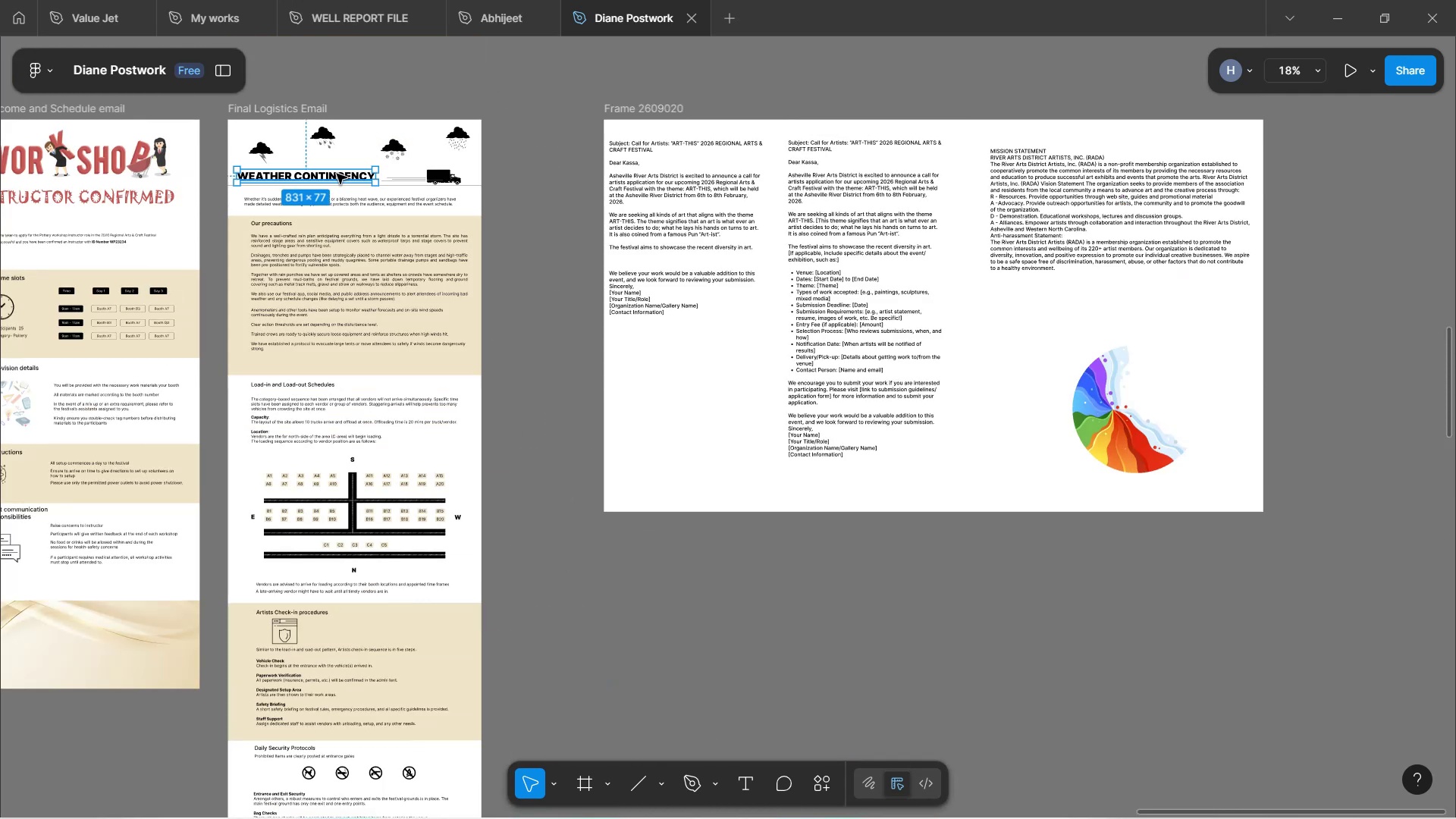 
key(Control+C)
 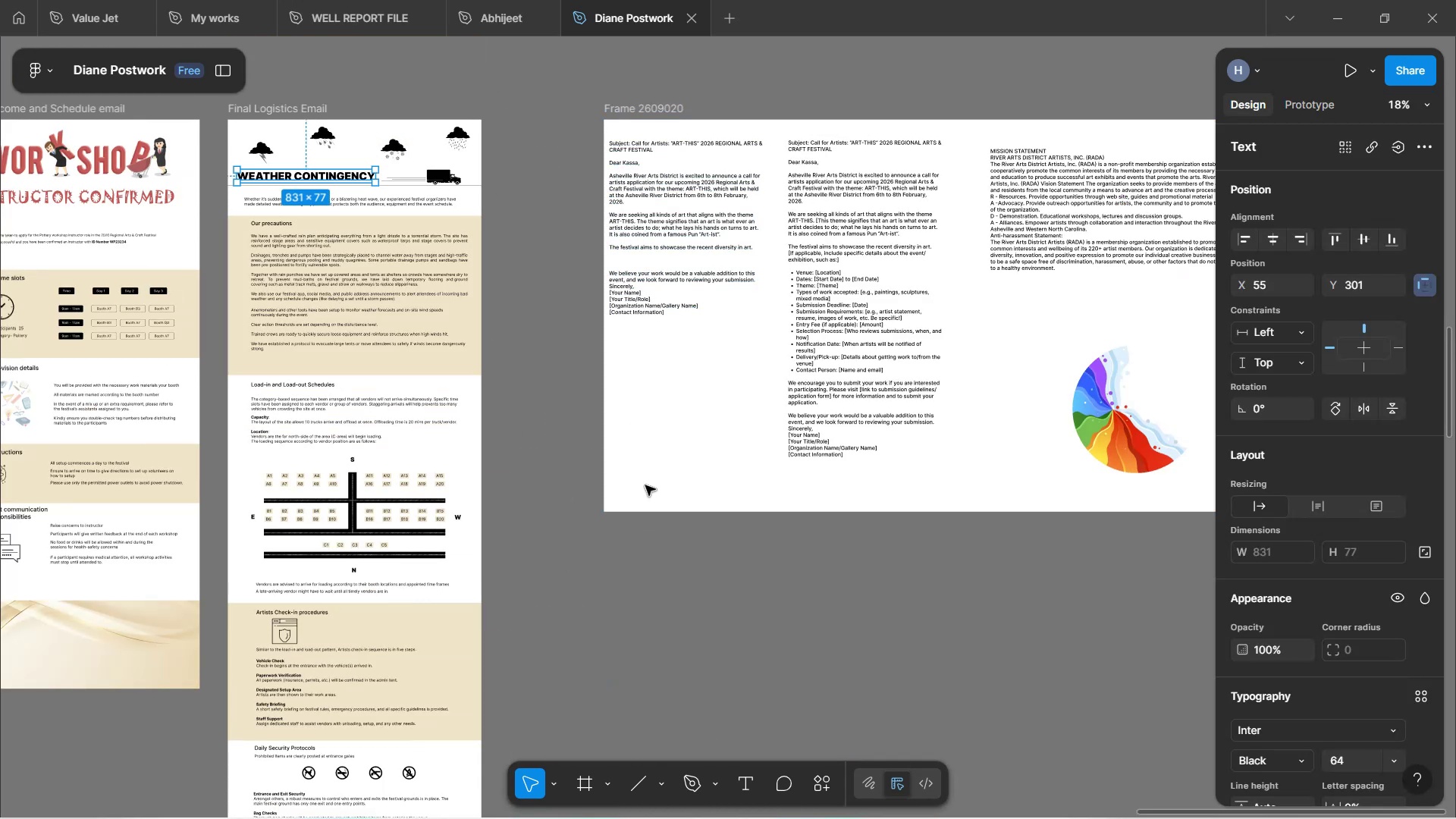 
left_click([714, 620])
 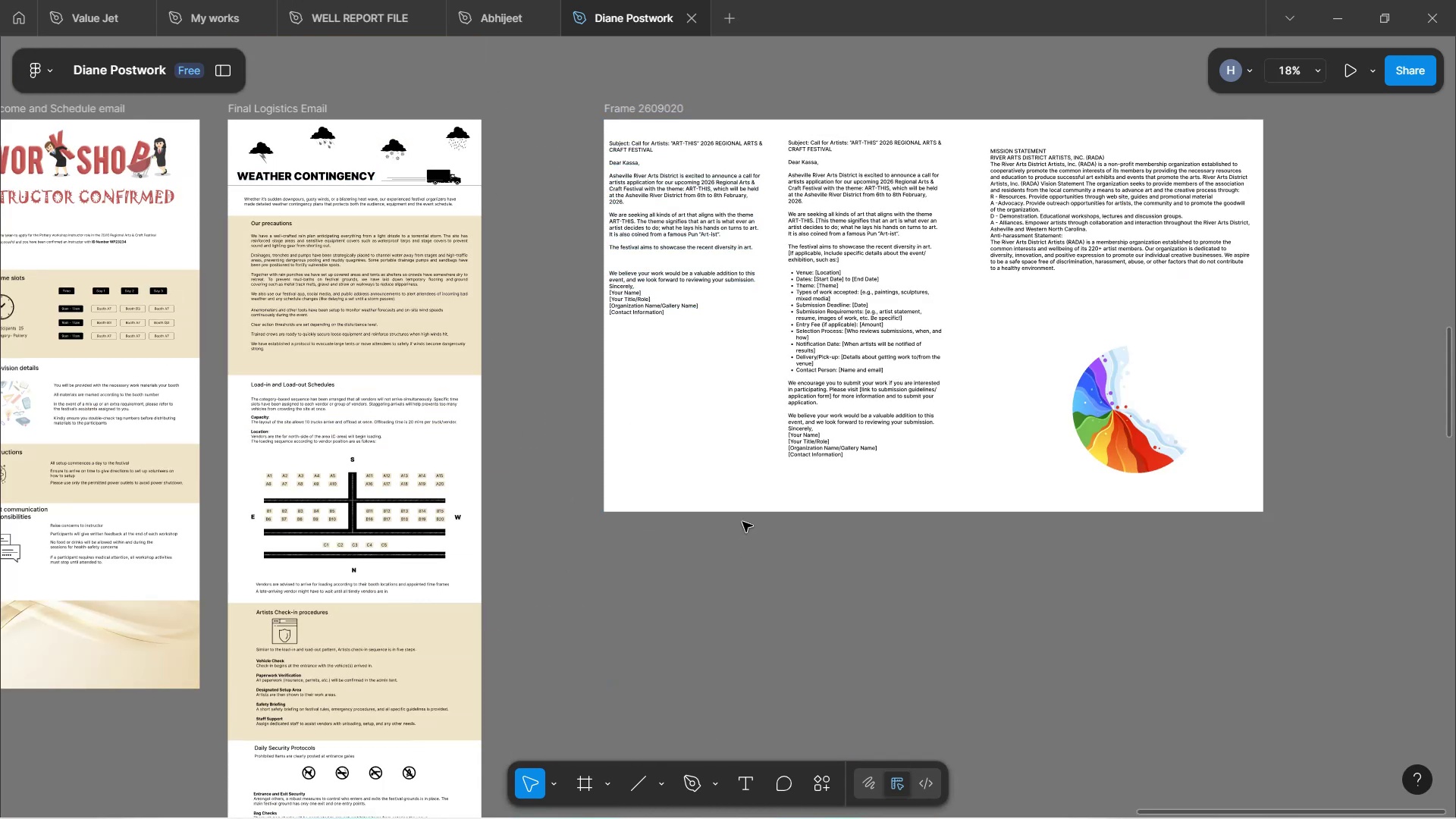 
scroll: coordinate [754, 490], scroll_direction: down, amount: 33.0
 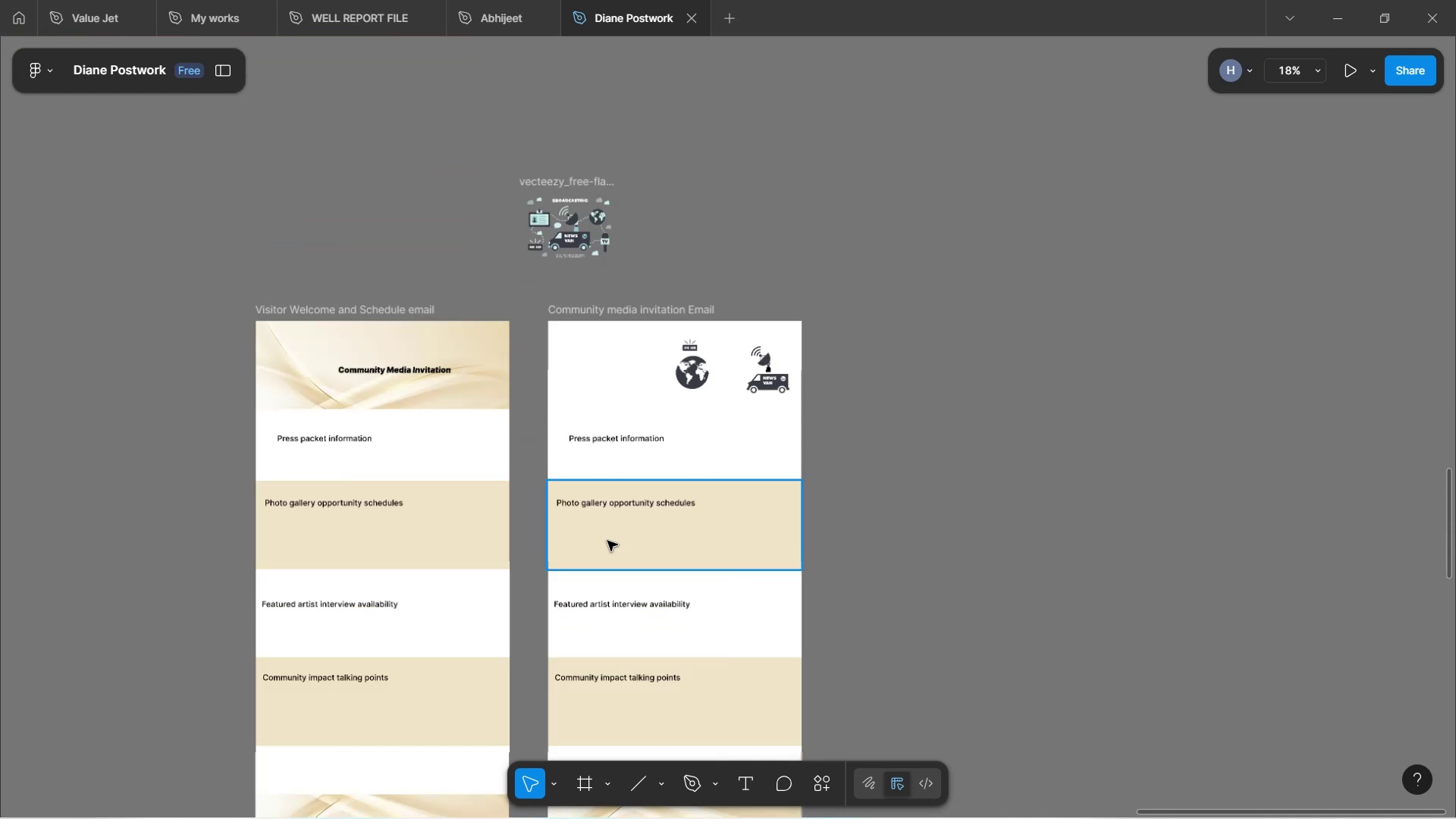 
hold_key(key=ControlLeft, duration=1.52)
scroll: coordinate [667, 374], scroll_direction: up, amount: 8.0
 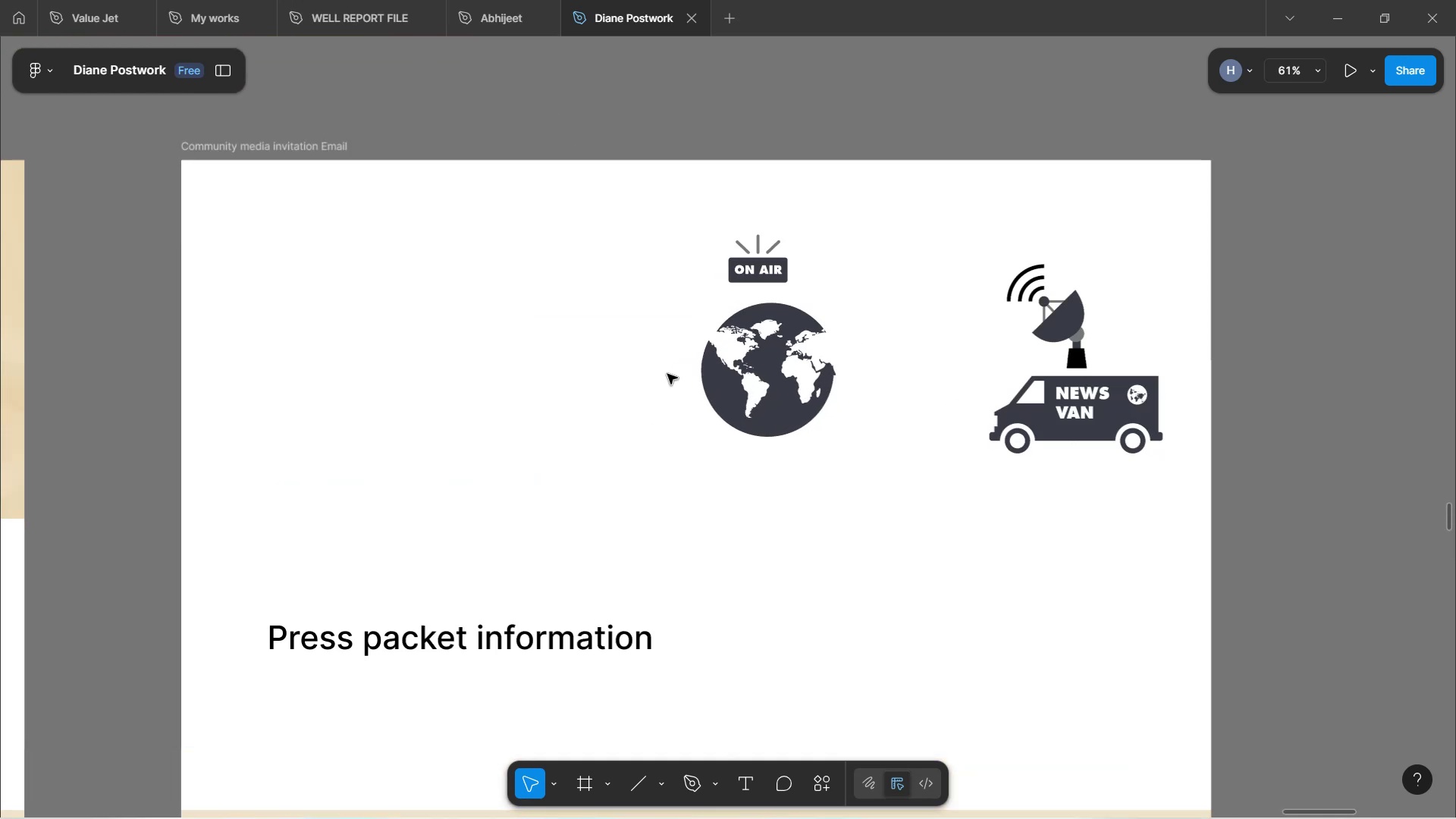 
key(Control+ControlLeft)
 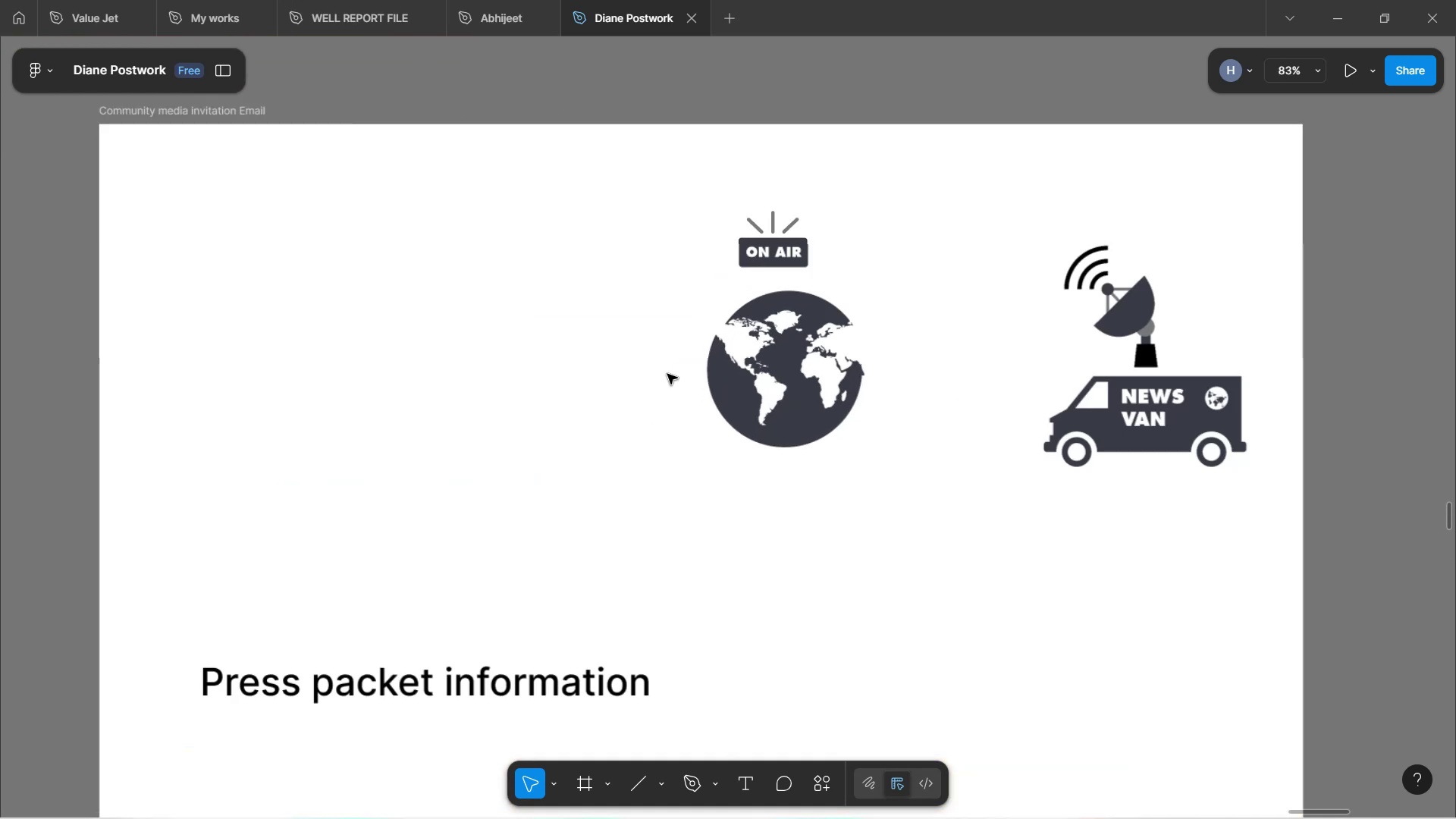 
key(Control+V)
 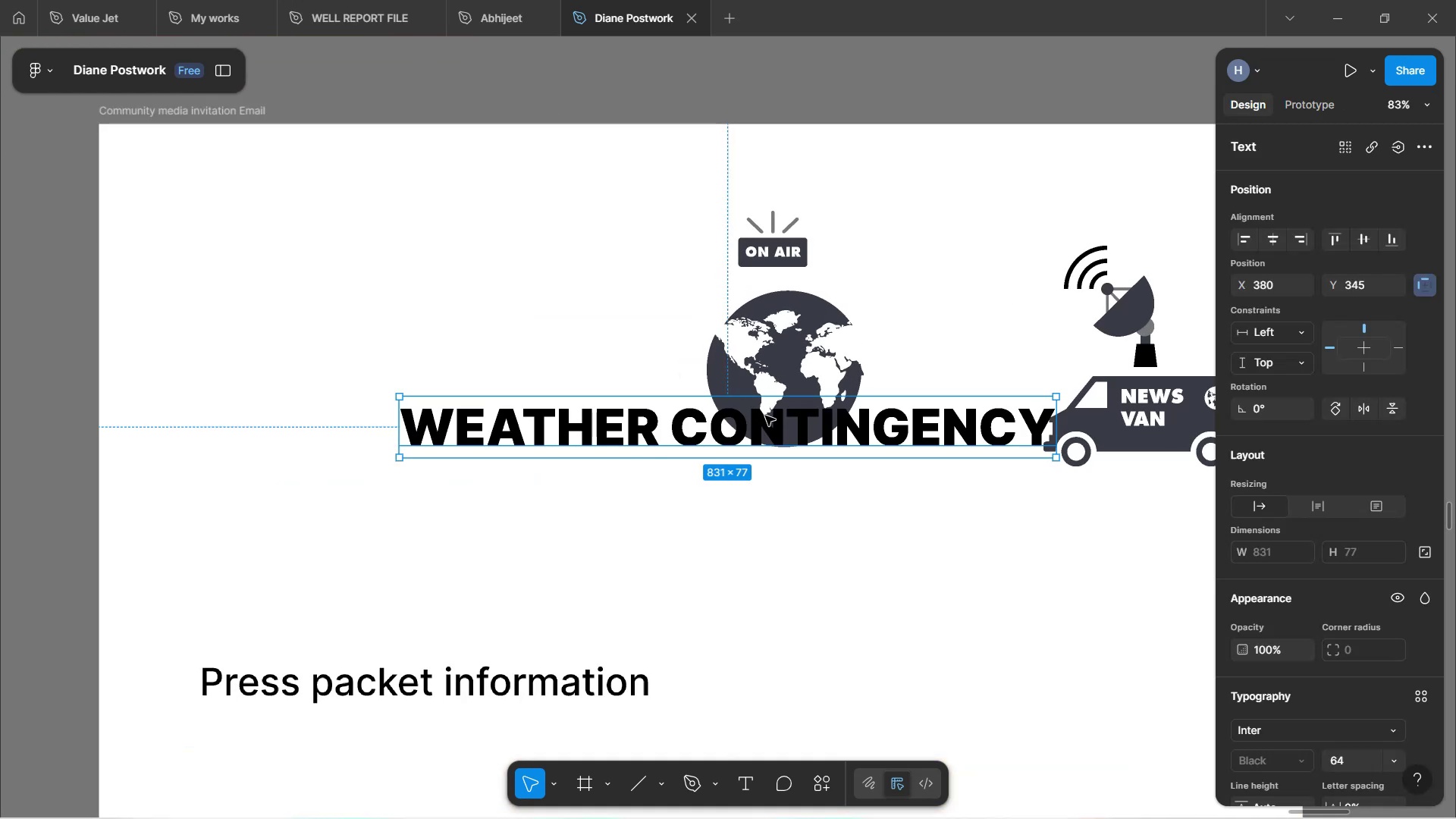 
left_click_drag(start_coordinate=[773, 432], to_coordinate=[501, 488])
 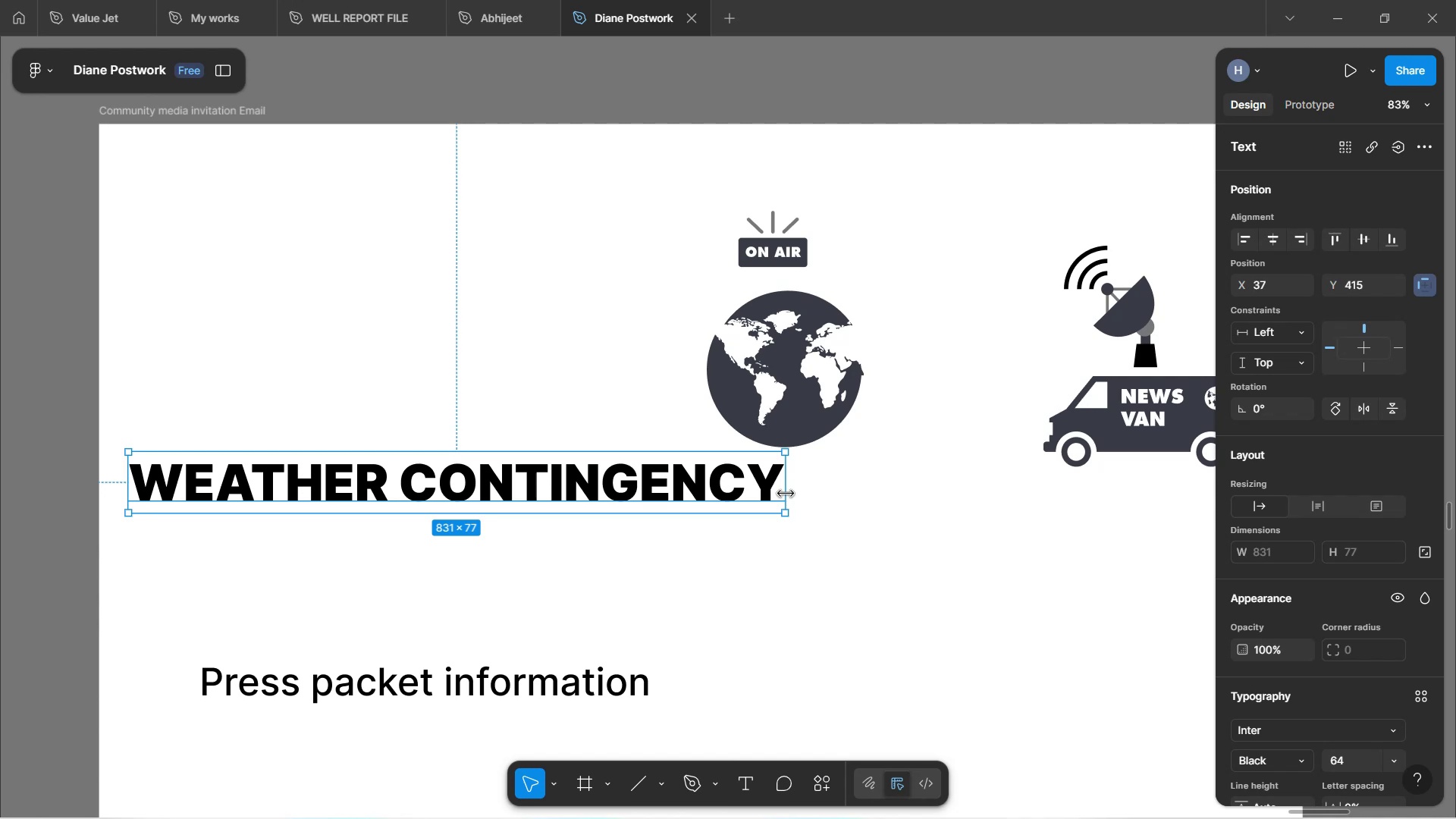 
left_click_drag(start_coordinate=[784, 495], to_coordinate=[559, 491])
 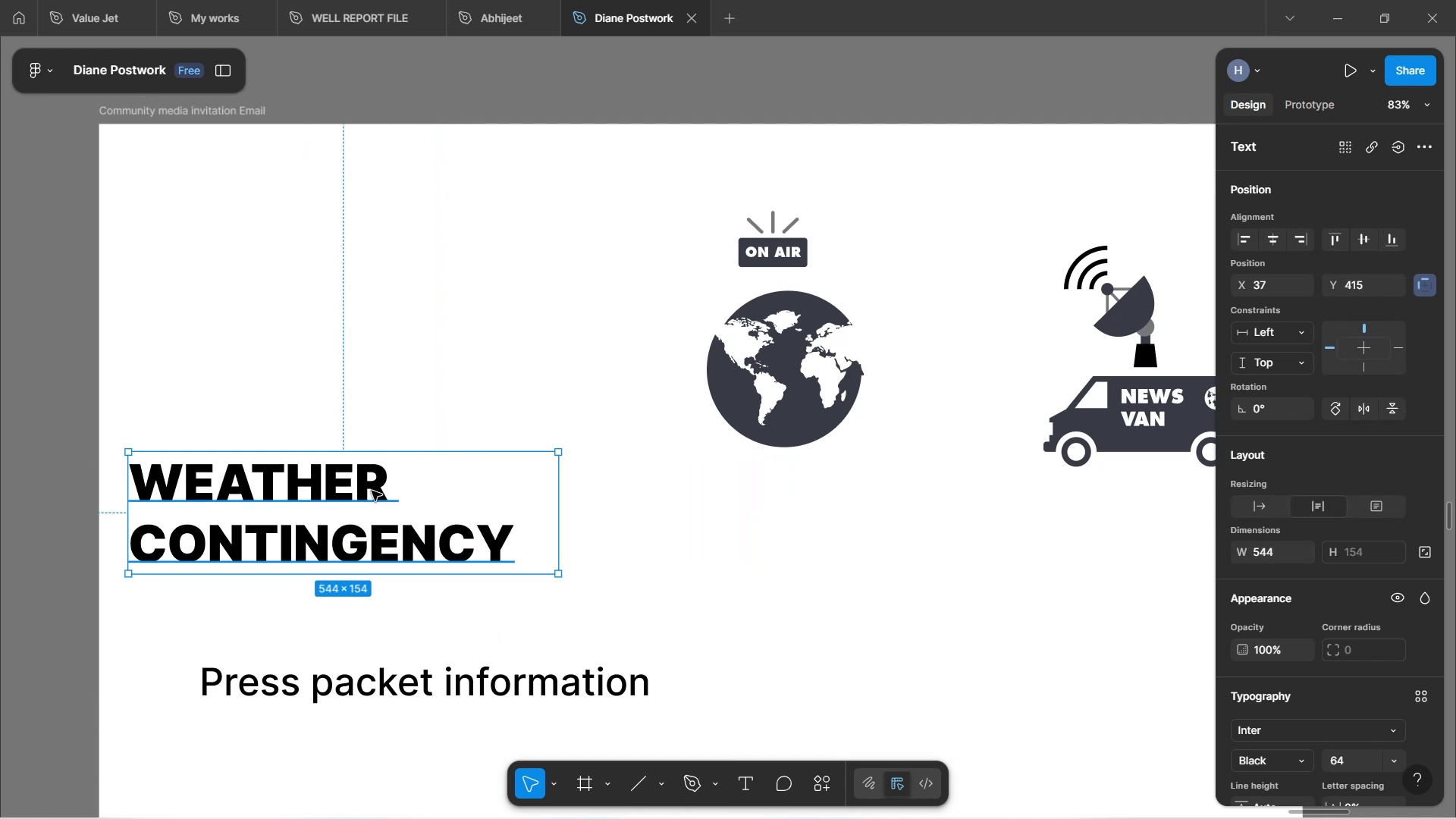 
double_click([369, 490])
 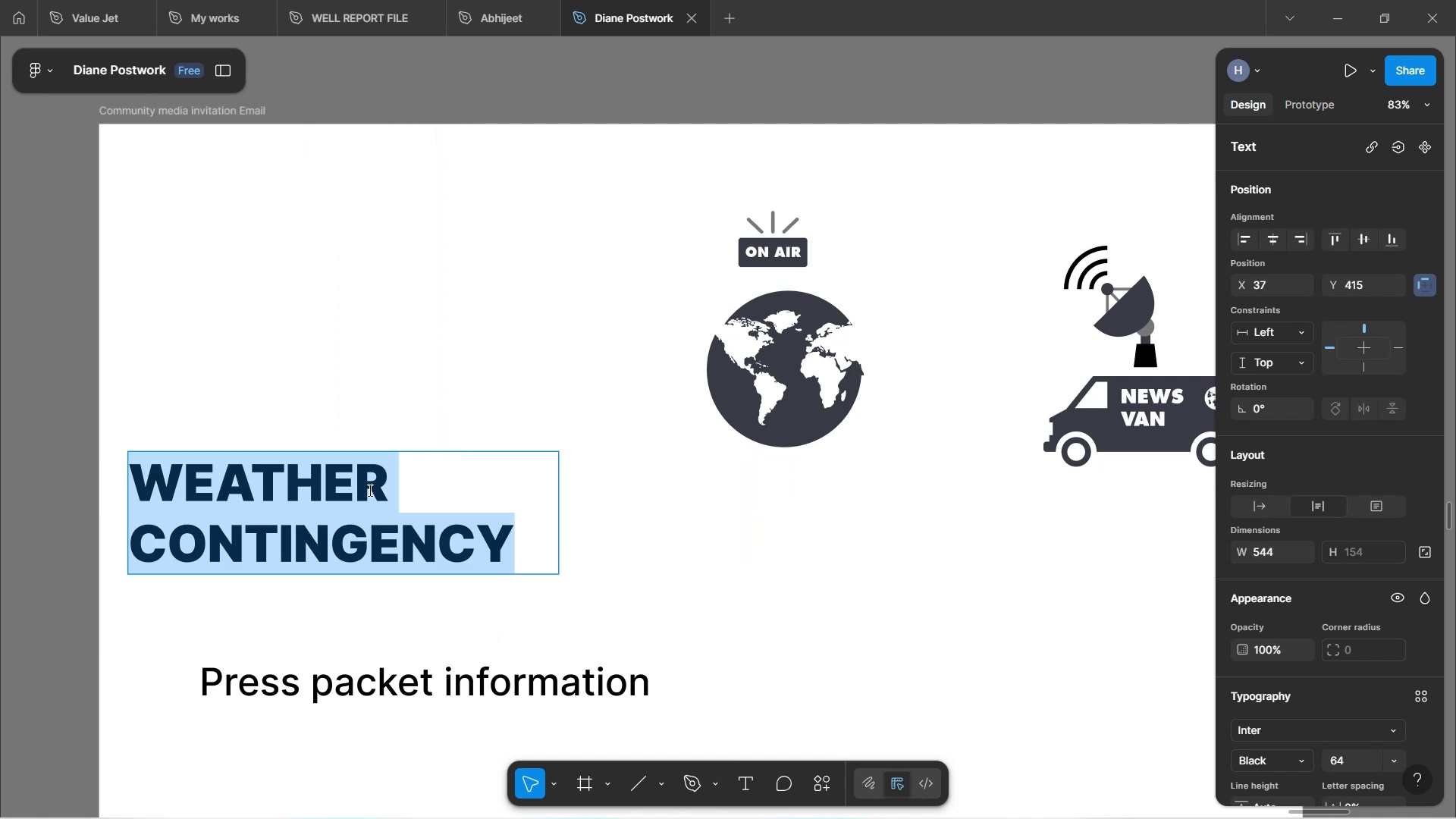 
key(Shift+ShiftLeft)
 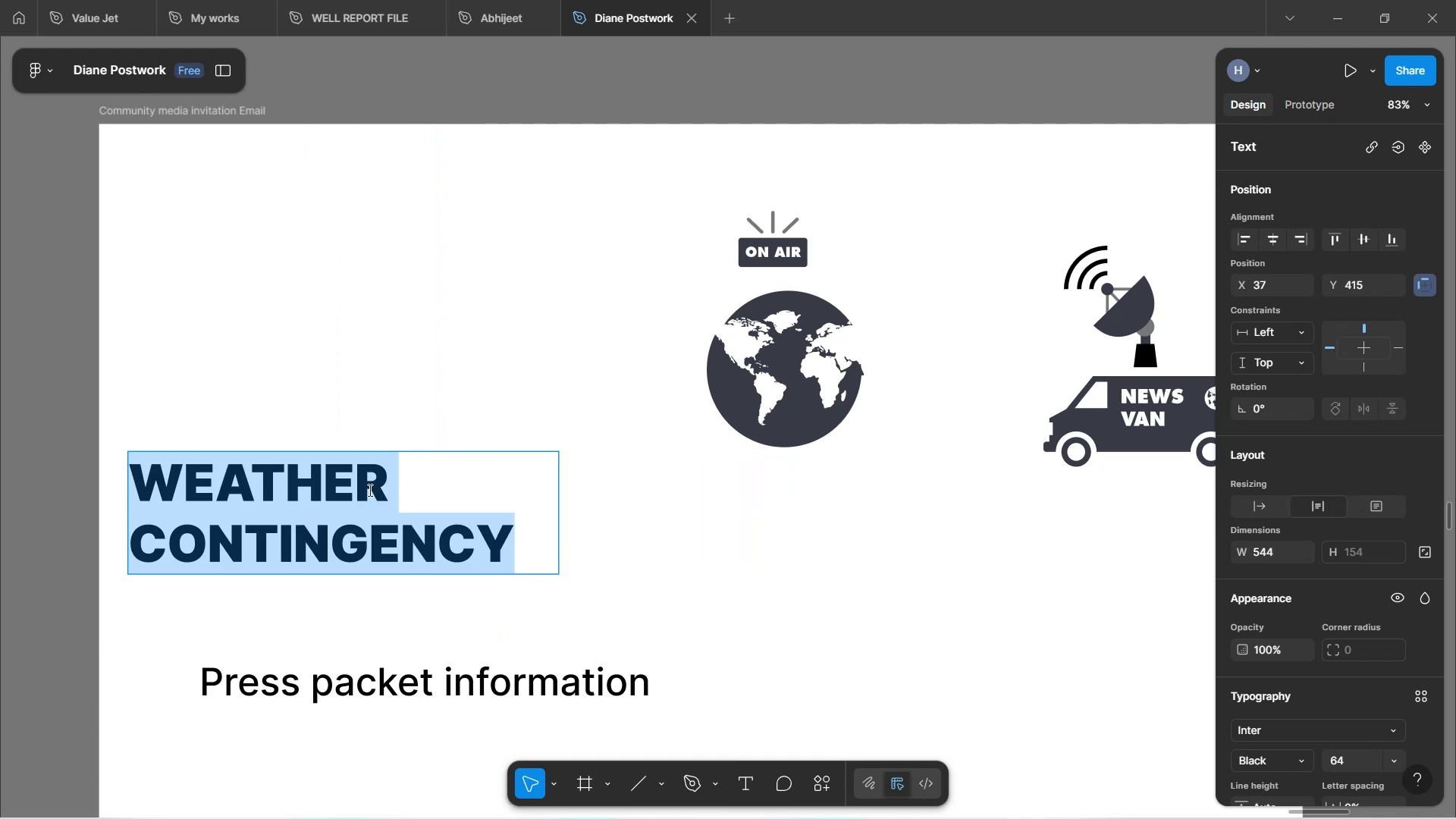 
key(CapsLock)
 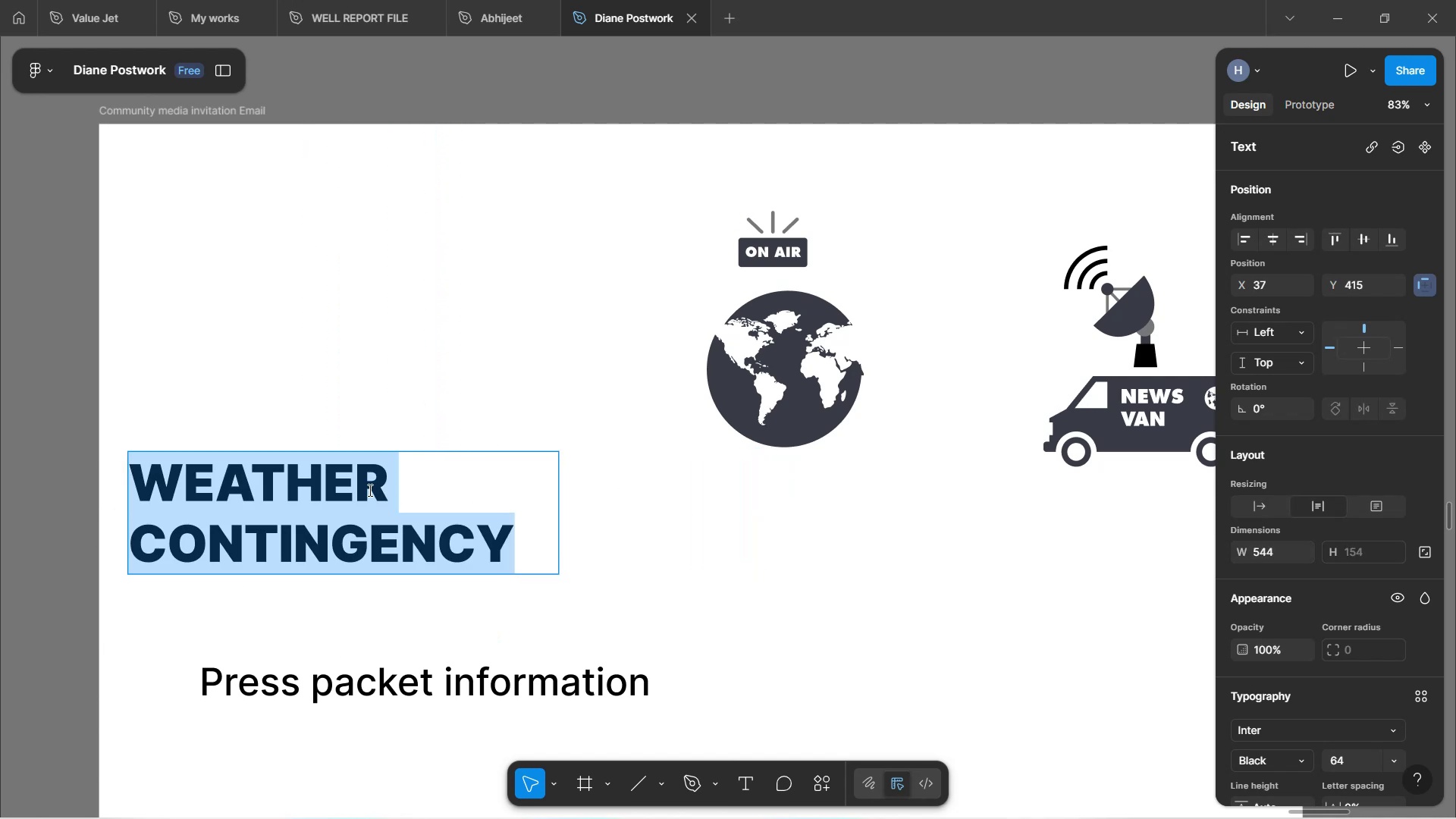 
key(C)
 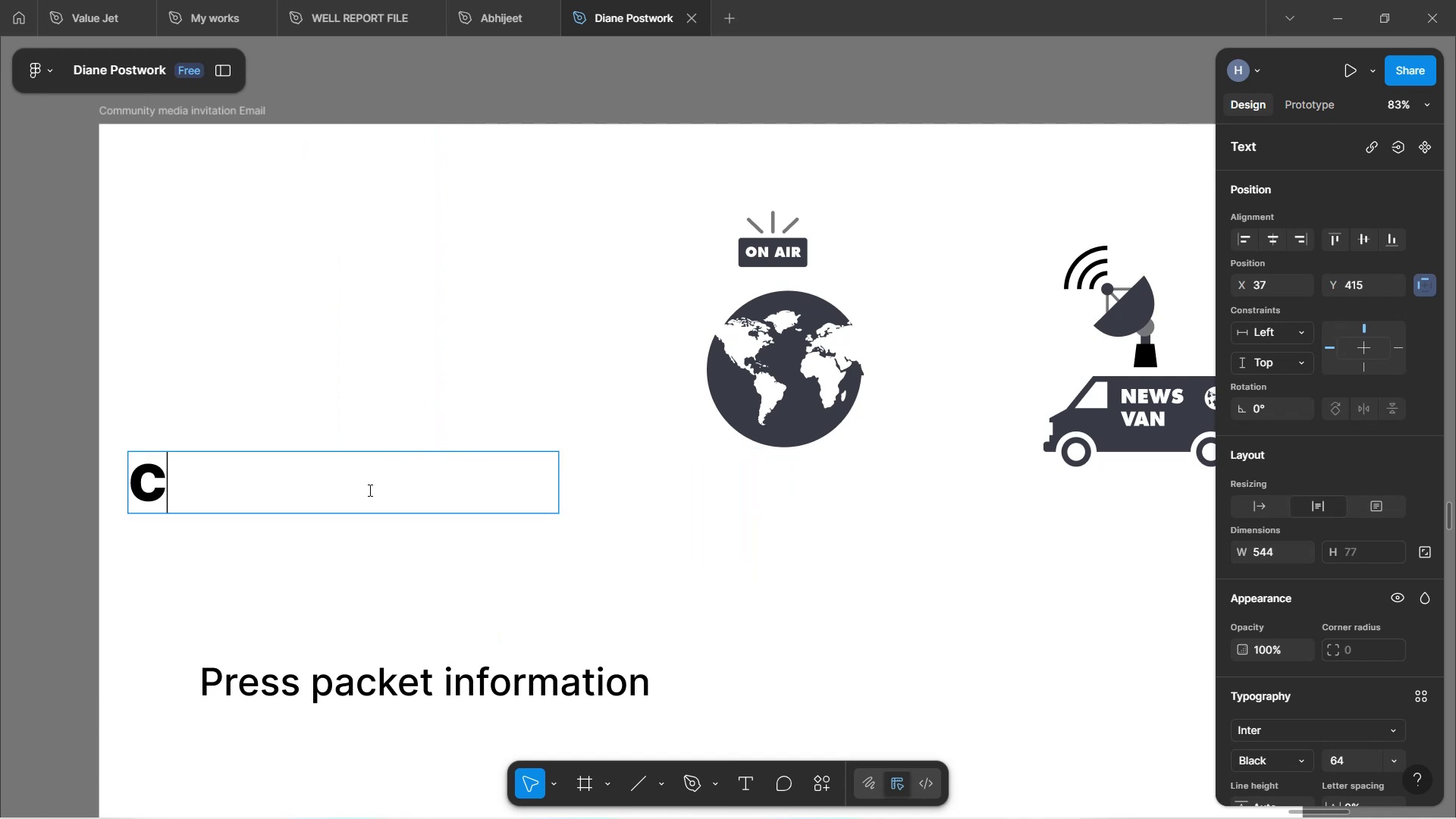 
type(OMMUNITY PRESS)
 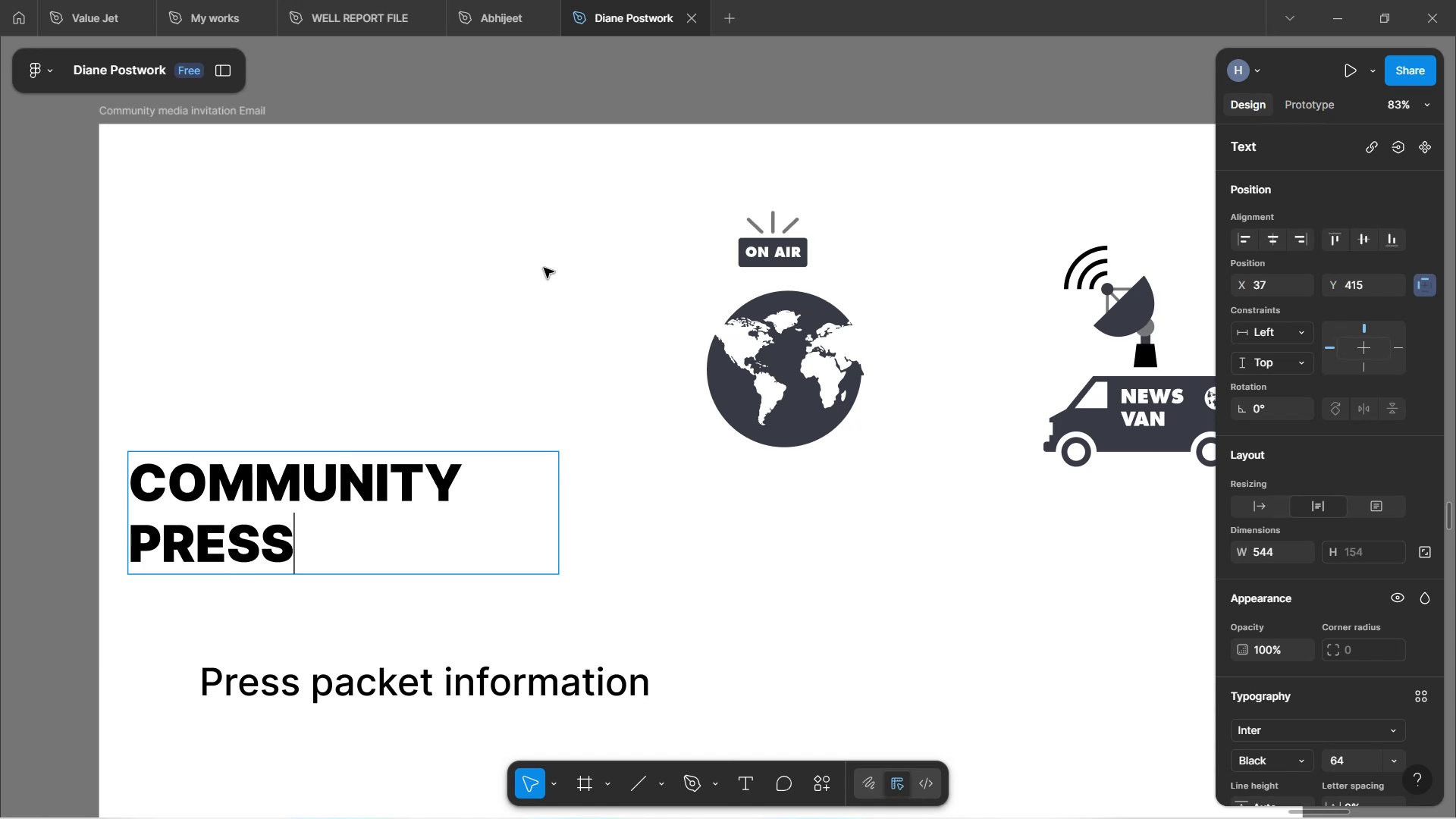 
left_click([544, 231])
 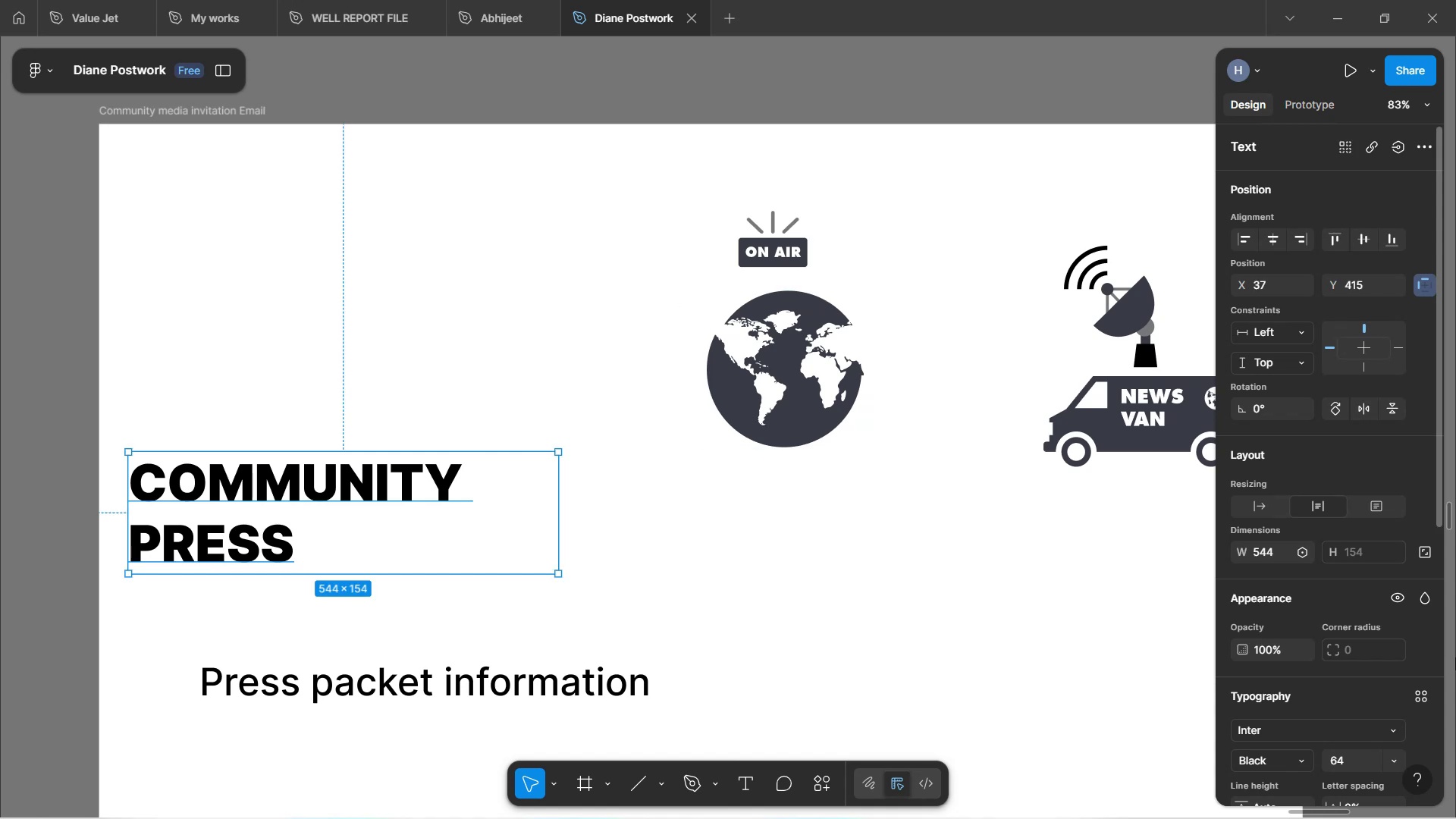 
scroll: coordinate [1238, 622], scroll_direction: down, amount: 5.0
 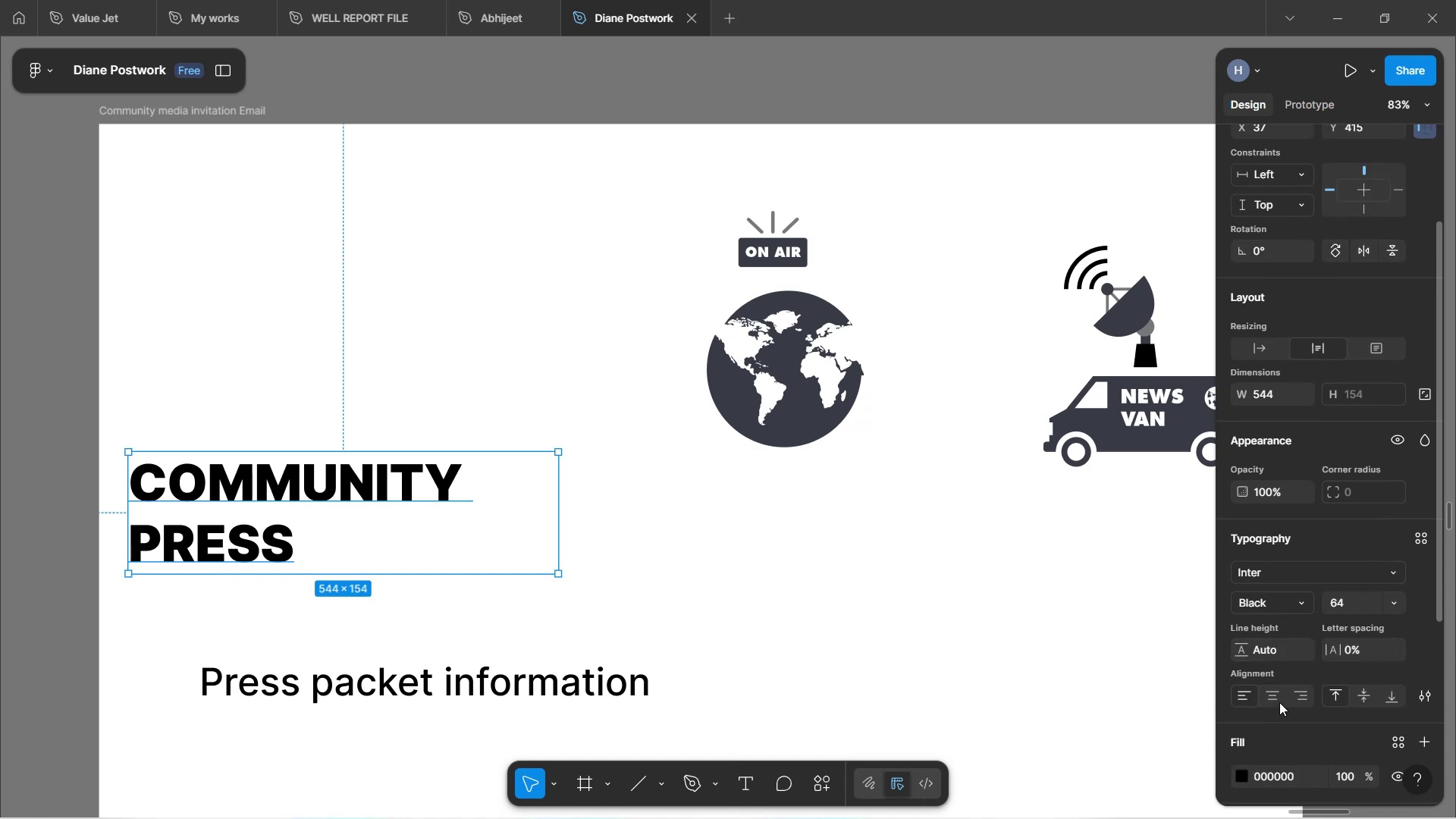 
left_click([1279, 698])
 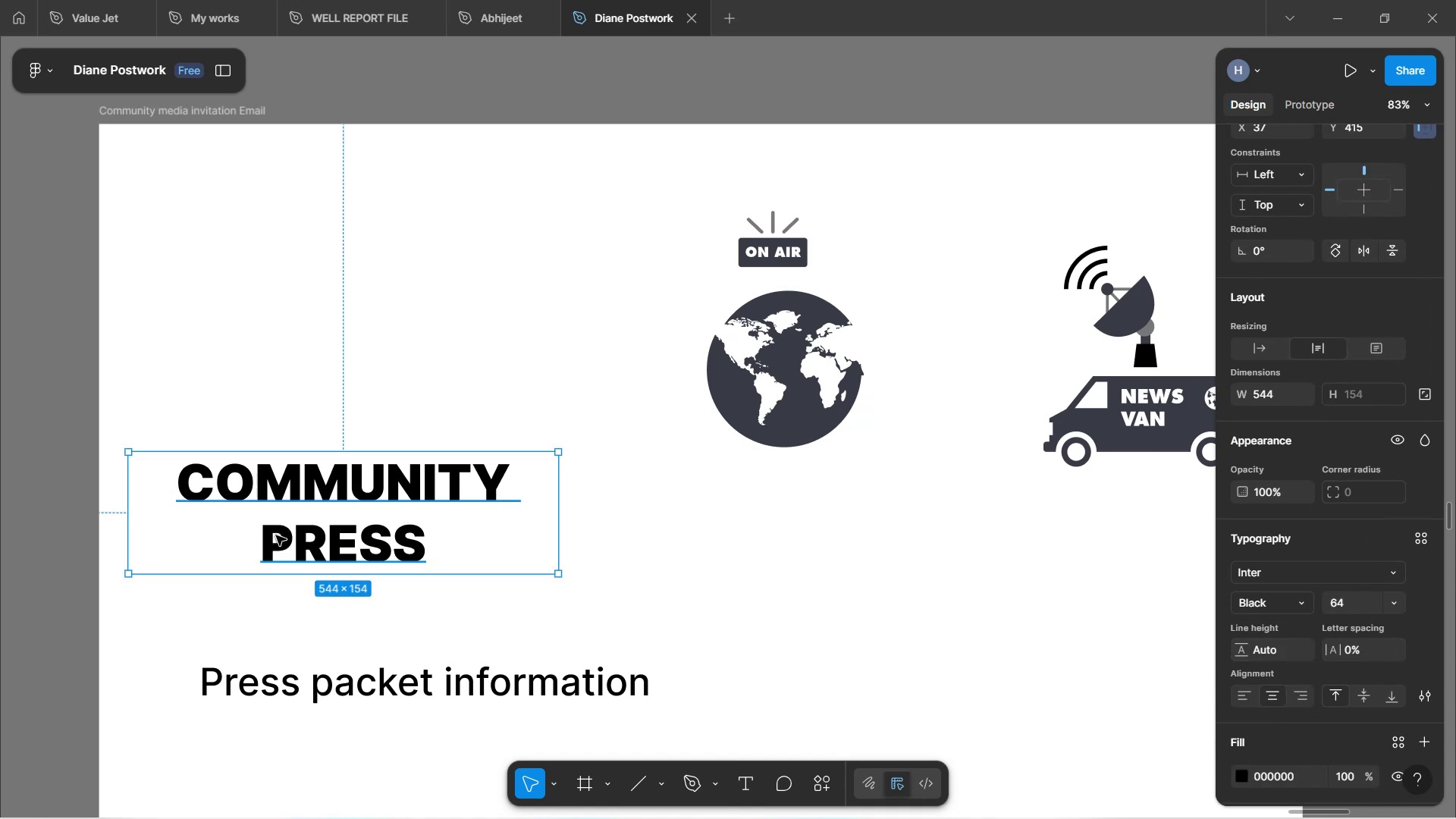 
left_click_drag(start_coordinate=[341, 547], to_coordinate=[379, 415])
 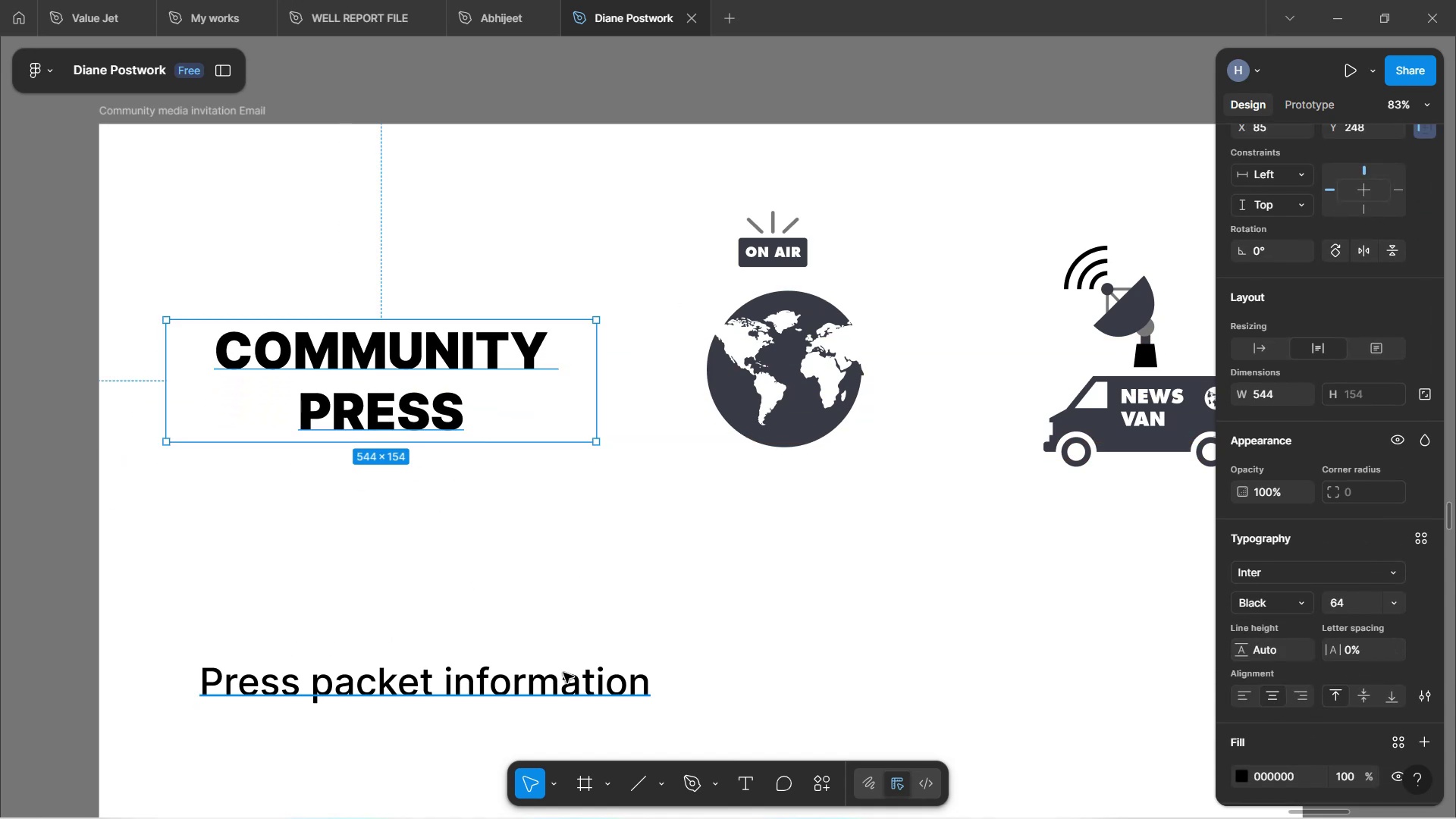 
left_click([576, 566])
 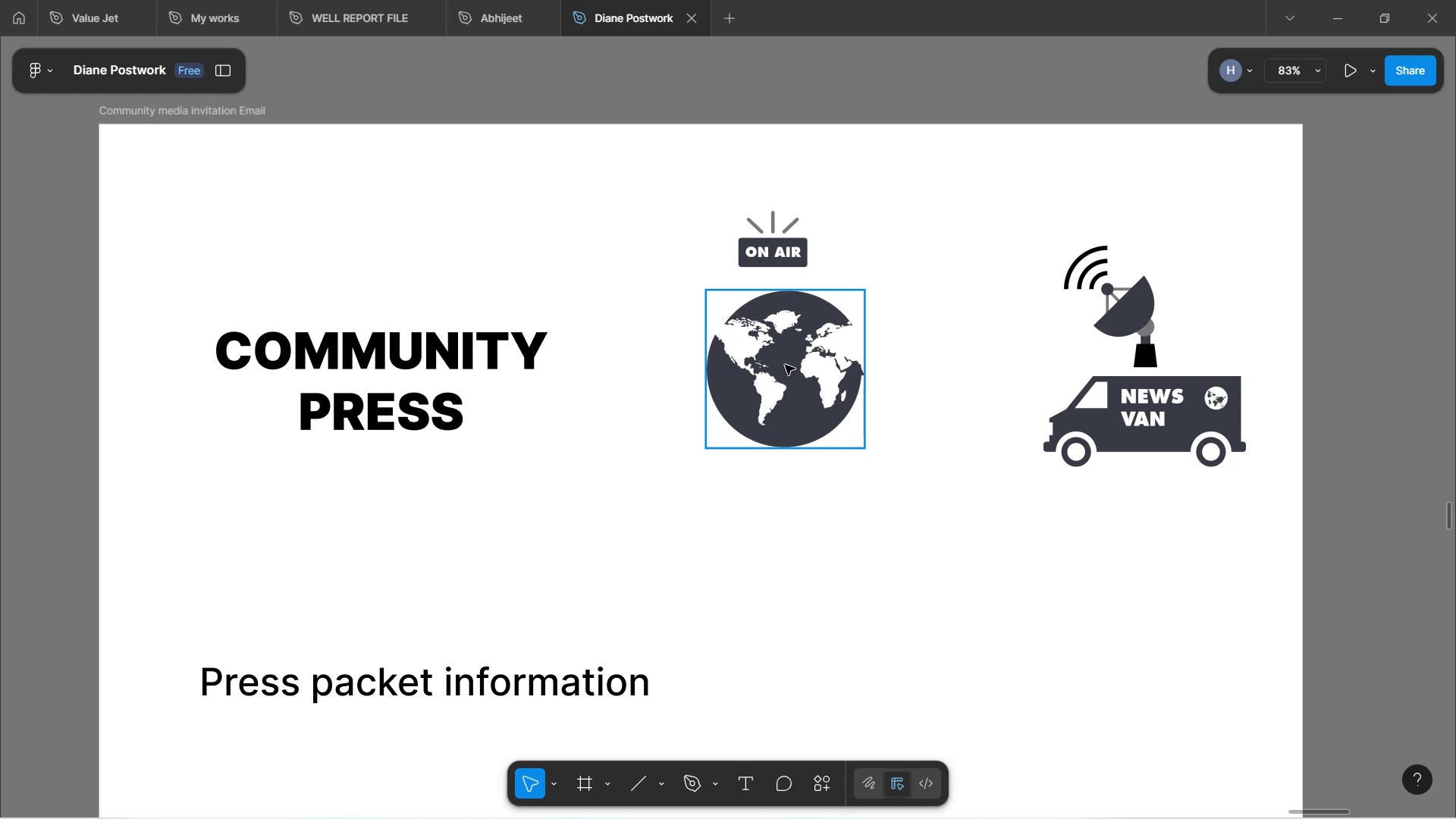 
wait(6.31)
 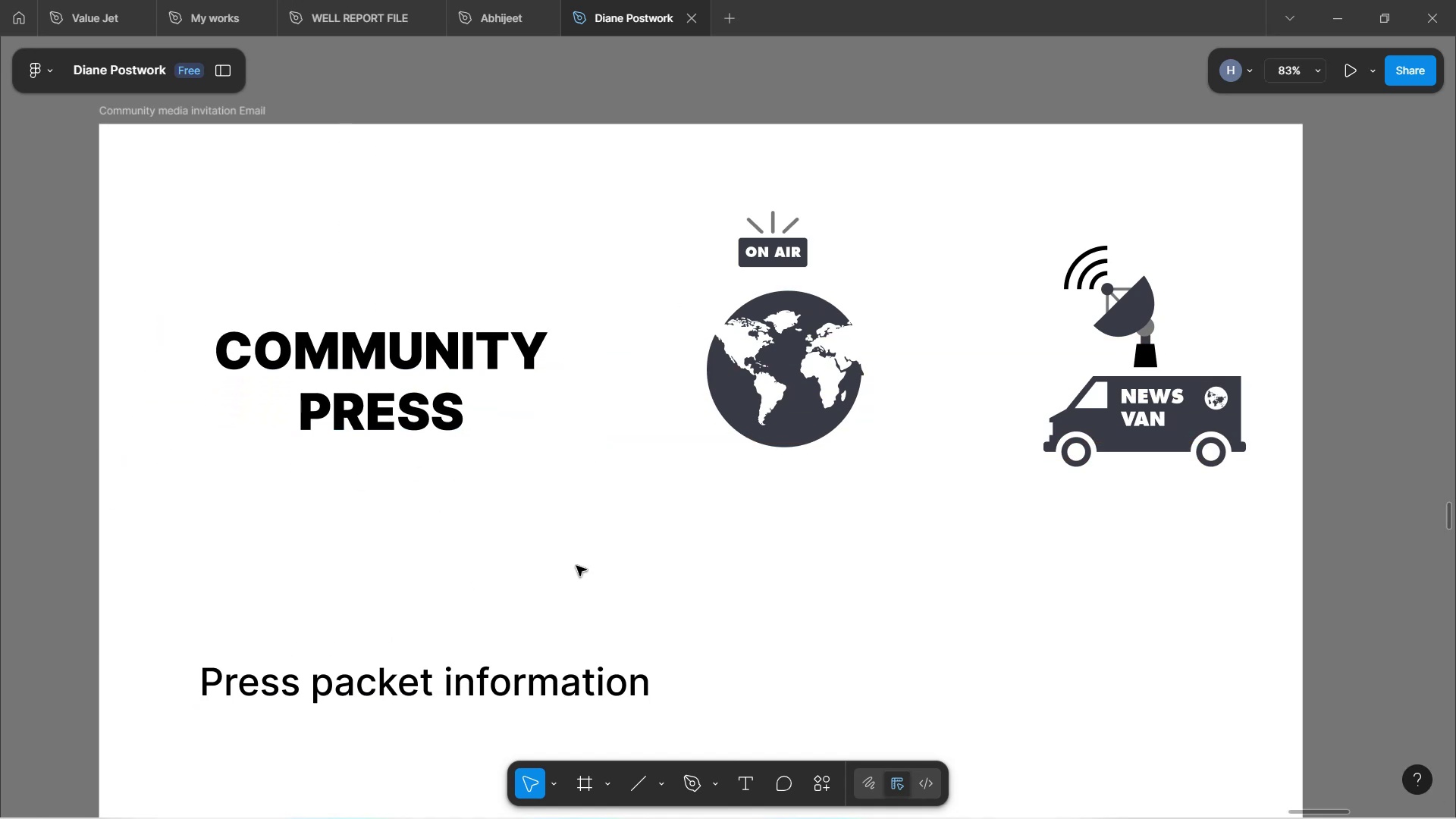 
left_click([786, 257])
 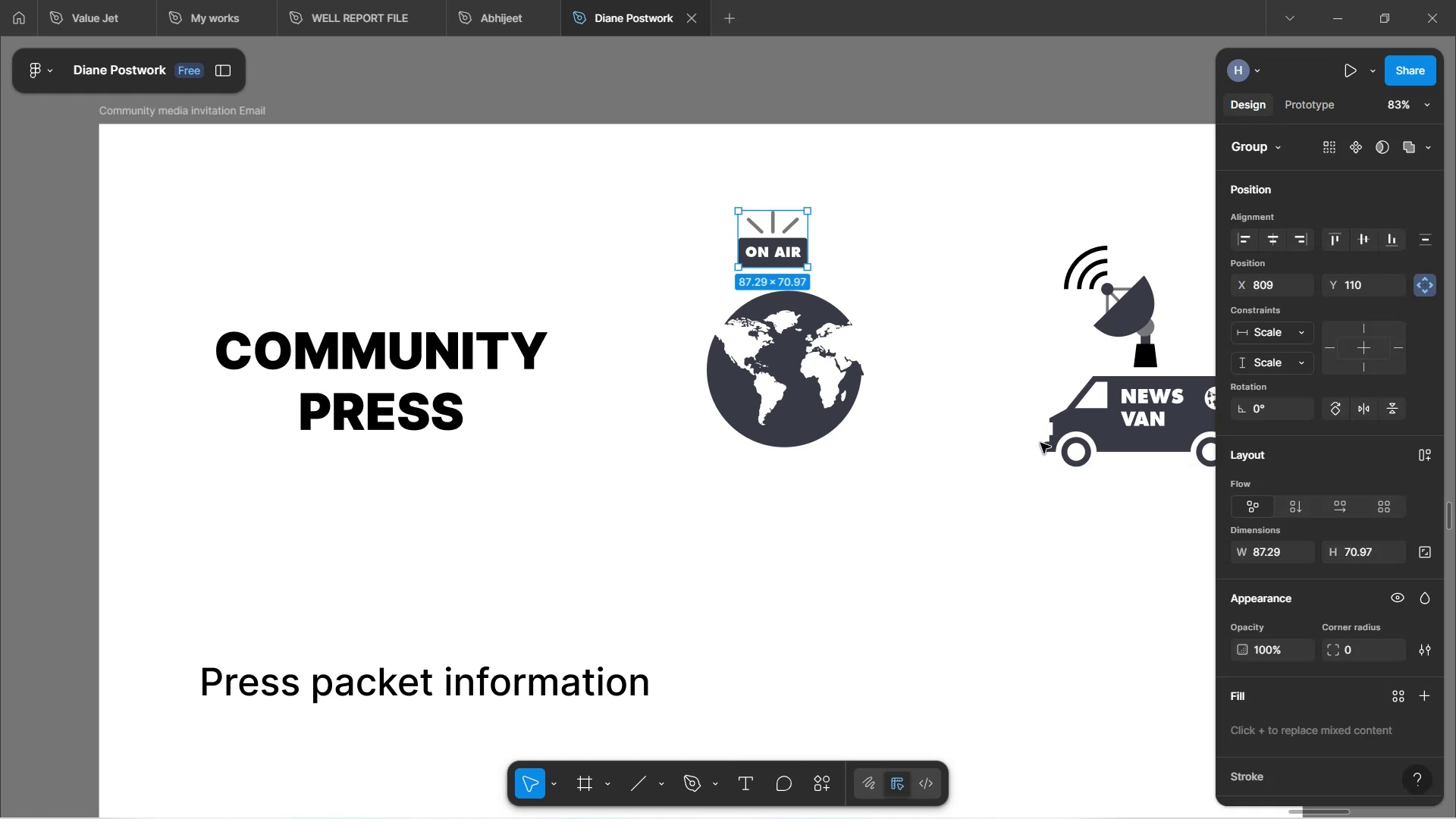 
left_click([1032, 79])
 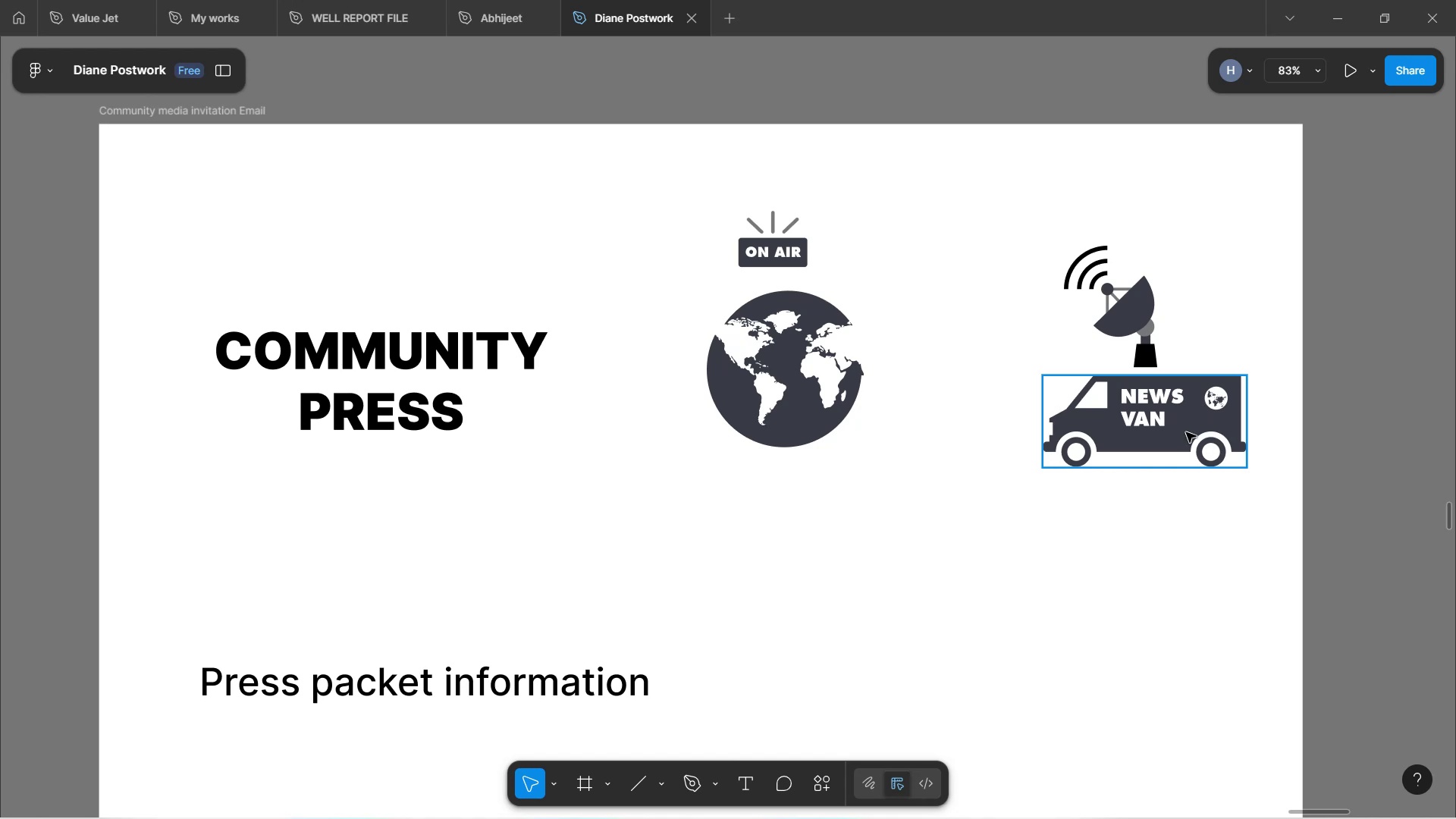 
left_click_drag(start_coordinate=[1138, 318], to_coordinate=[1177, 275])
 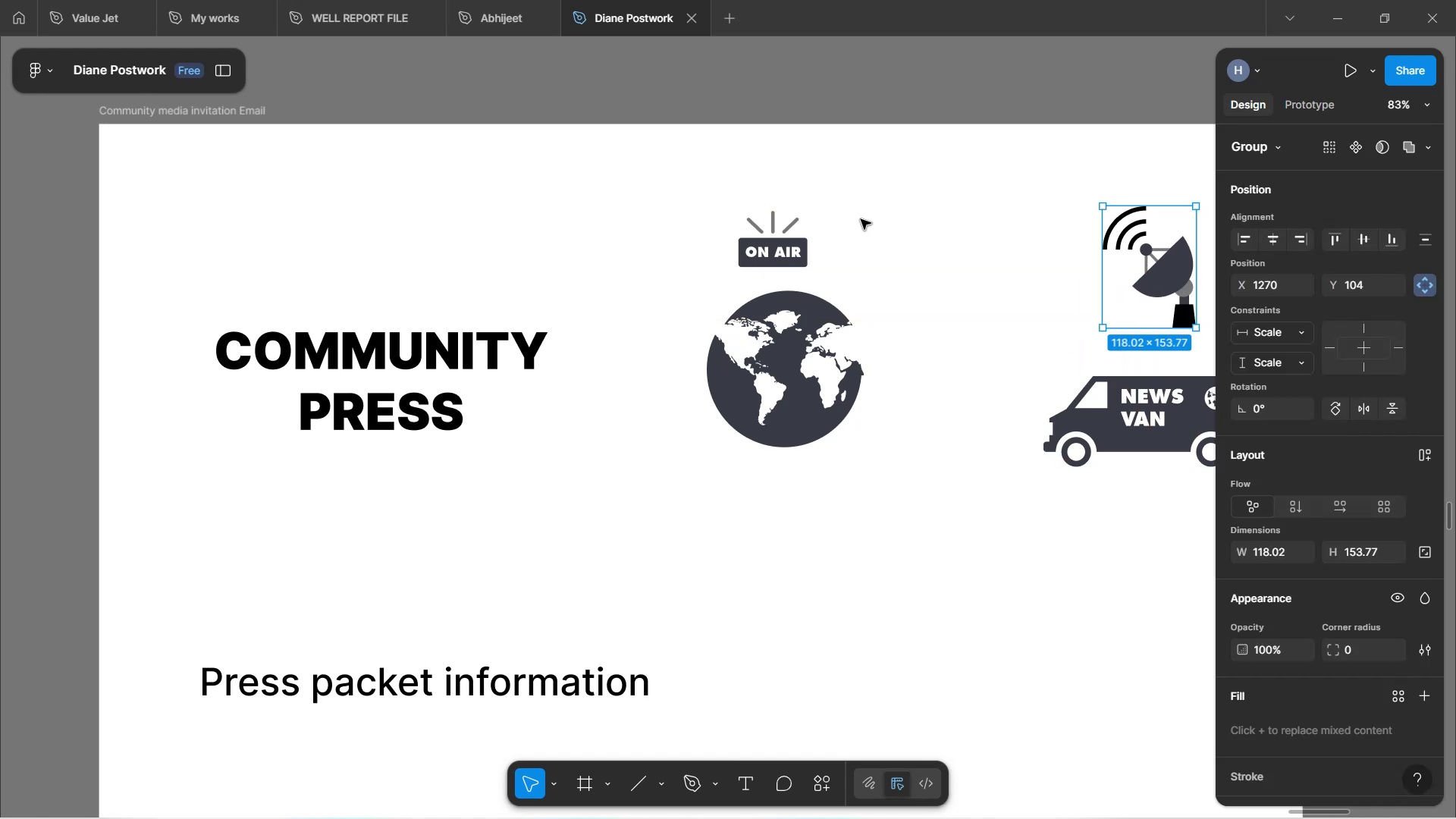 
left_click([843, 96])
 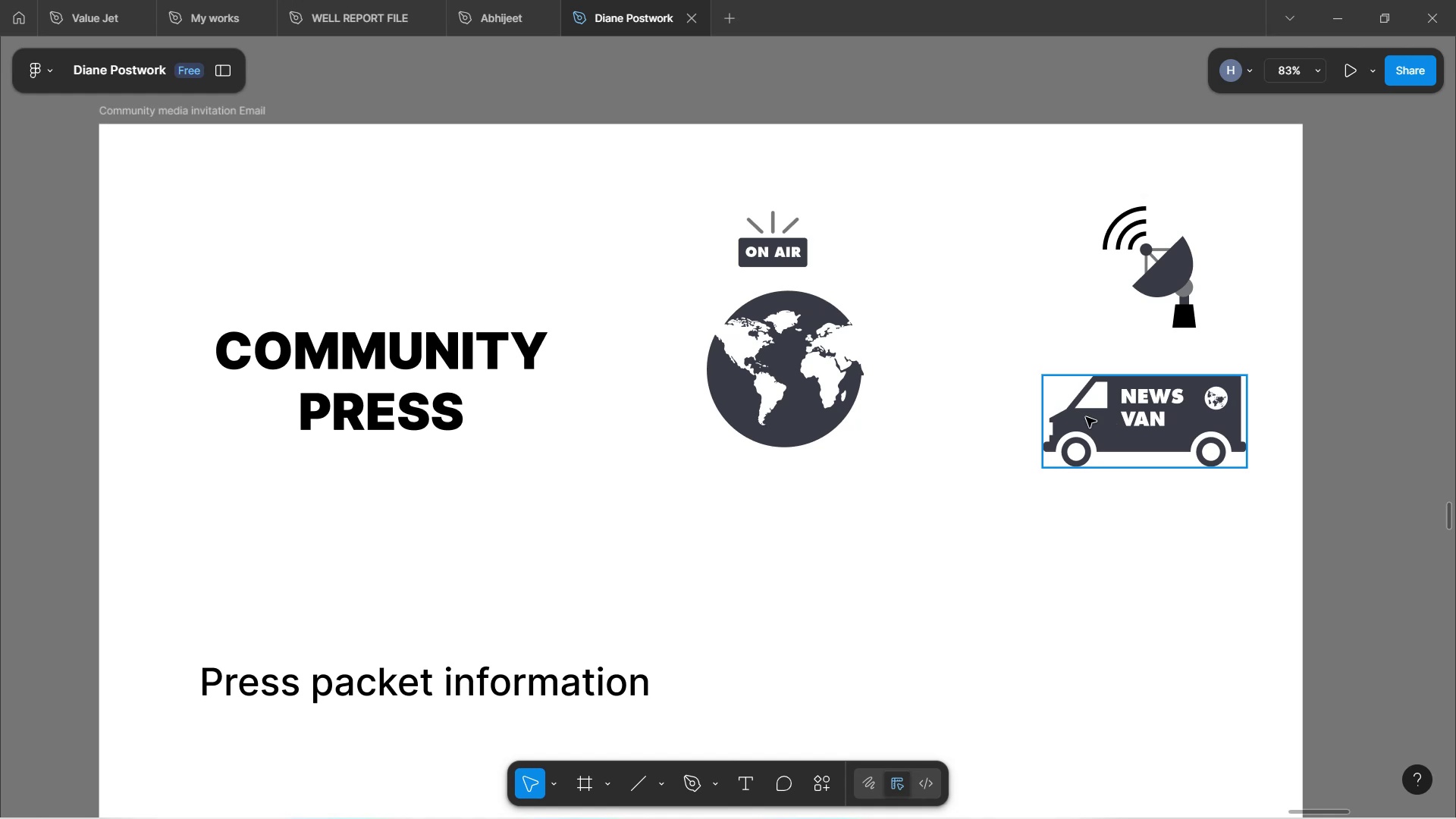 
wait(34.74)
 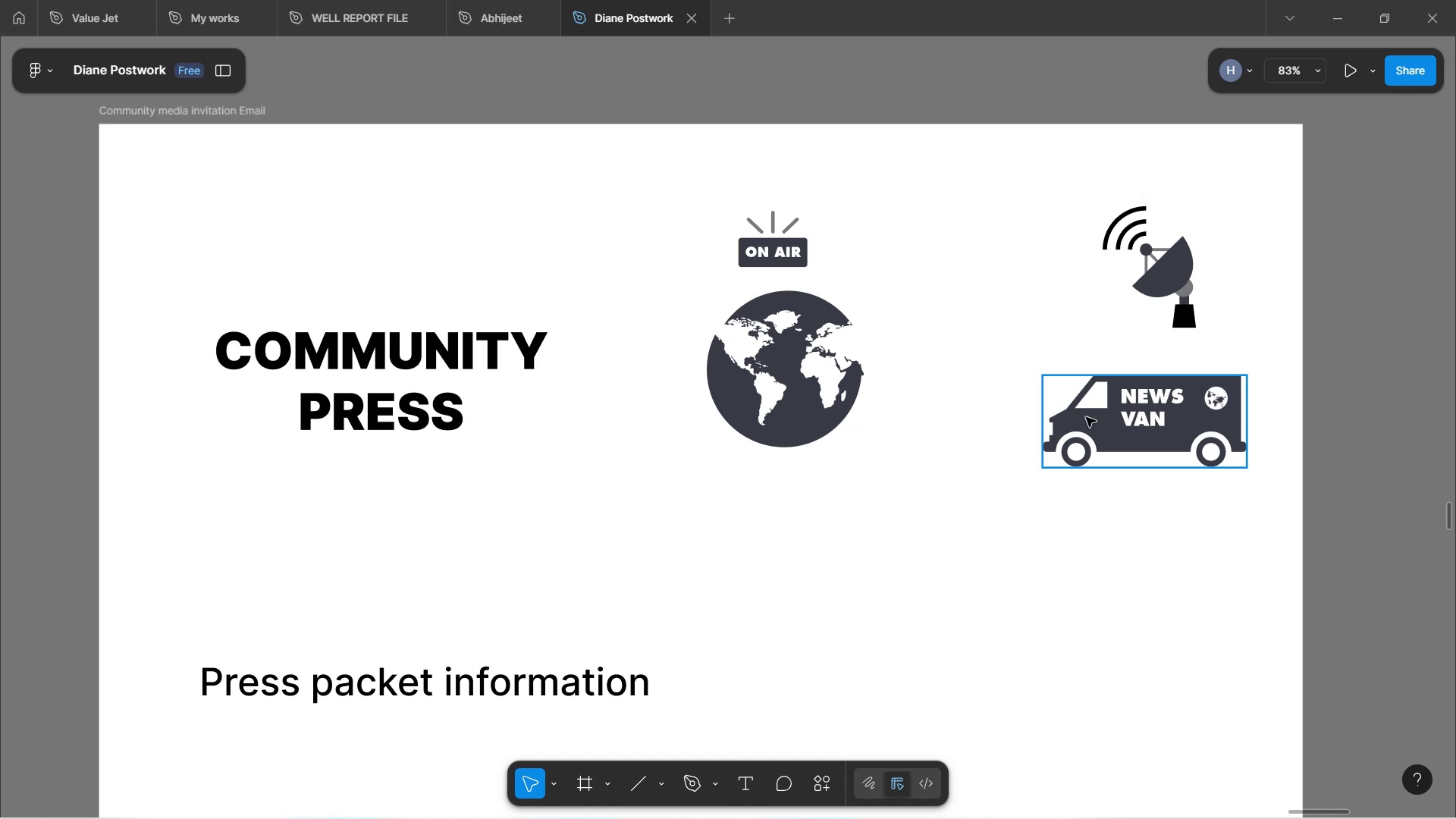 
hold_key(key=ControlLeft, duration=1.1)
scroll: coordinate [761, 466], scroll_direction: up, amount: 1.0
 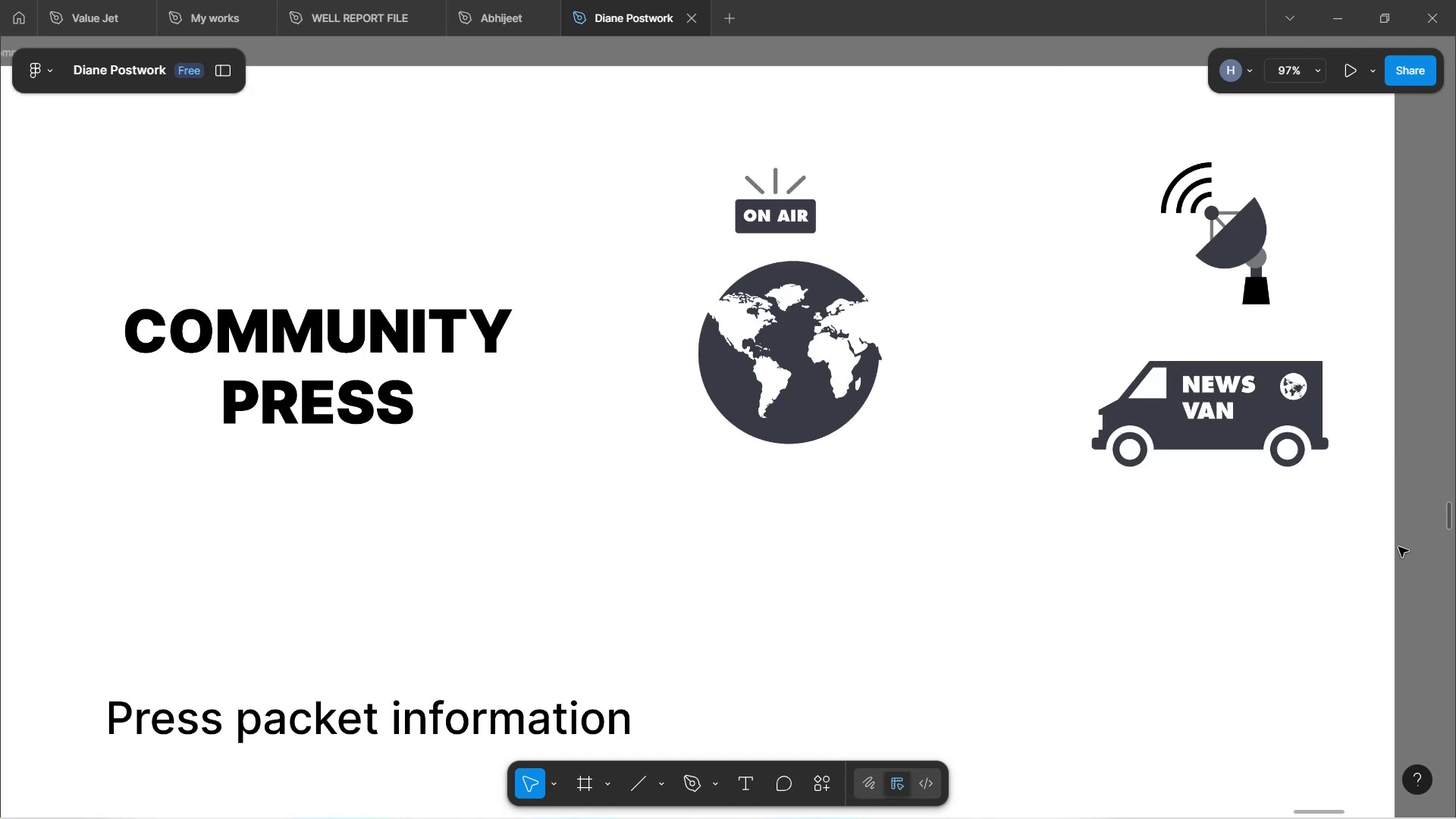 
left_click([1429, 547])
 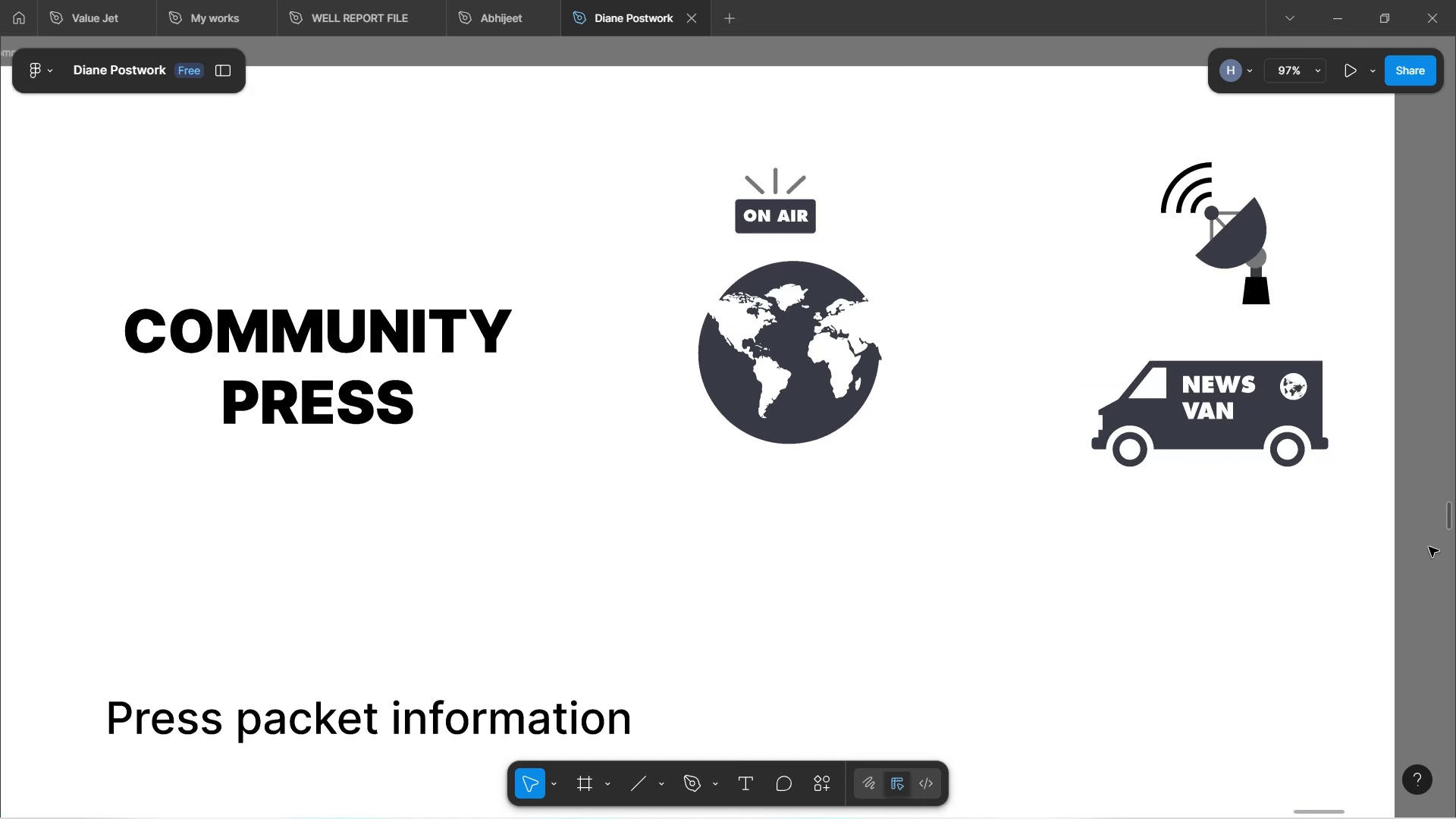 
hold_key(key=ShiftLeft, duration=1.13)
scroll: coordinate [1429, 547], scroll_direction: up, amount: 1.0
 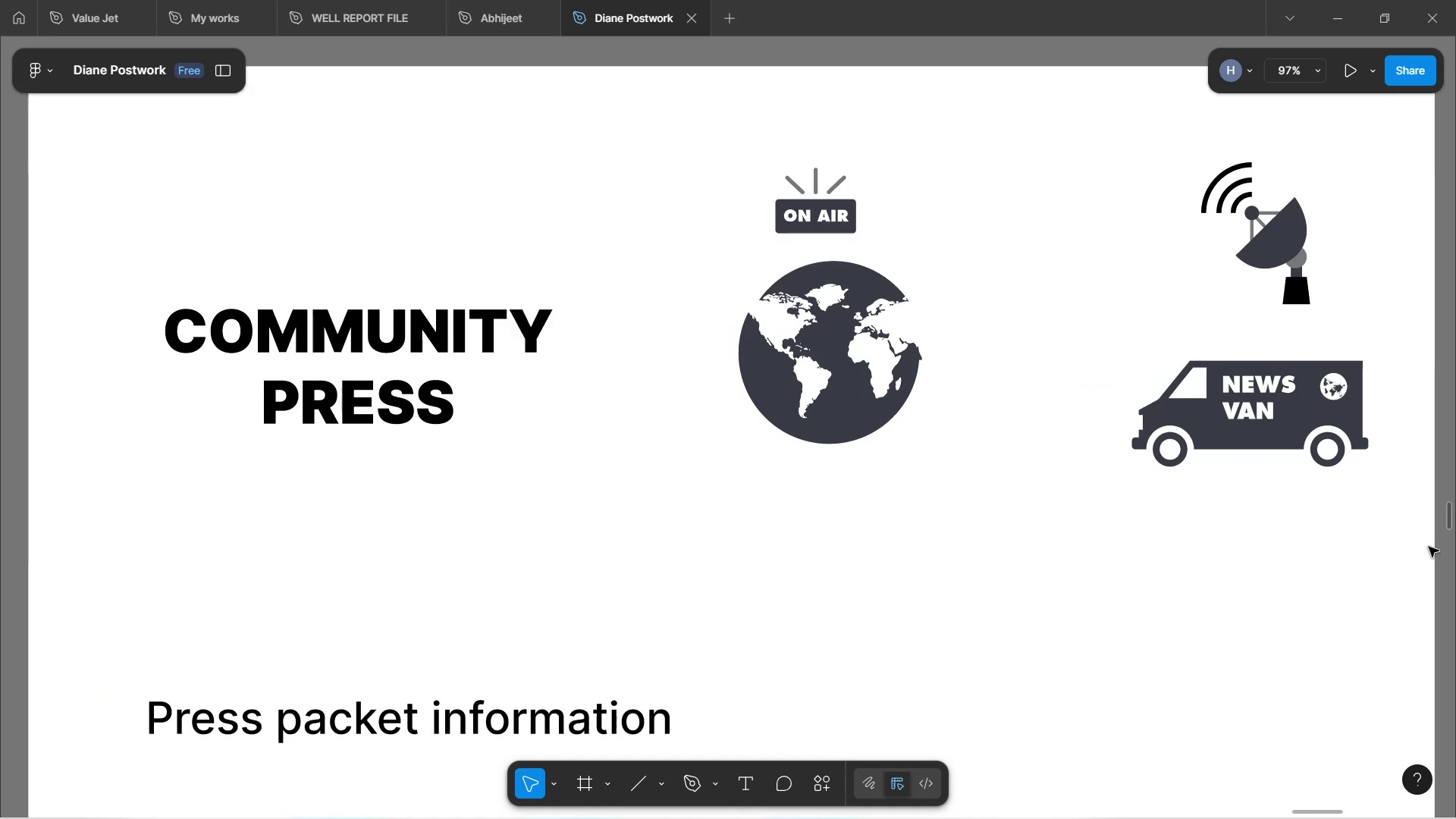 
hold_key(key=ControlLeft, duration=1.52)
scroll: coordinate [1208, 554], scroll_direction: up, amount: 1.0
 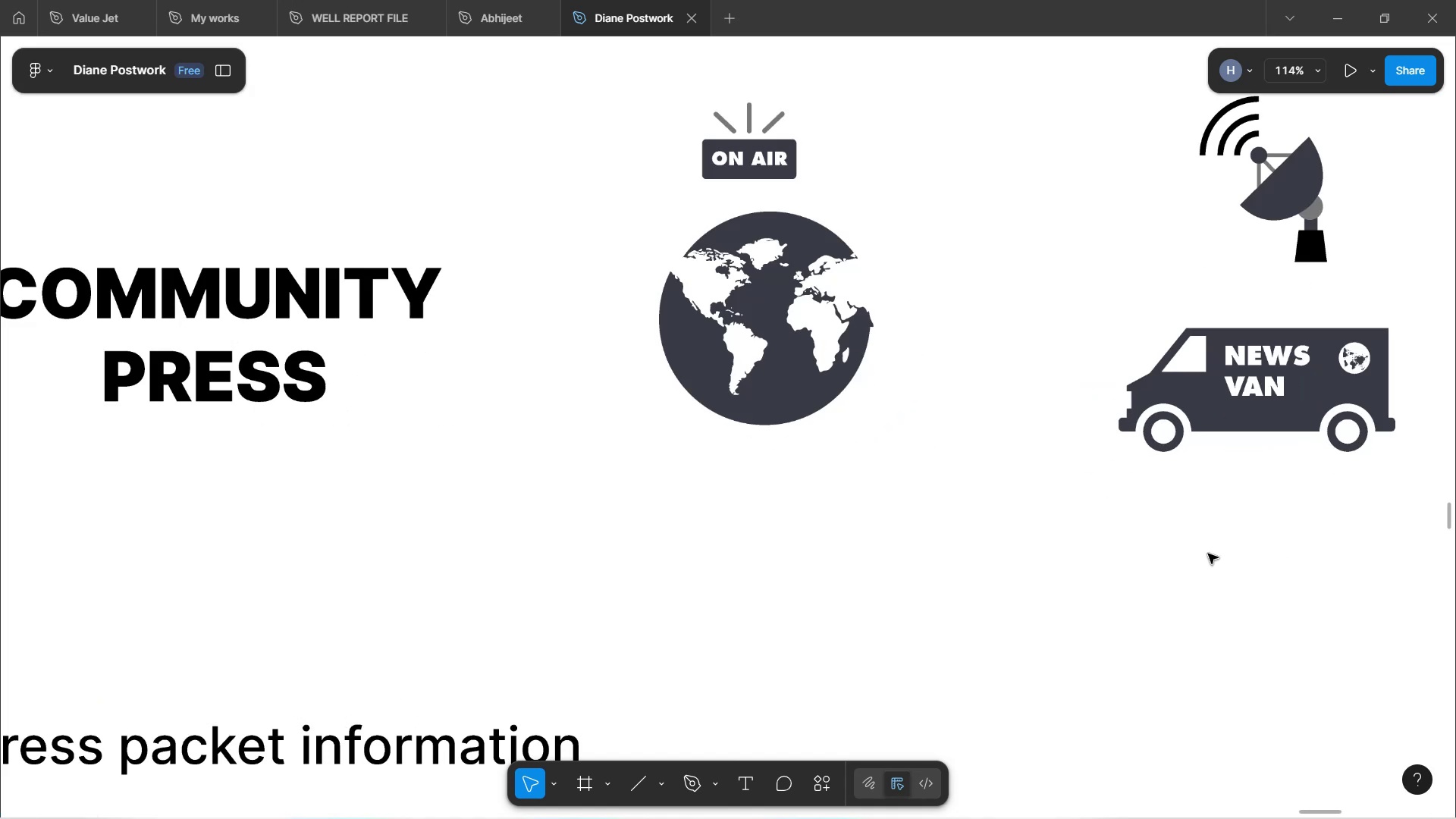 
hold_key(key=ControlLeft, duration=1.5)
scroll: coordinate [1208, 554], scroll_direction: down, amount: 1.0
 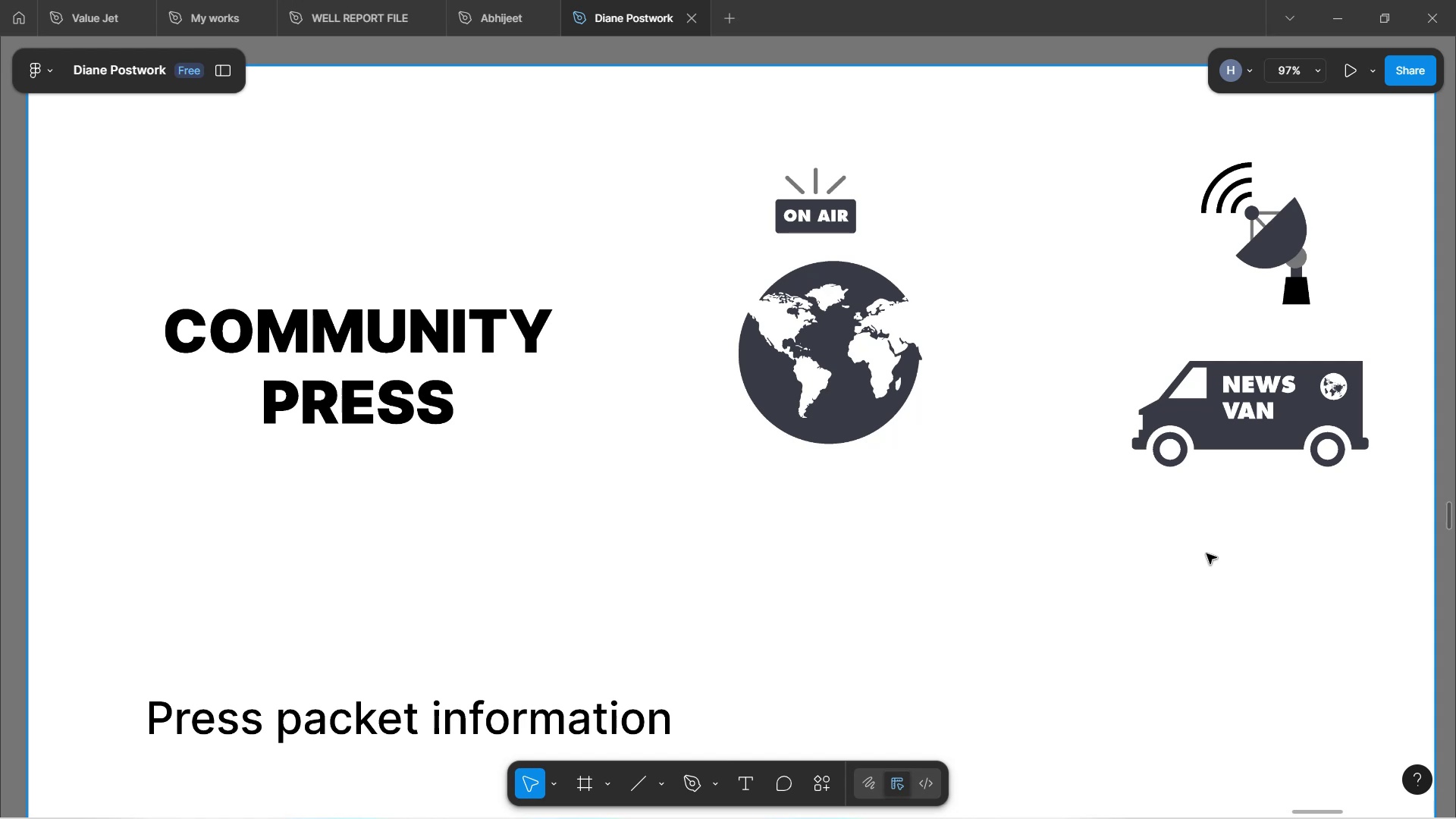 
scroll: coordinate [1205, 554], scroll_direction: up, amount: 1.0
 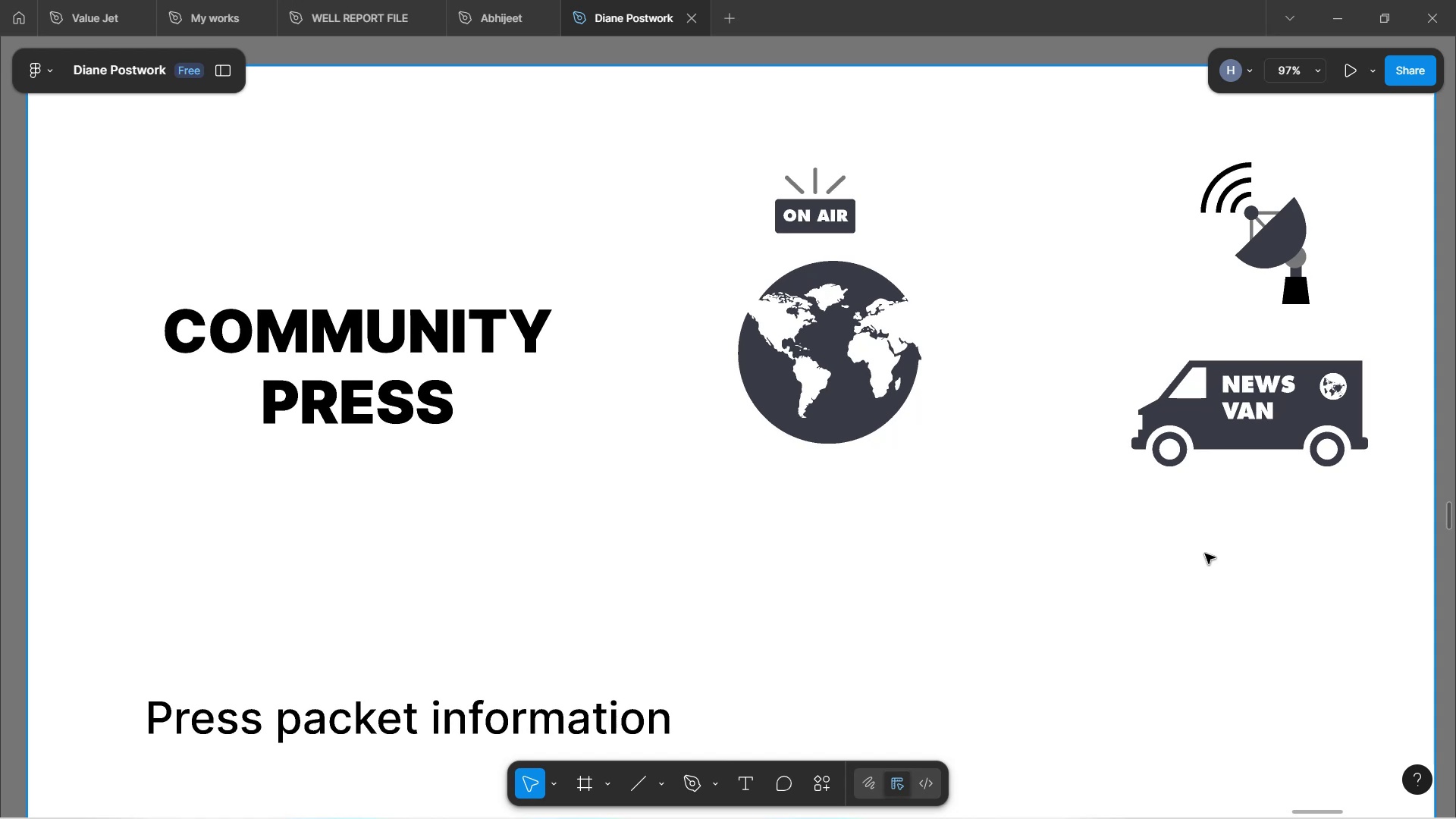 
hold_key(key=ControlLeft, duration=1.29)
scroll: coordinate [1203, 555], scroll_direction: down, amount: 1.0
 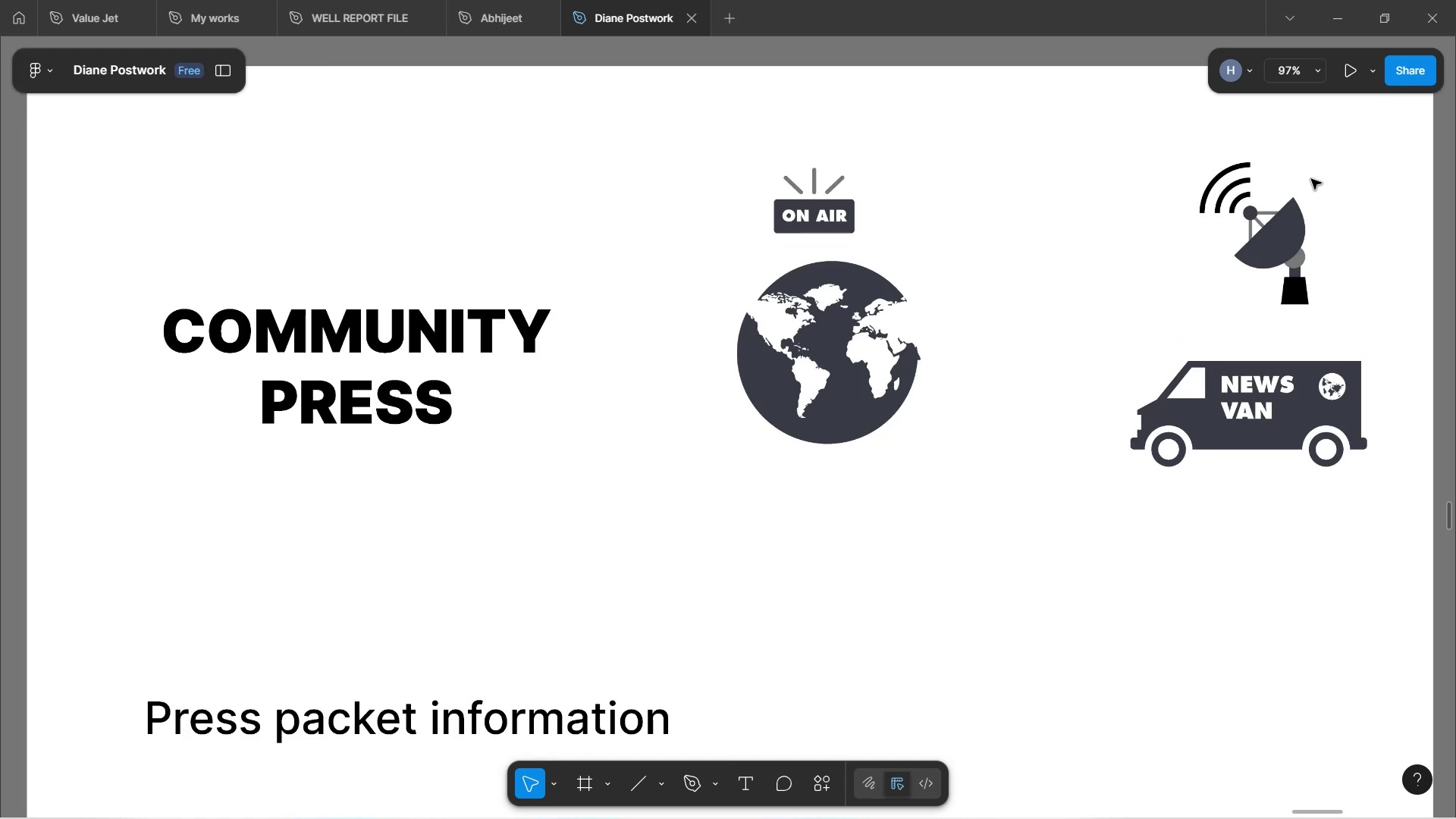 
left_click([1294, 74])
 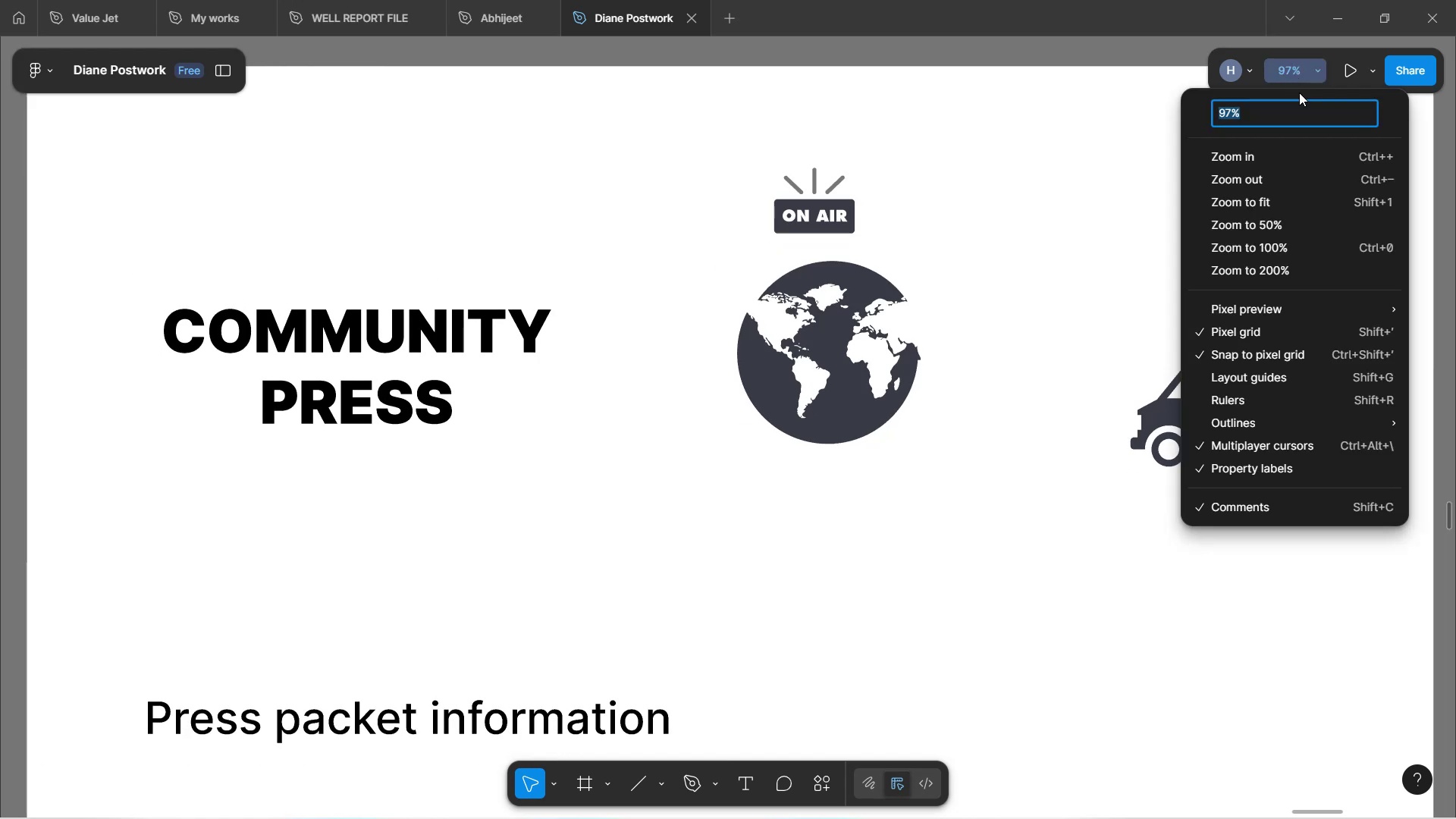 
type(100)
 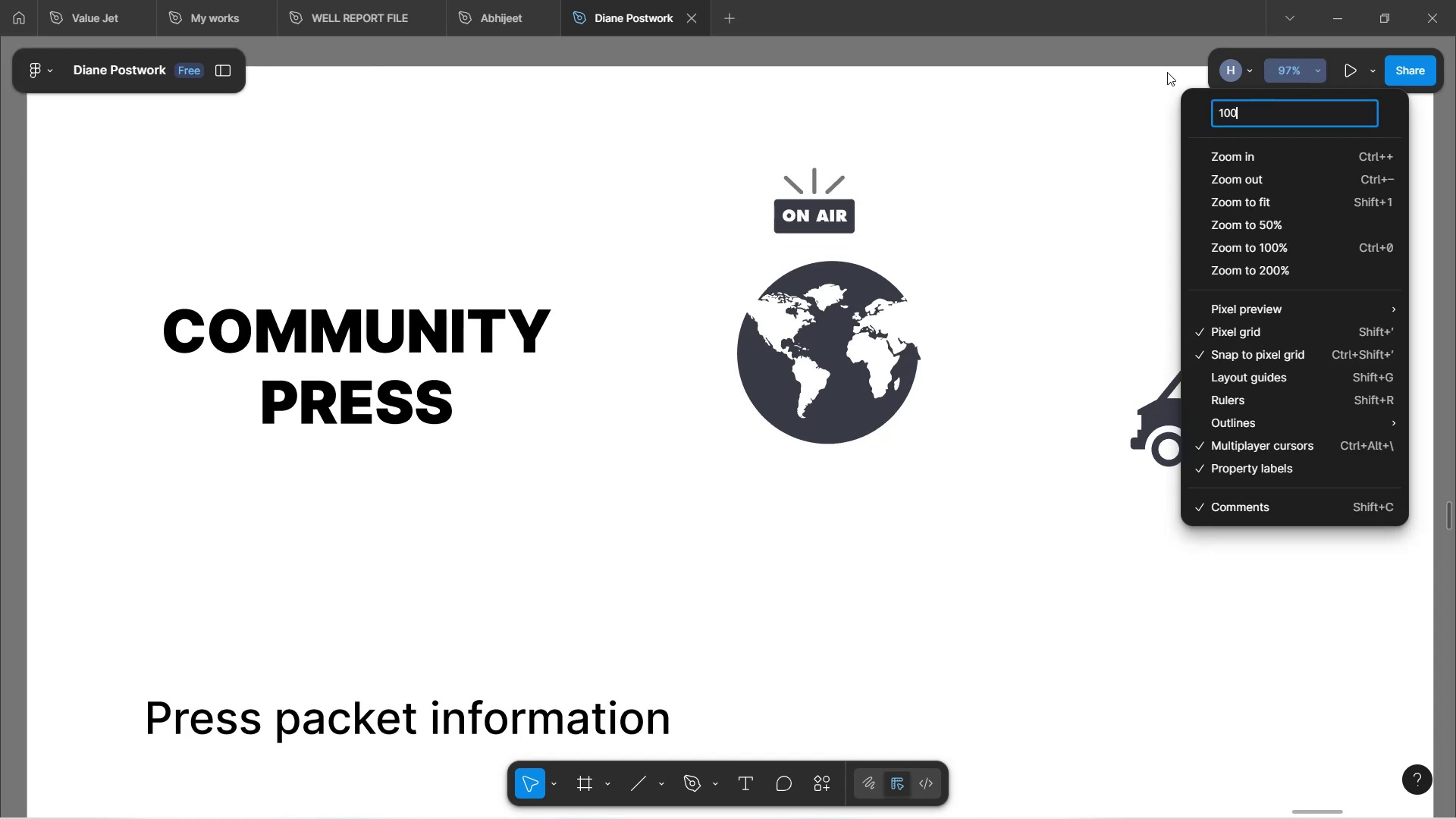 
left_click([1167, 72])
 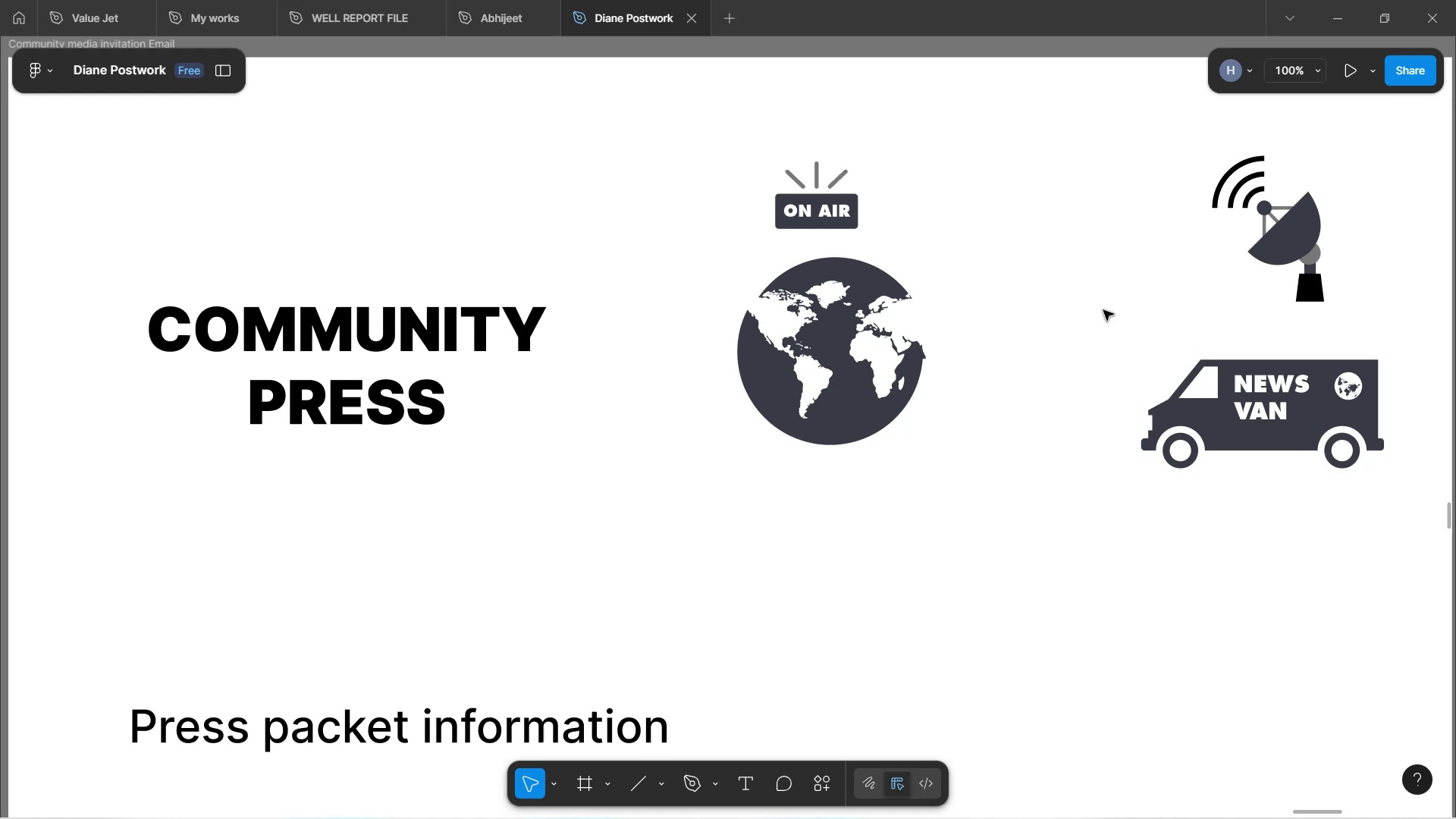 
wait(6.99)
 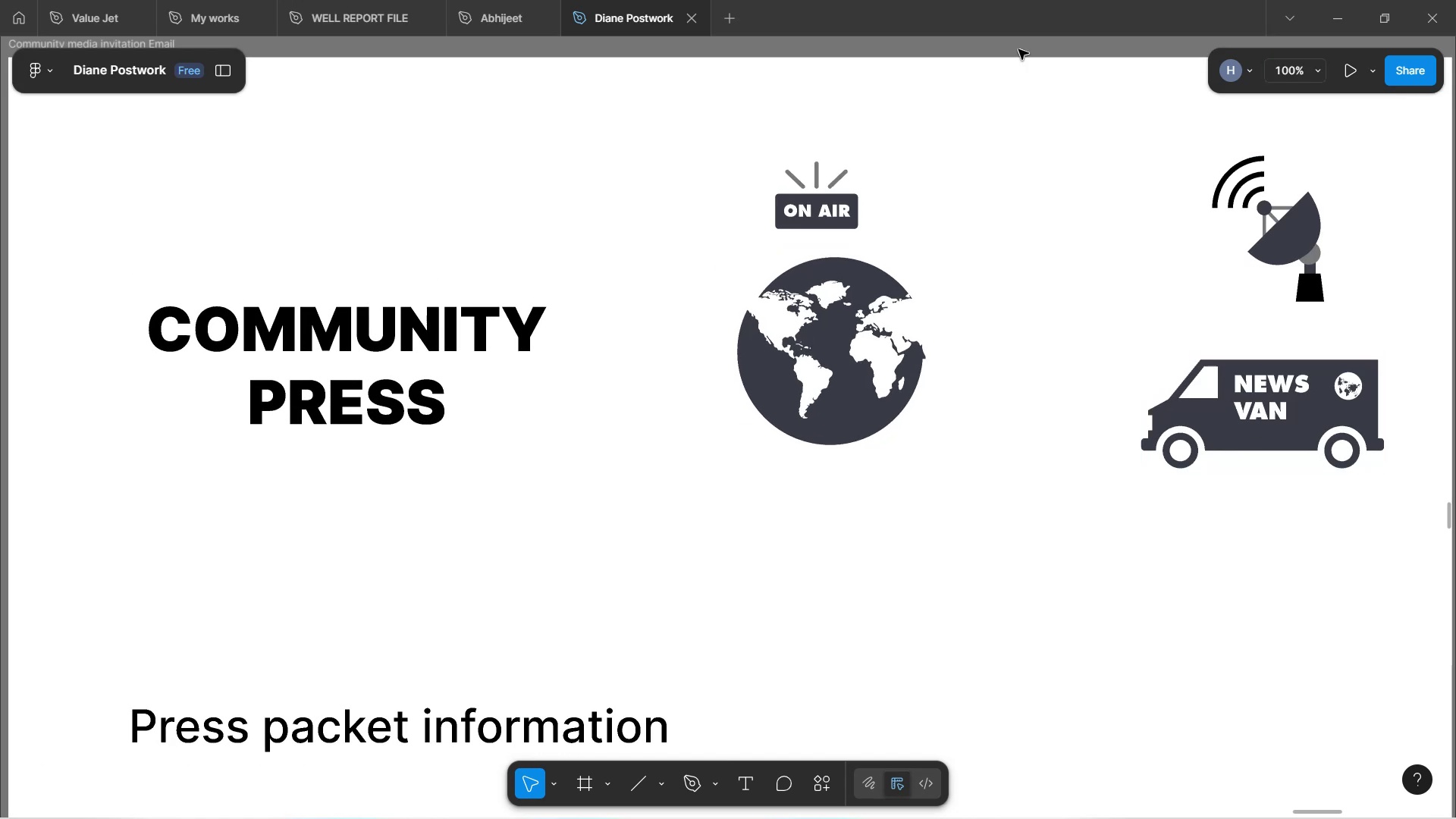 
left_click([1287, 430])
 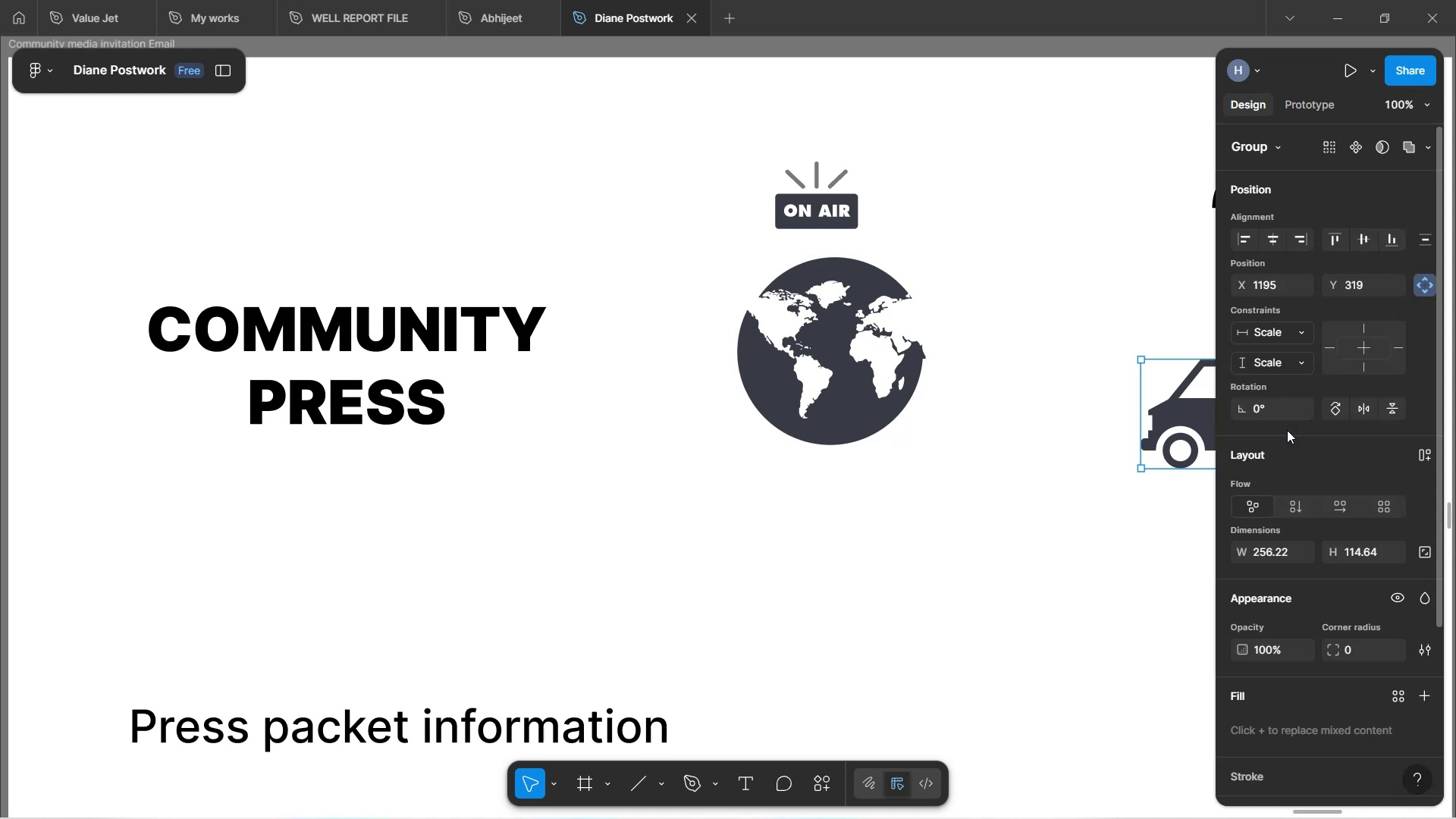 
left_click([1134, 585])
 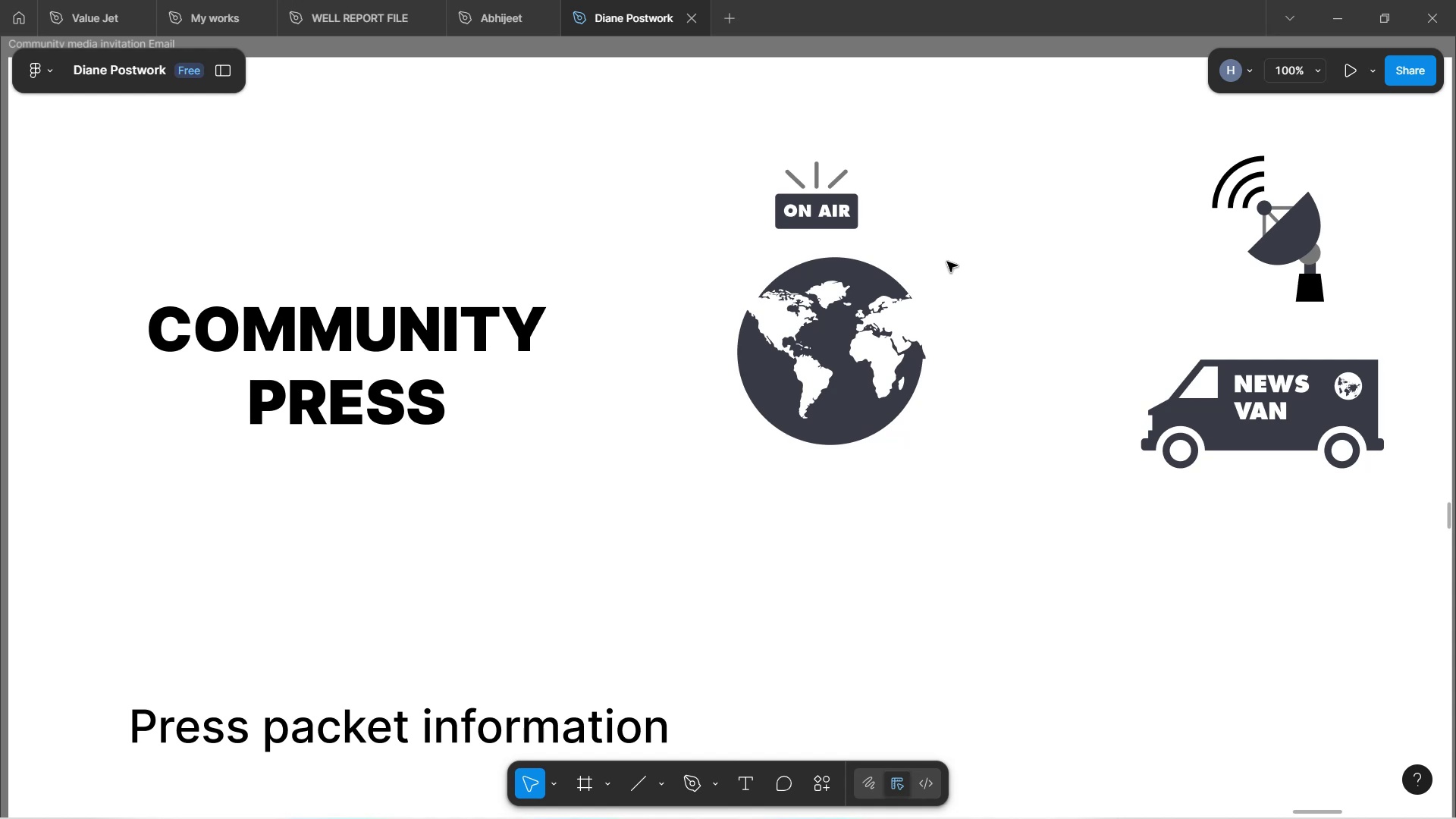 
wait(10.04)
 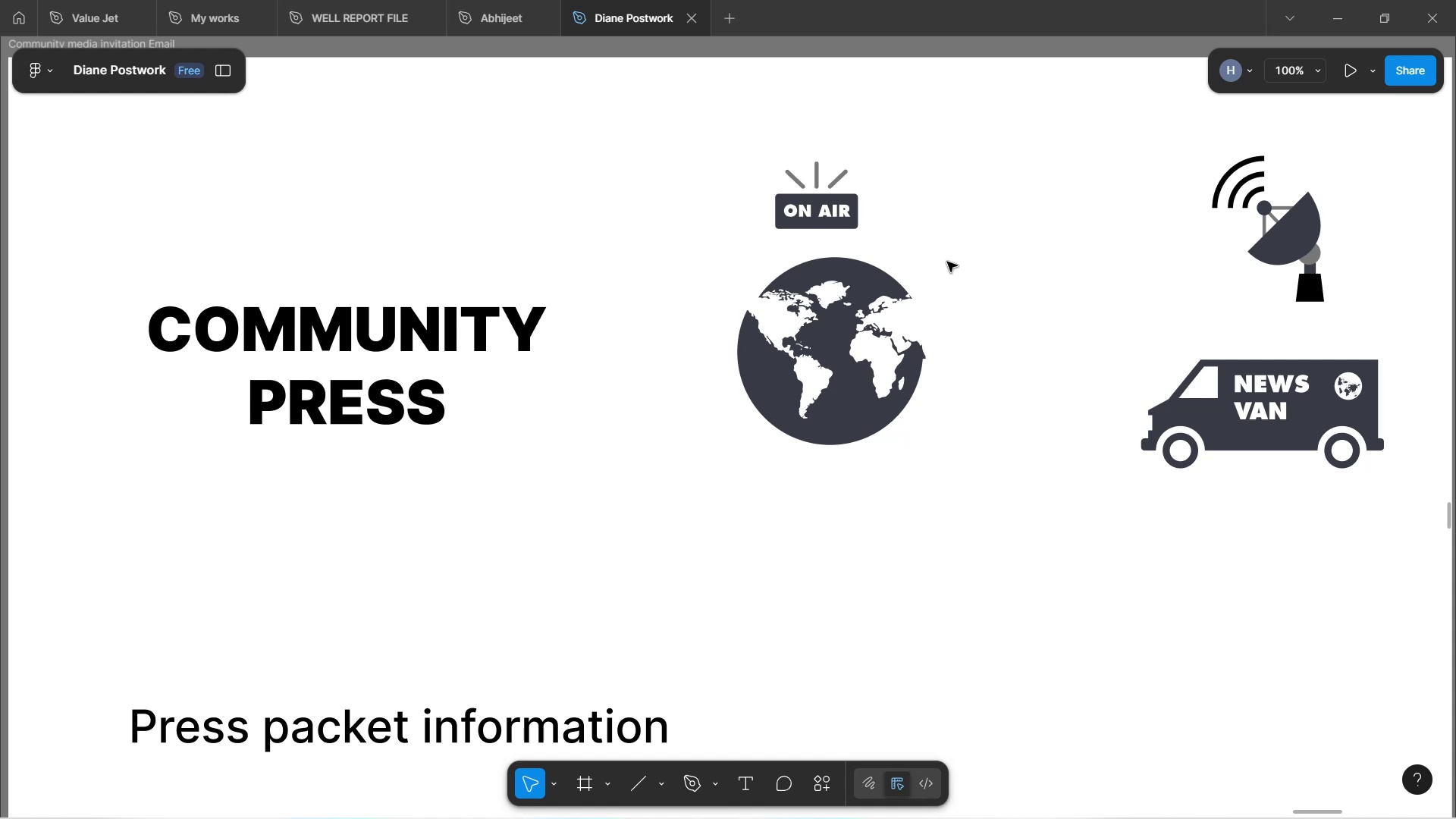 
left_click([334, 366])
 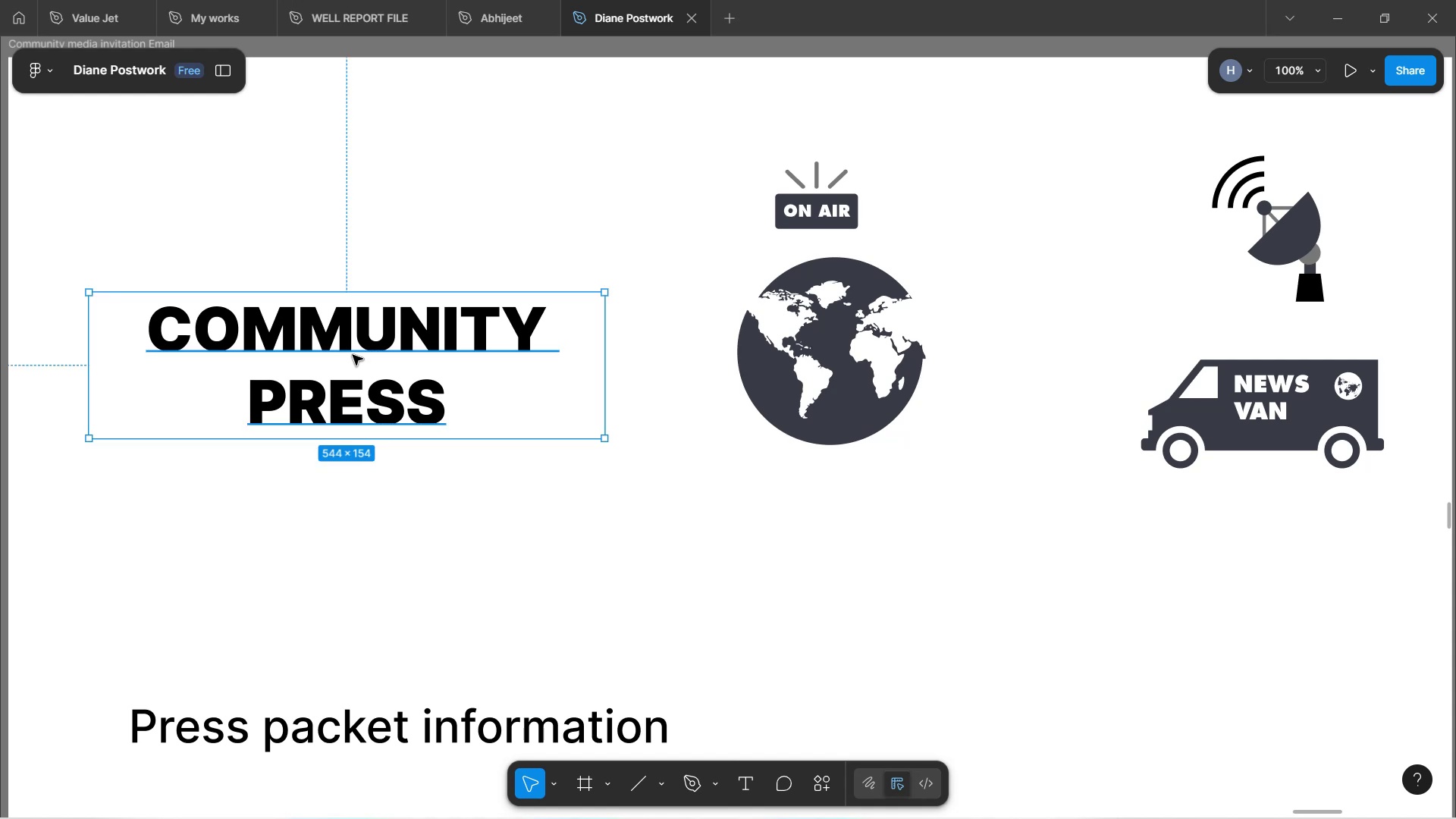 
left_click_drag(start_coordinate=[355, 356], to_coordinate=[367, 253])
 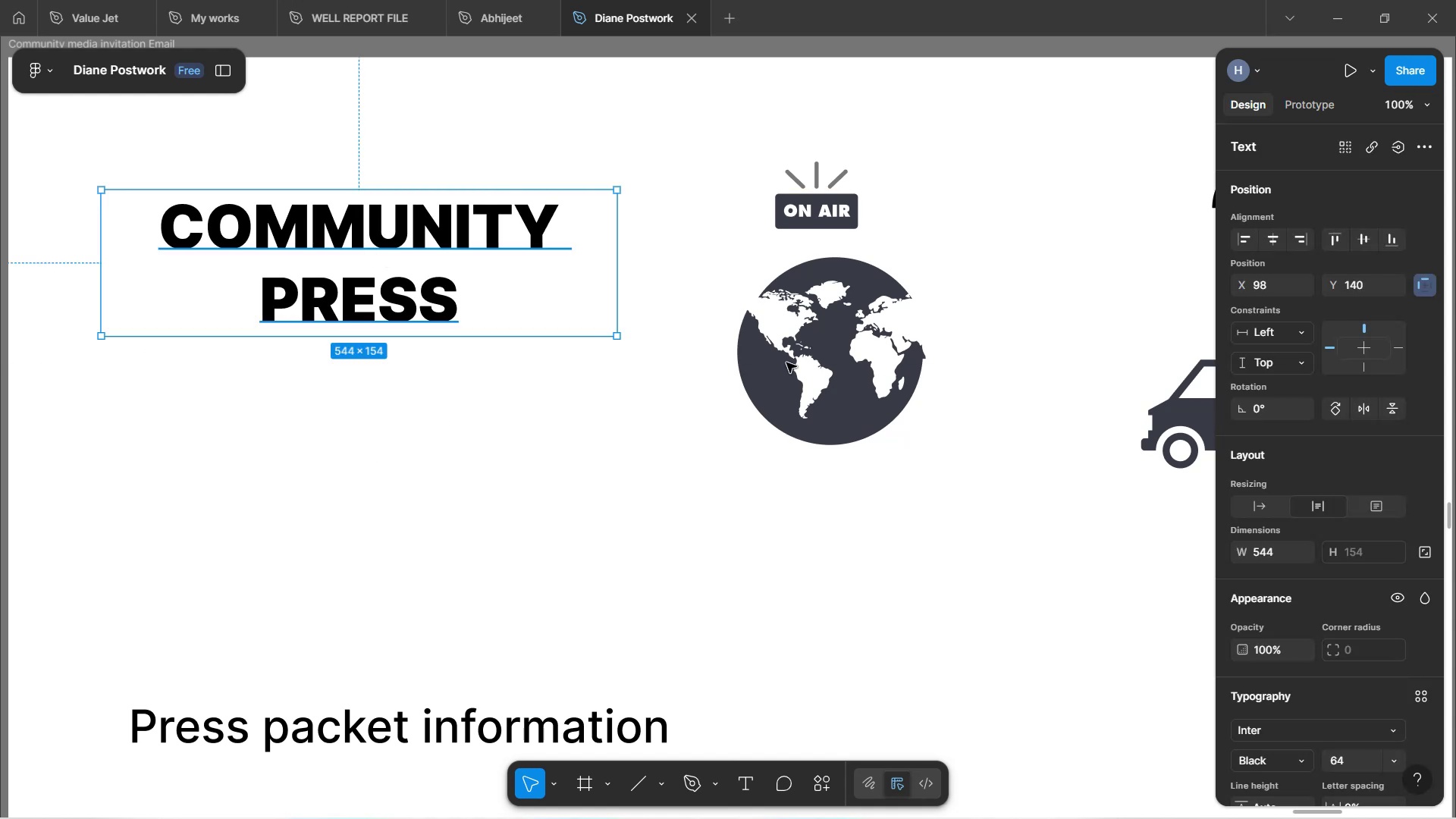 
left_click([866, 381])
 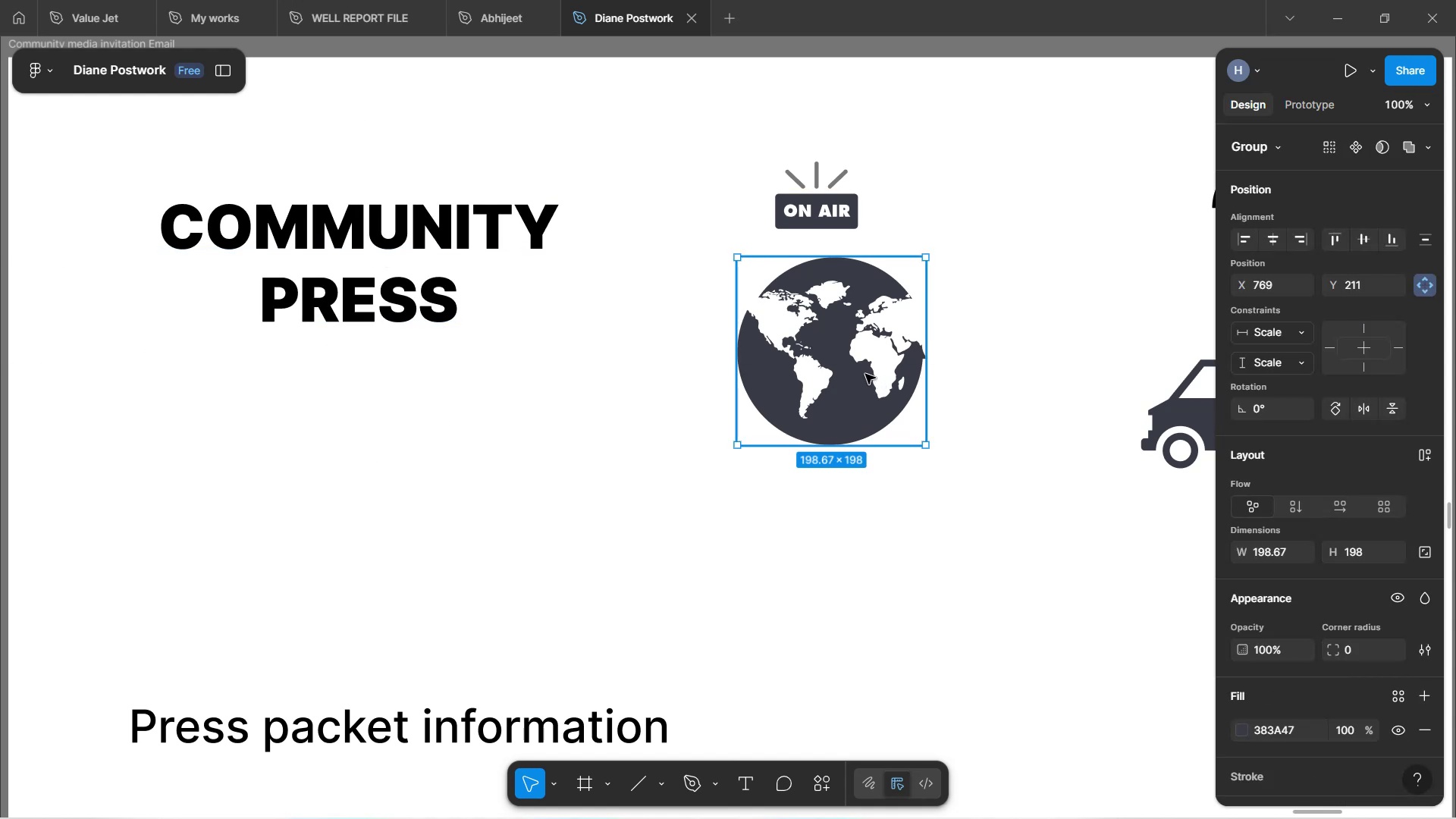 
left_click_drag(start_coordinate=[865, 368], to_coordinate=[386, 457])
 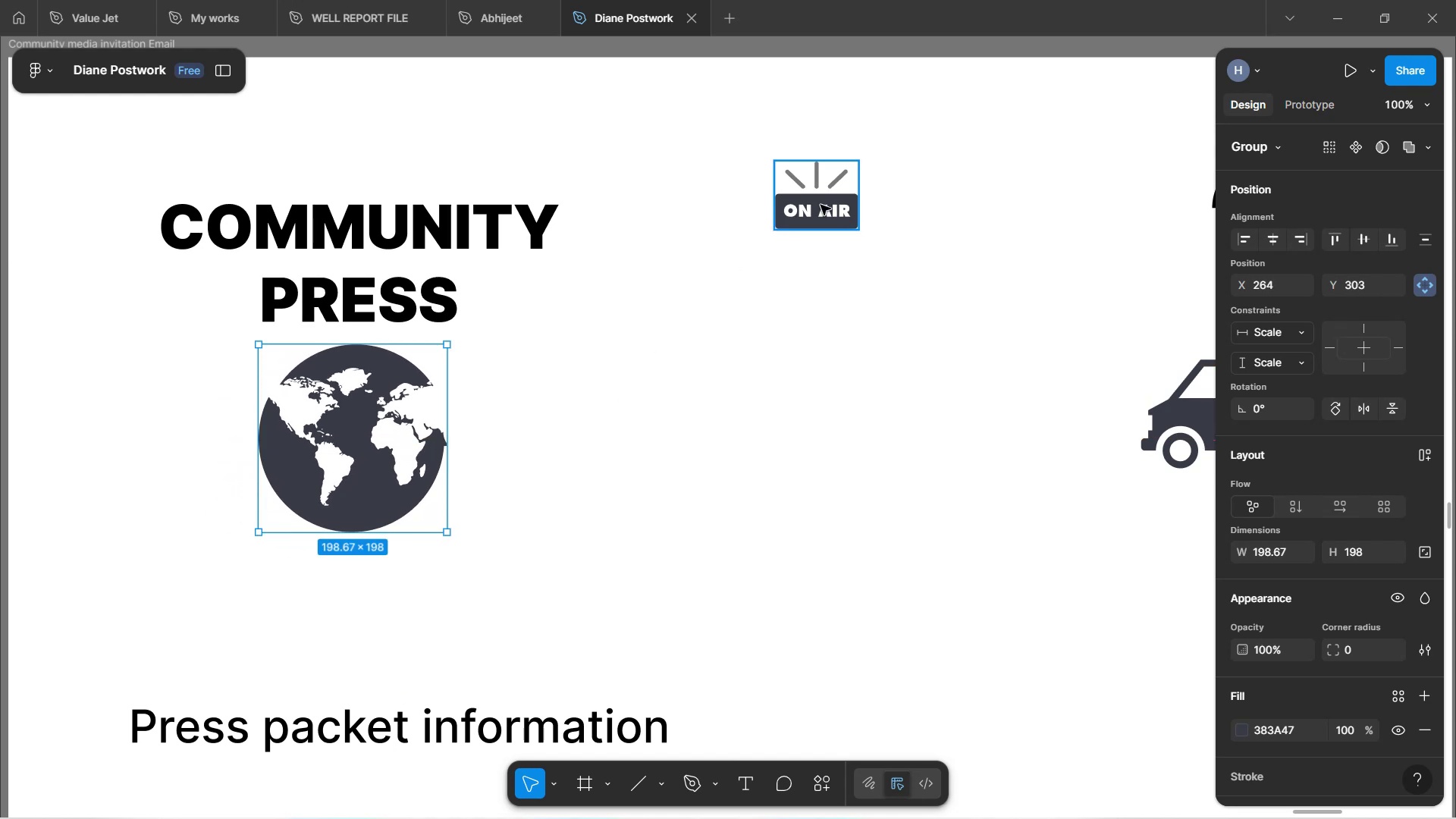 
left_click_drag(start_coordinate=[840, 198], to_coordinate=[861, 224])
 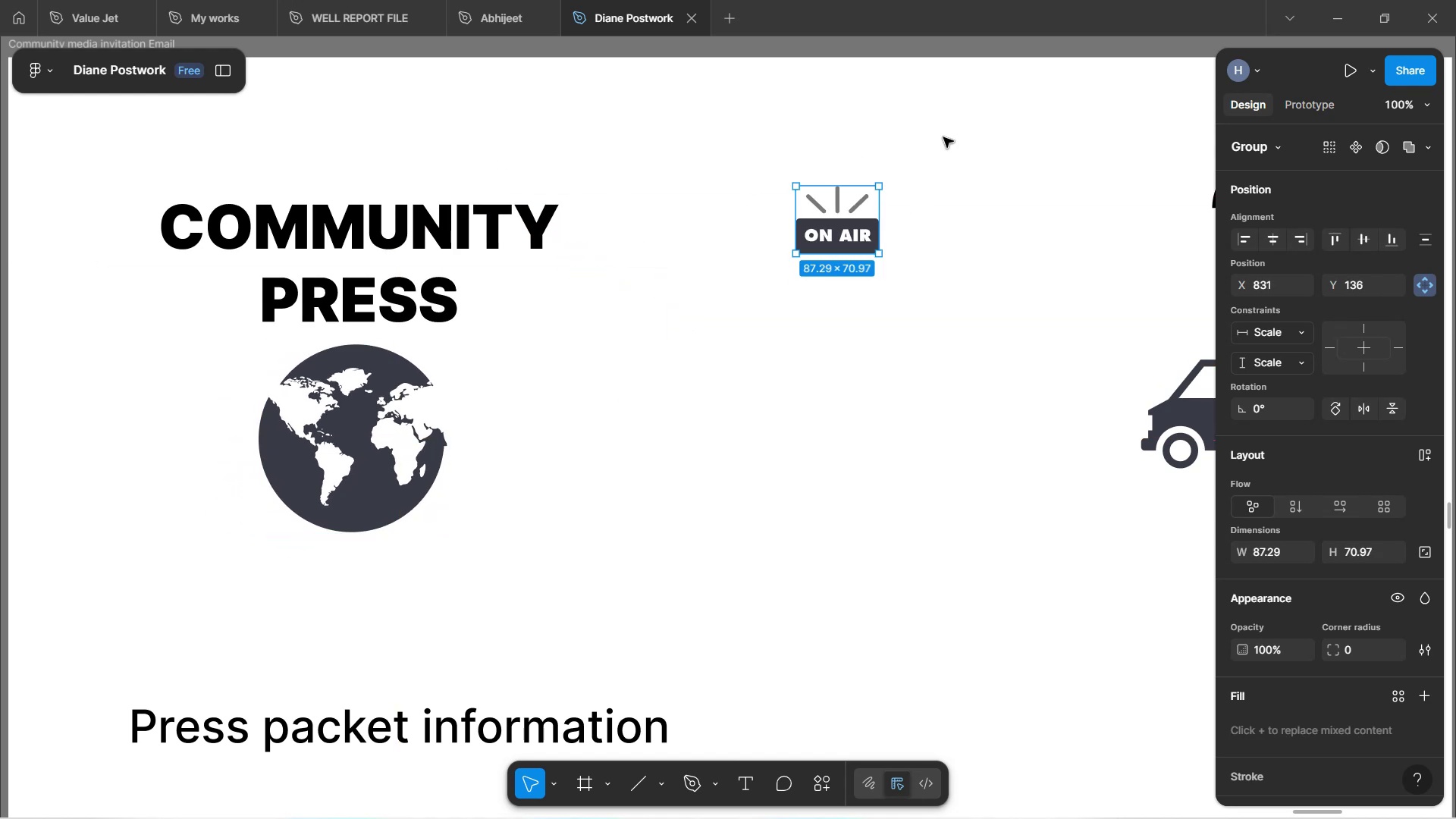 
left_click([945, 130])
 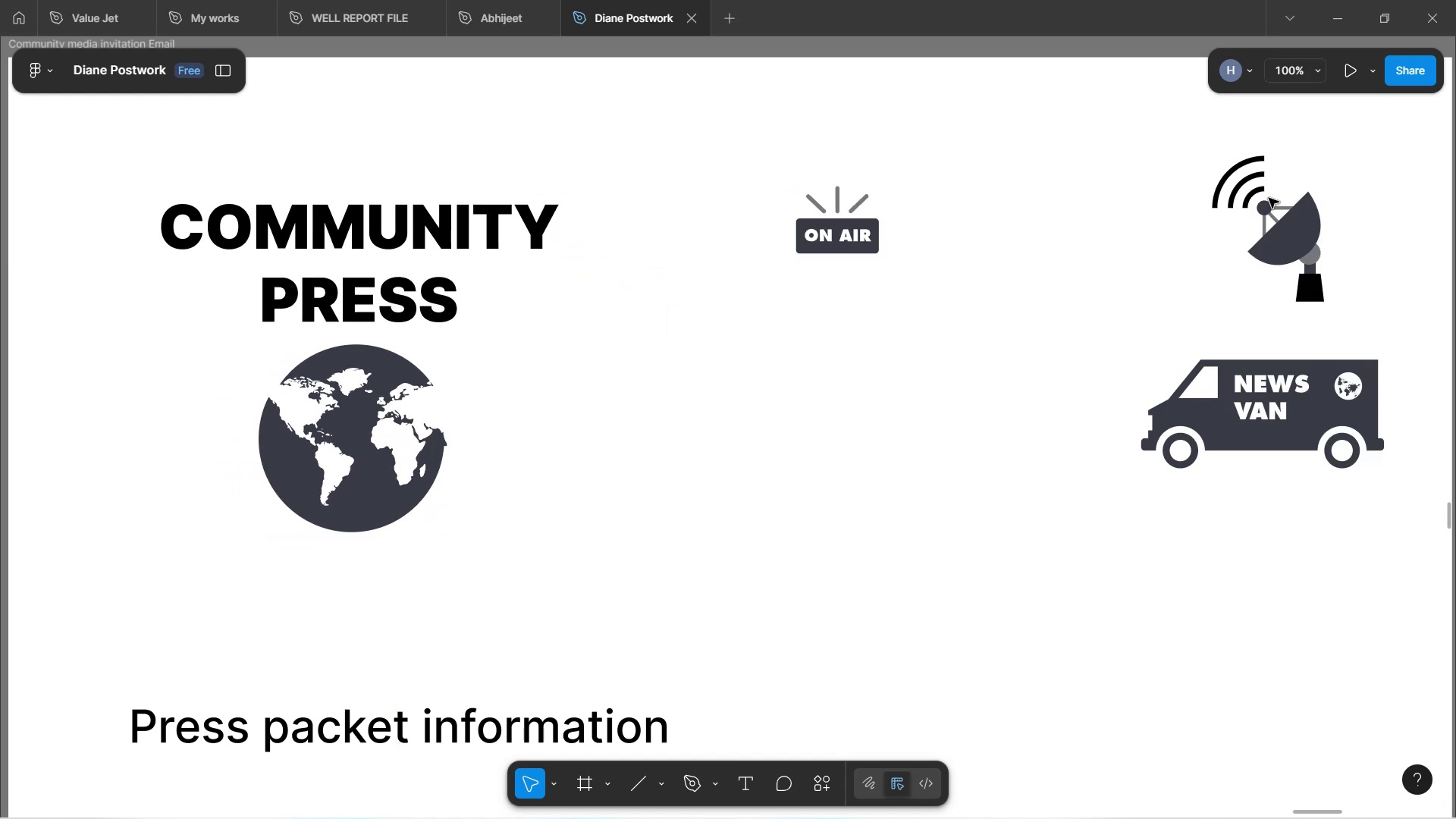 
left_click([1297, 237])
 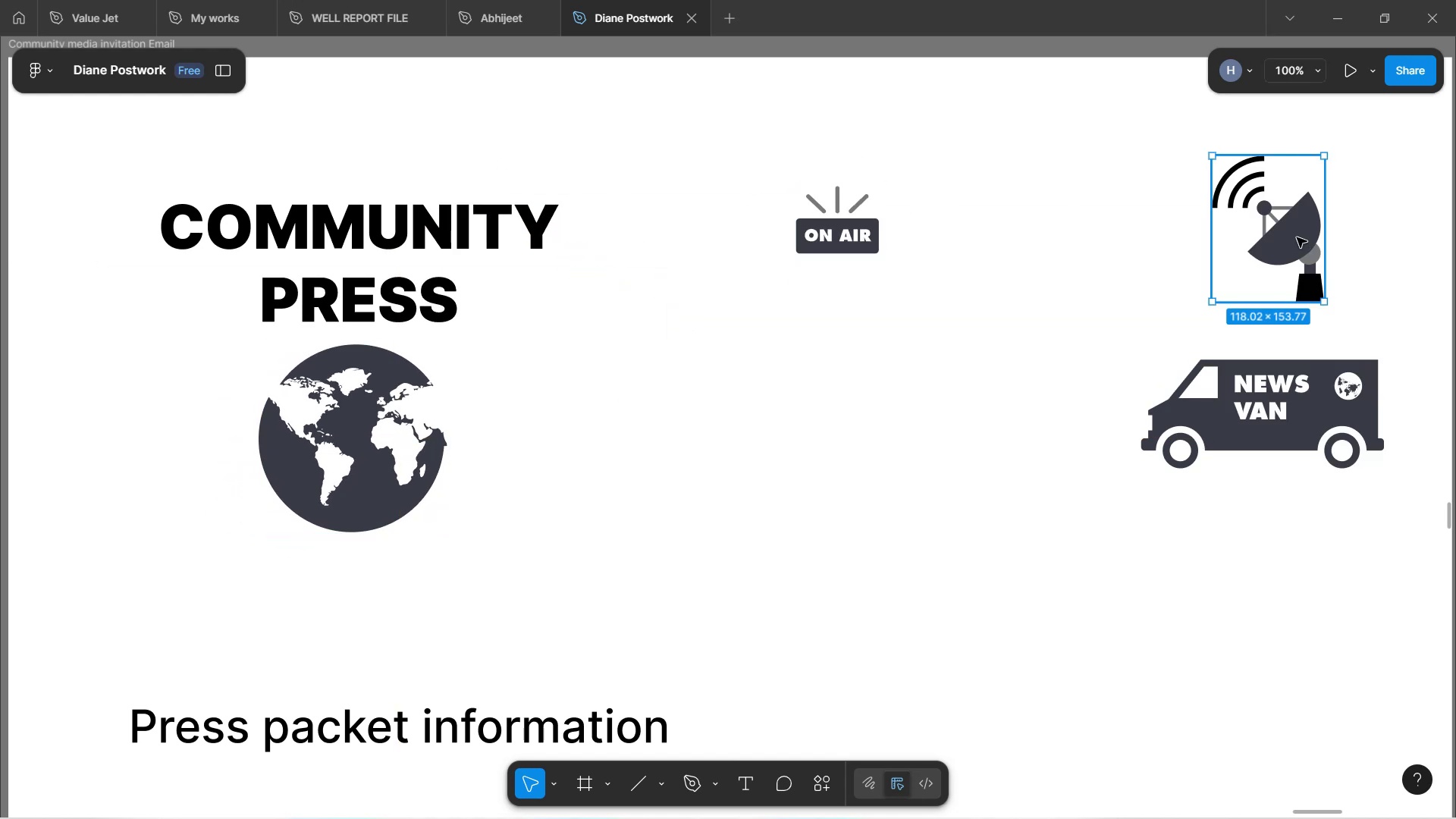 
left_click_drag(start_coordinate=[1297, 237], to_coordinate=[855, 422])
 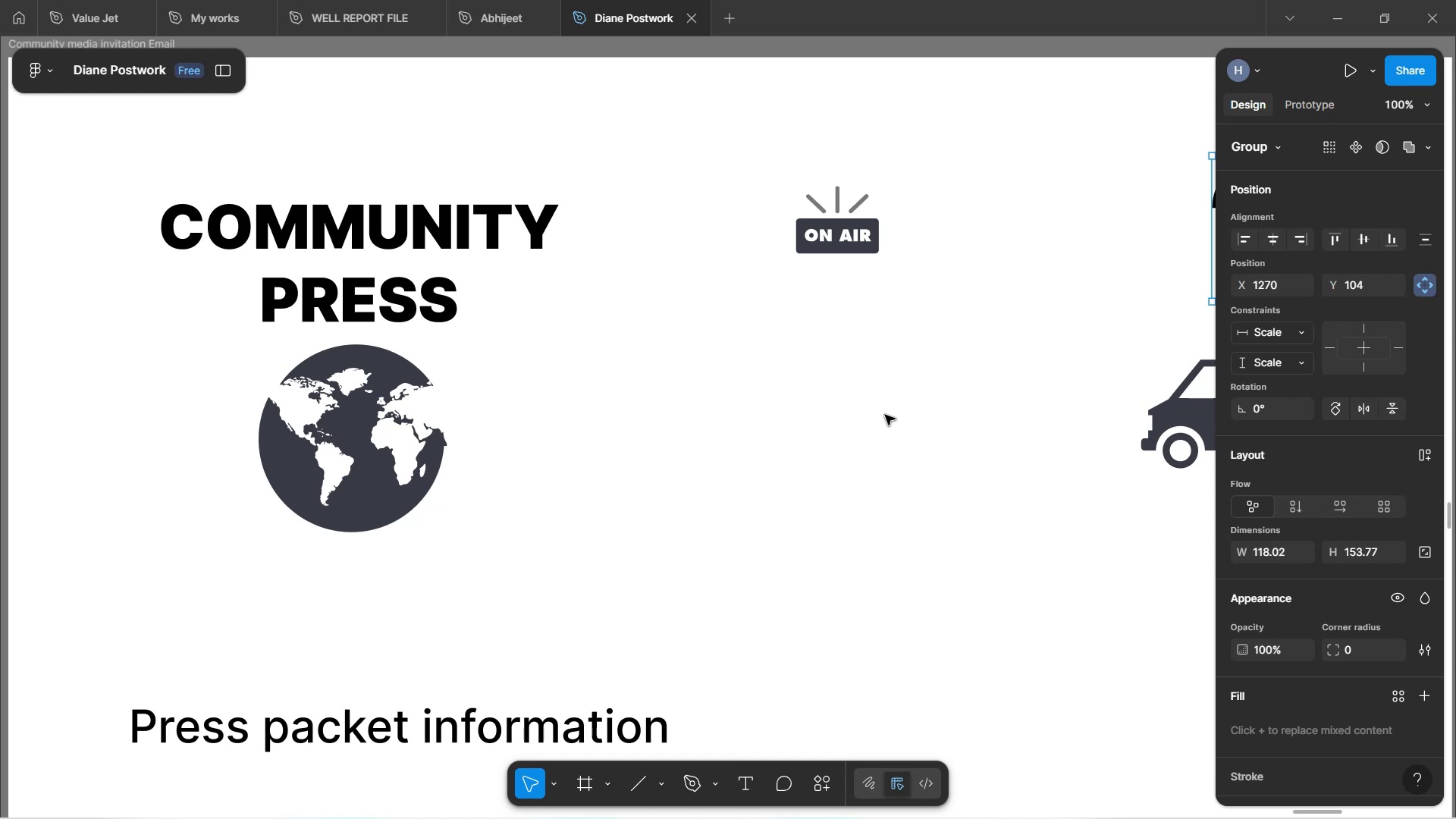 
left_click([885, 415])
 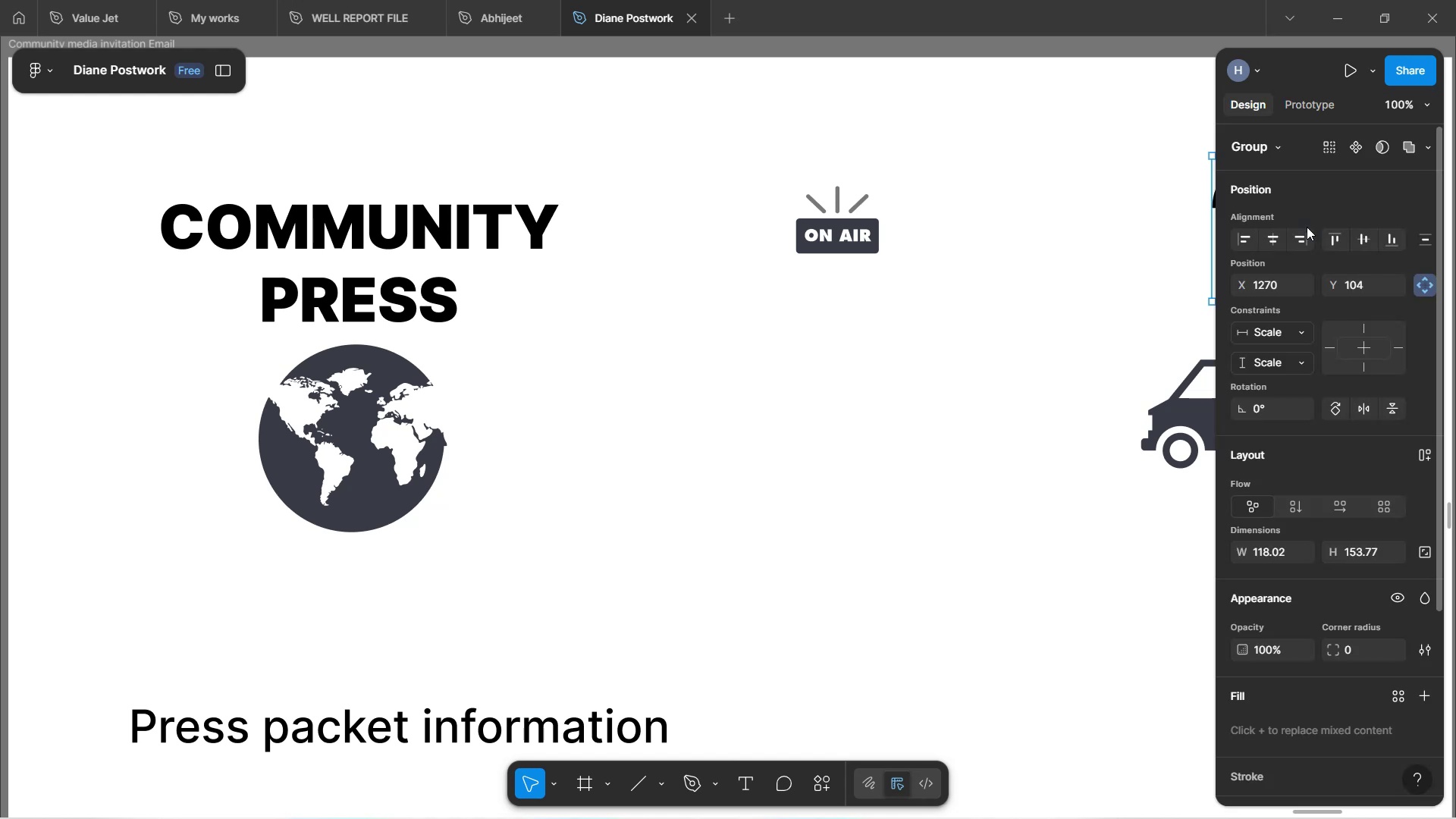 
hold_key(key=ShiftLeft, duration=0.65)
scroll: coordinate [1118, 271], scroll_direction: down, amount: 3.0
 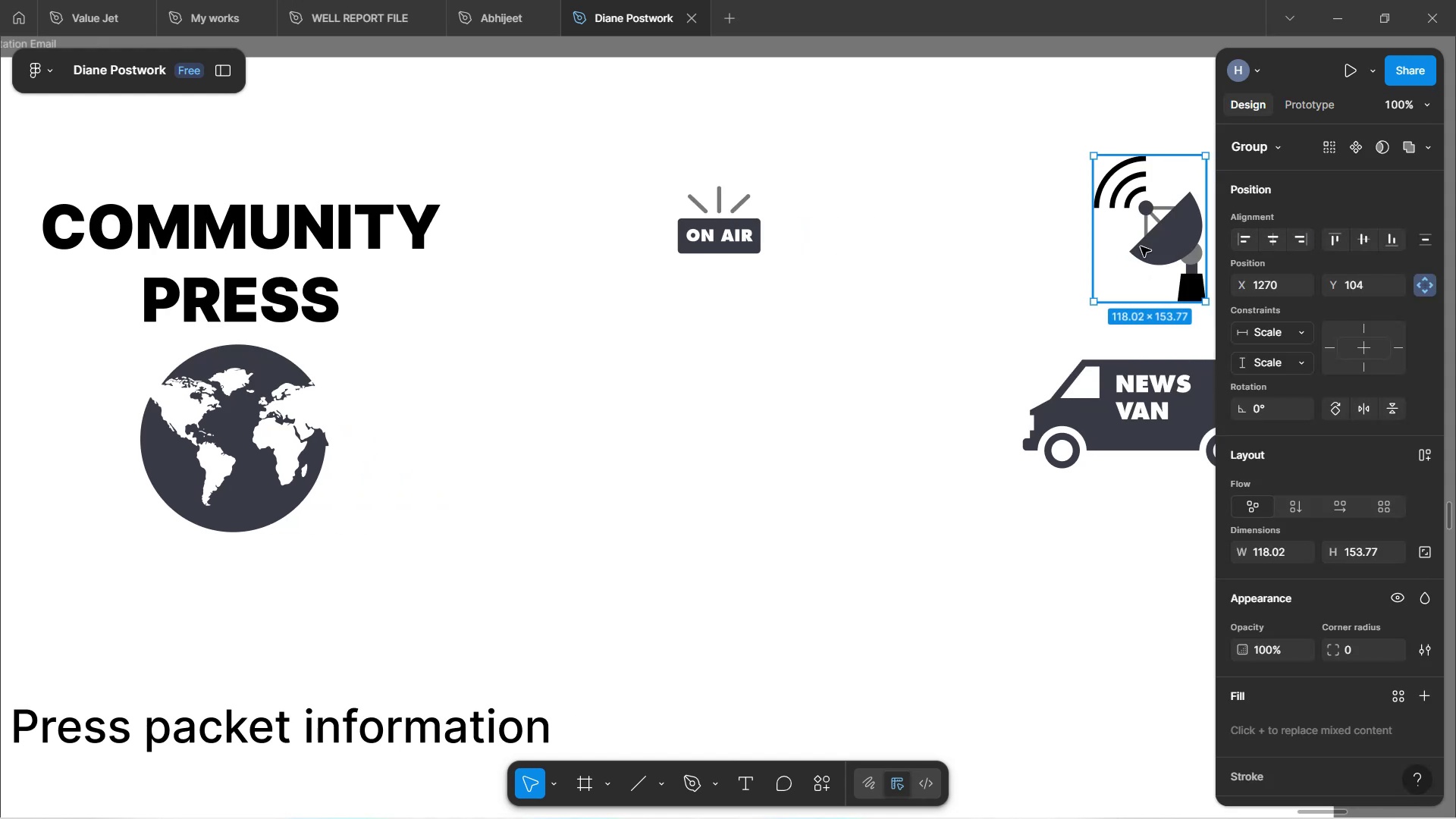 
left_click_drag(start_coordinate=[1147, 243], to_coordinate=[1097, 298])
 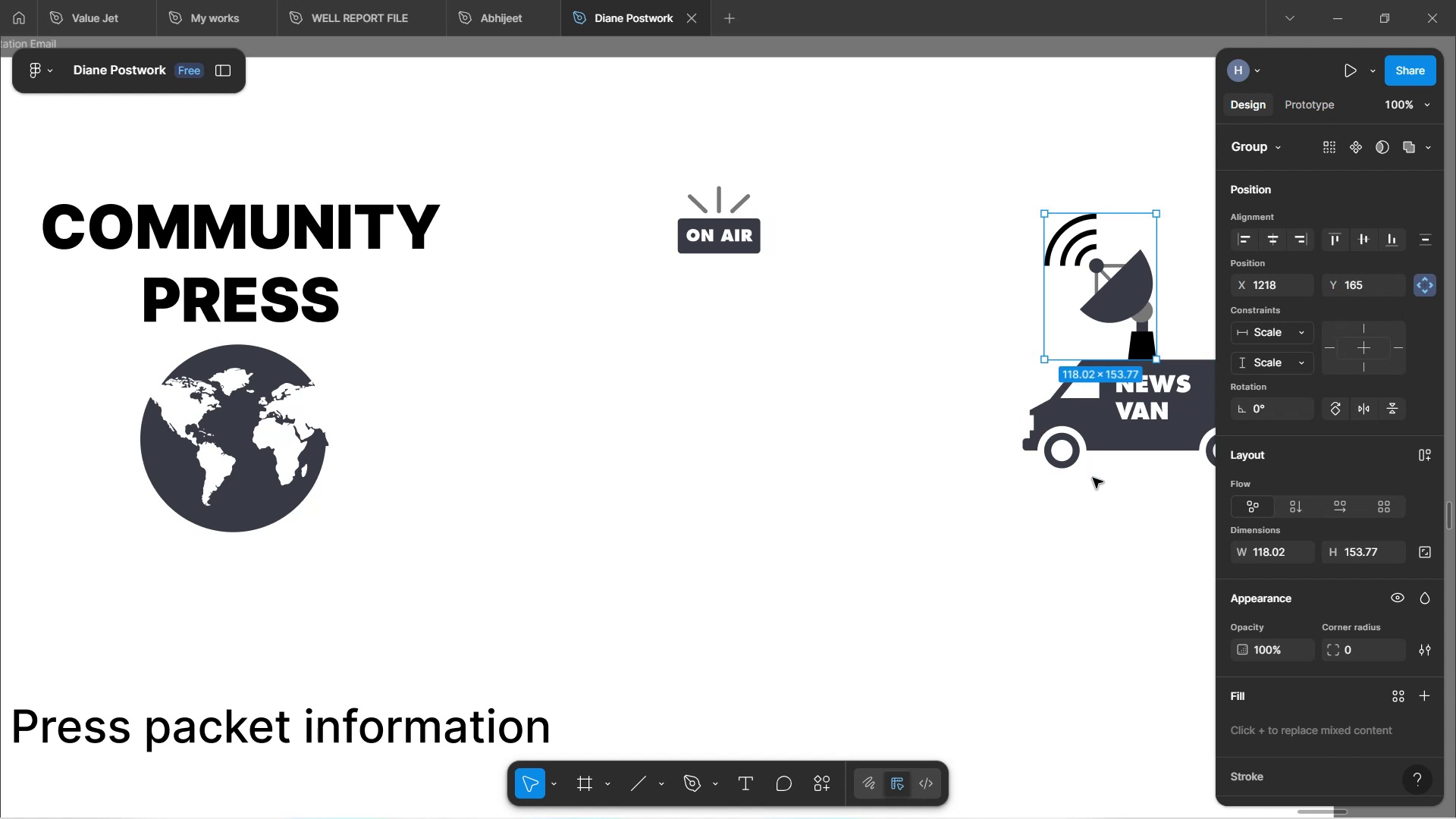 
left_click([1098, 515])
 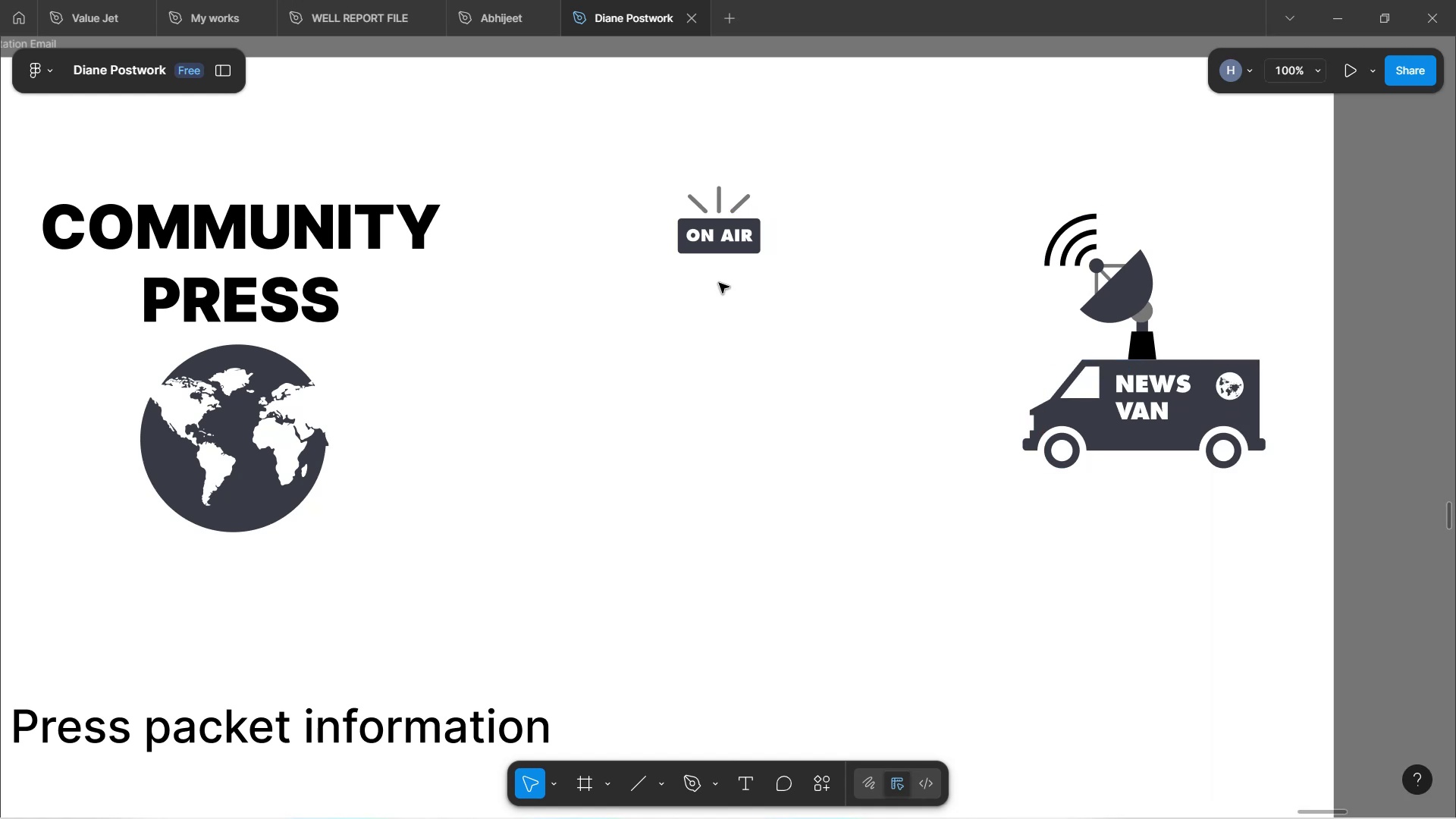 
hold_key(key=ControlLeft, duration=1.55)
scroll: coordinate [603, 459], scroll_direction: down, amount: 3.0
 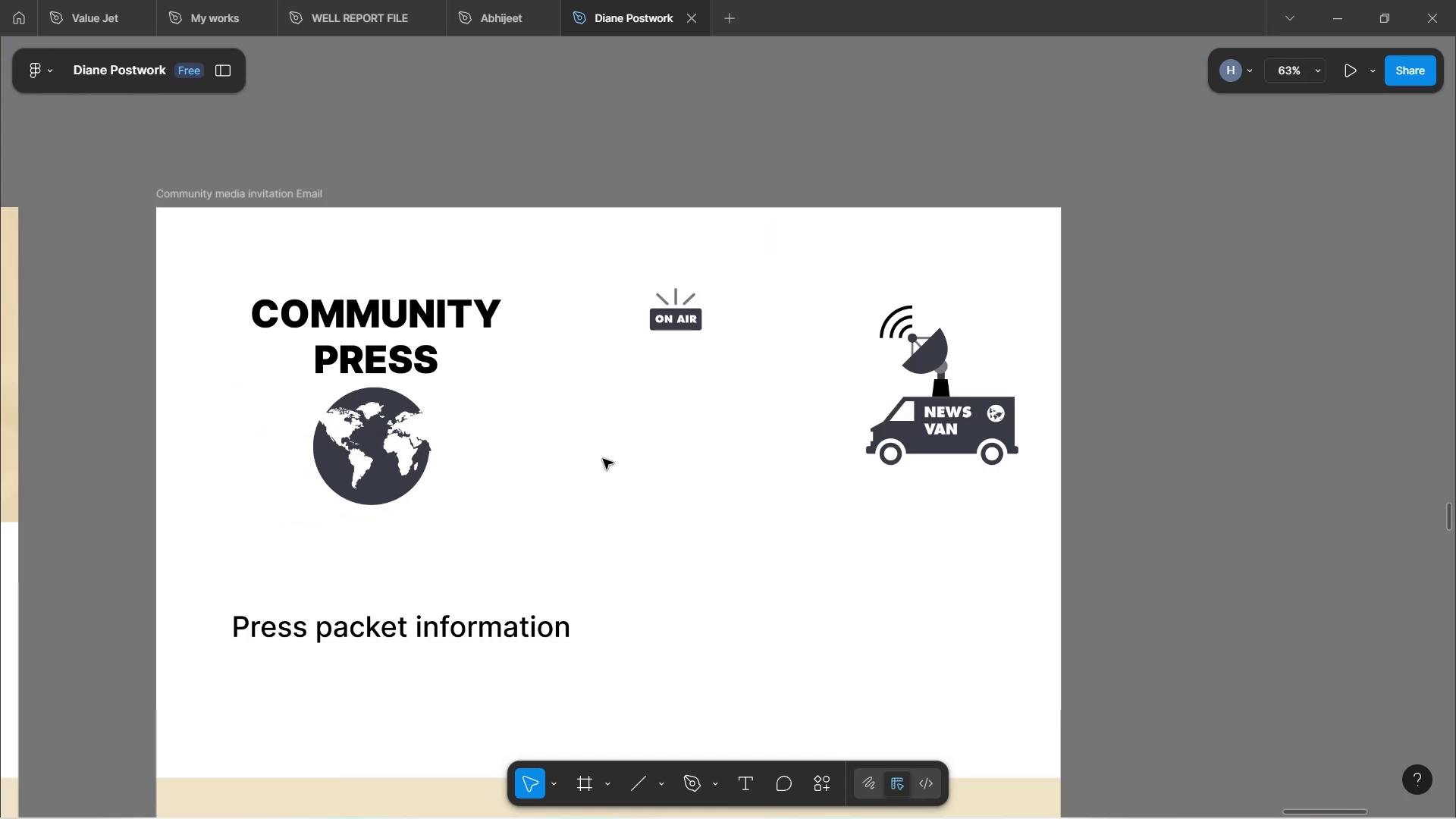 
scroll: coordinate [603, 459], scroll_direction: up, amount: 2.0
 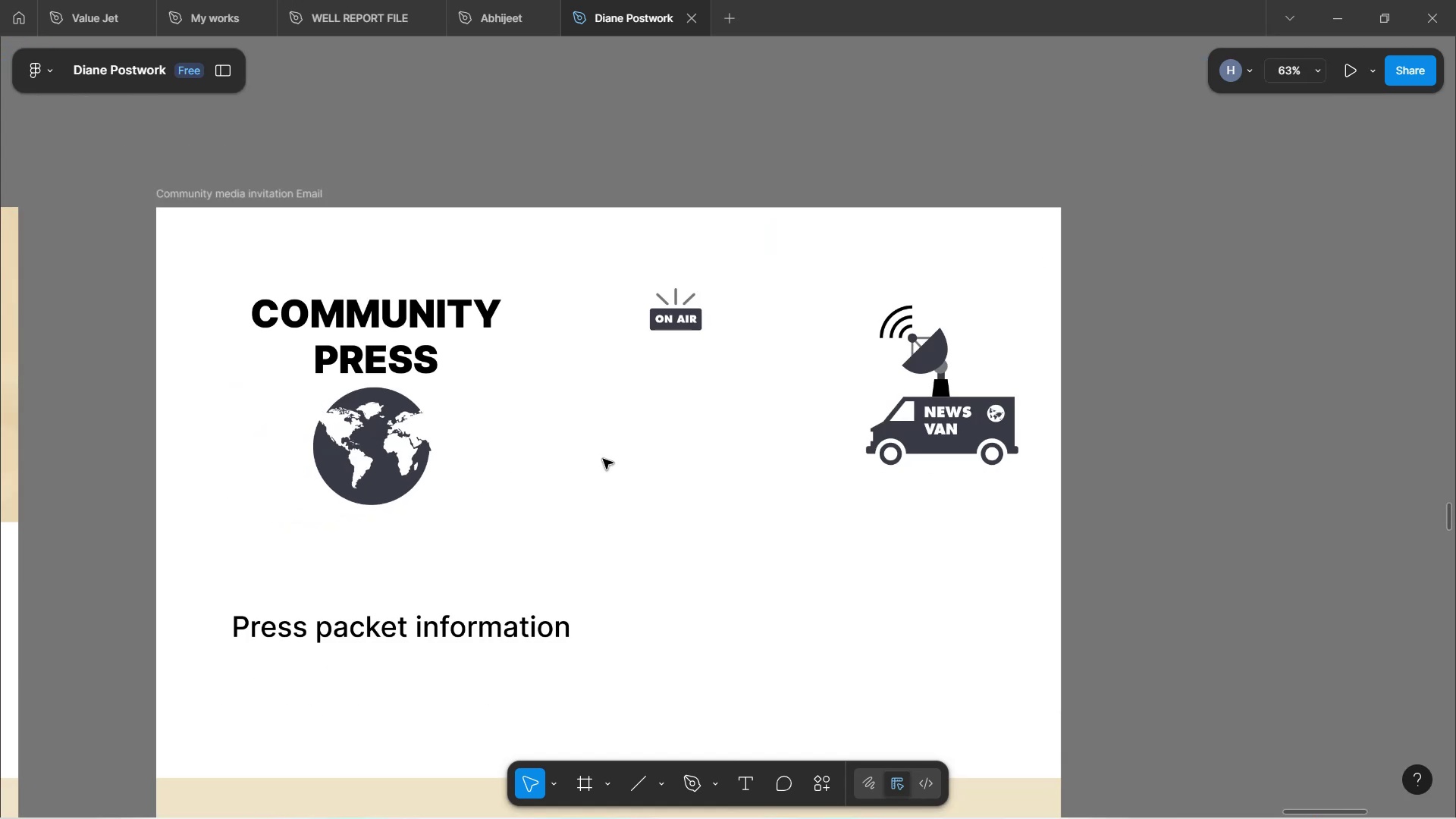 
hold_key(key=ControlLeft, duration=0.77)
 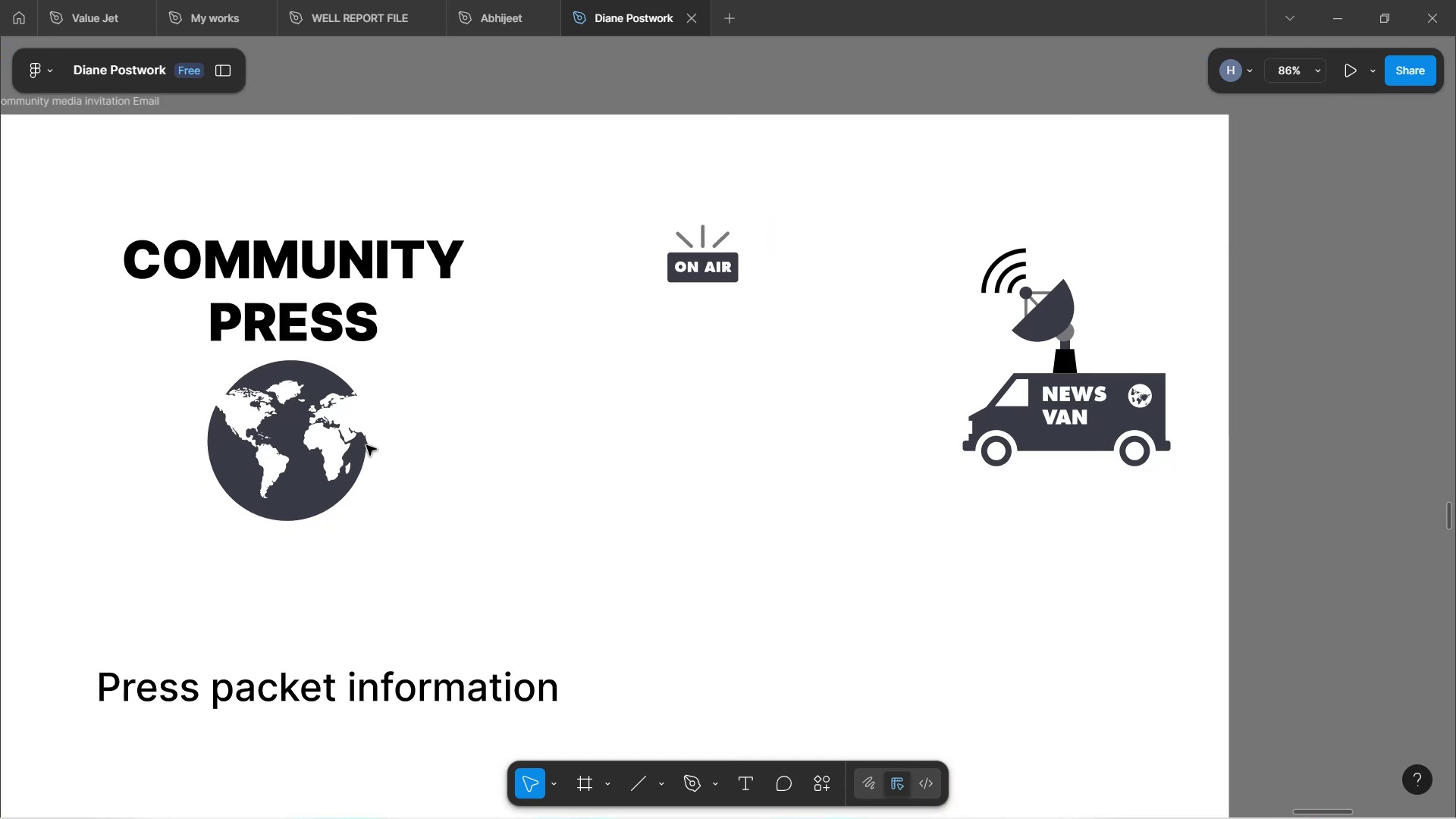 
left_click_drag(start_coordinate=[287, 434], to_coordinate=[713, 394])
 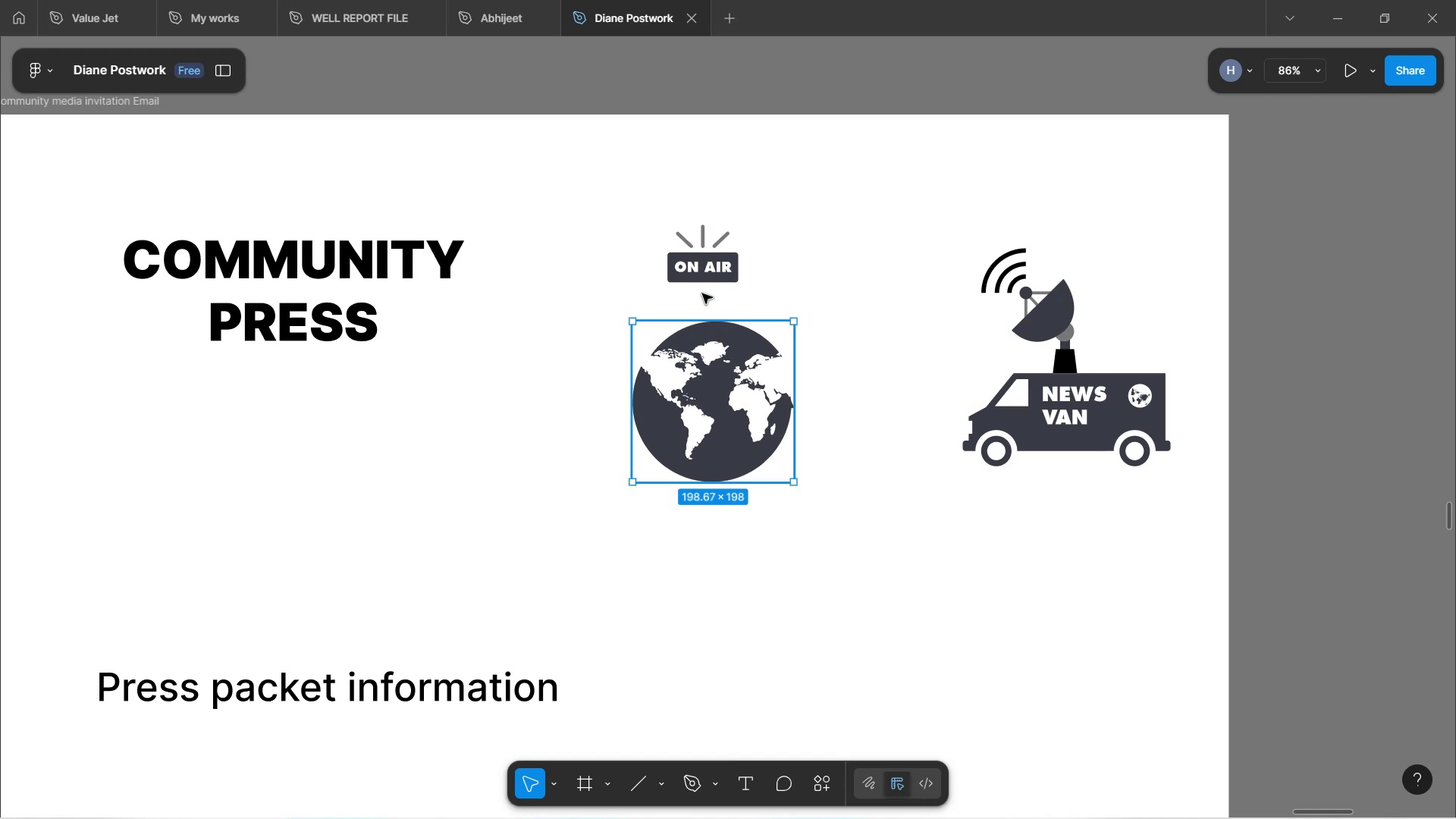 
left_click_drag(start_coordinate=[711, 277], to_coordinate=[956, 610])
 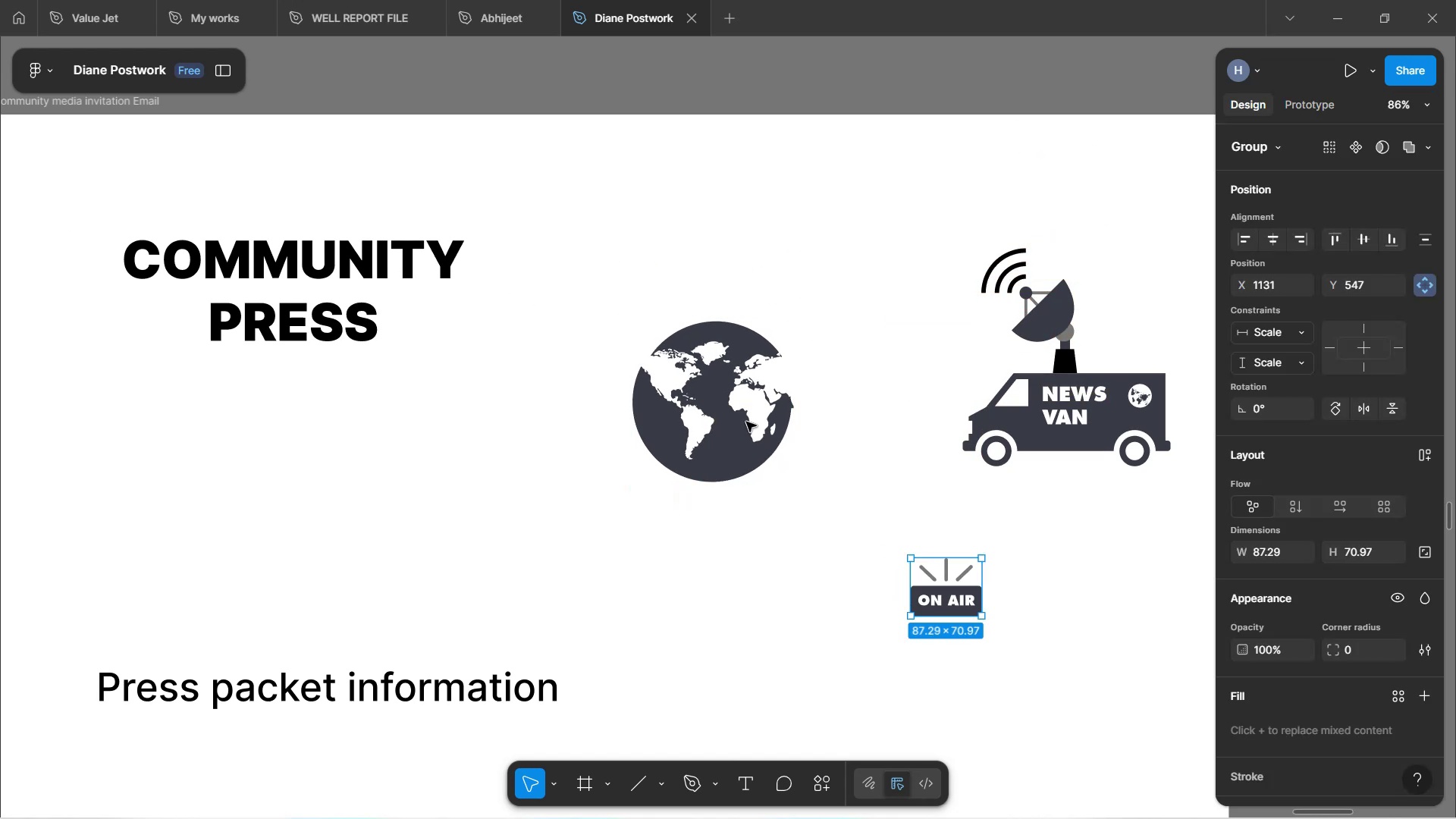 
left_click_drag(start_coordinate=[717, 388], to_coordinate=[745, 278])
 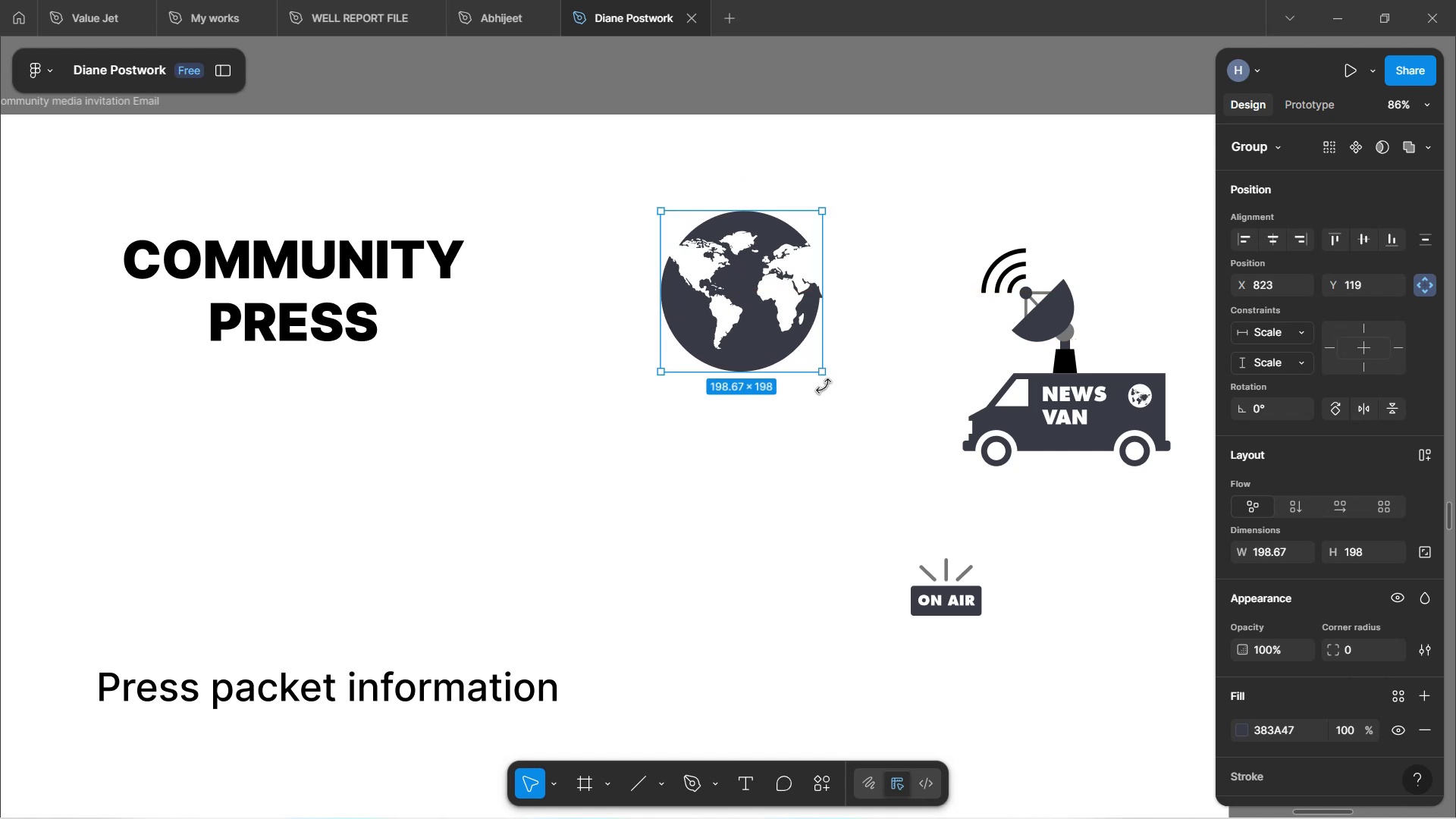 
hold_key(key=ShiftLeft, duration=1.52)
left_click_drag(start_coordinate=[825, 371], to_coordinate=[861, 421])
 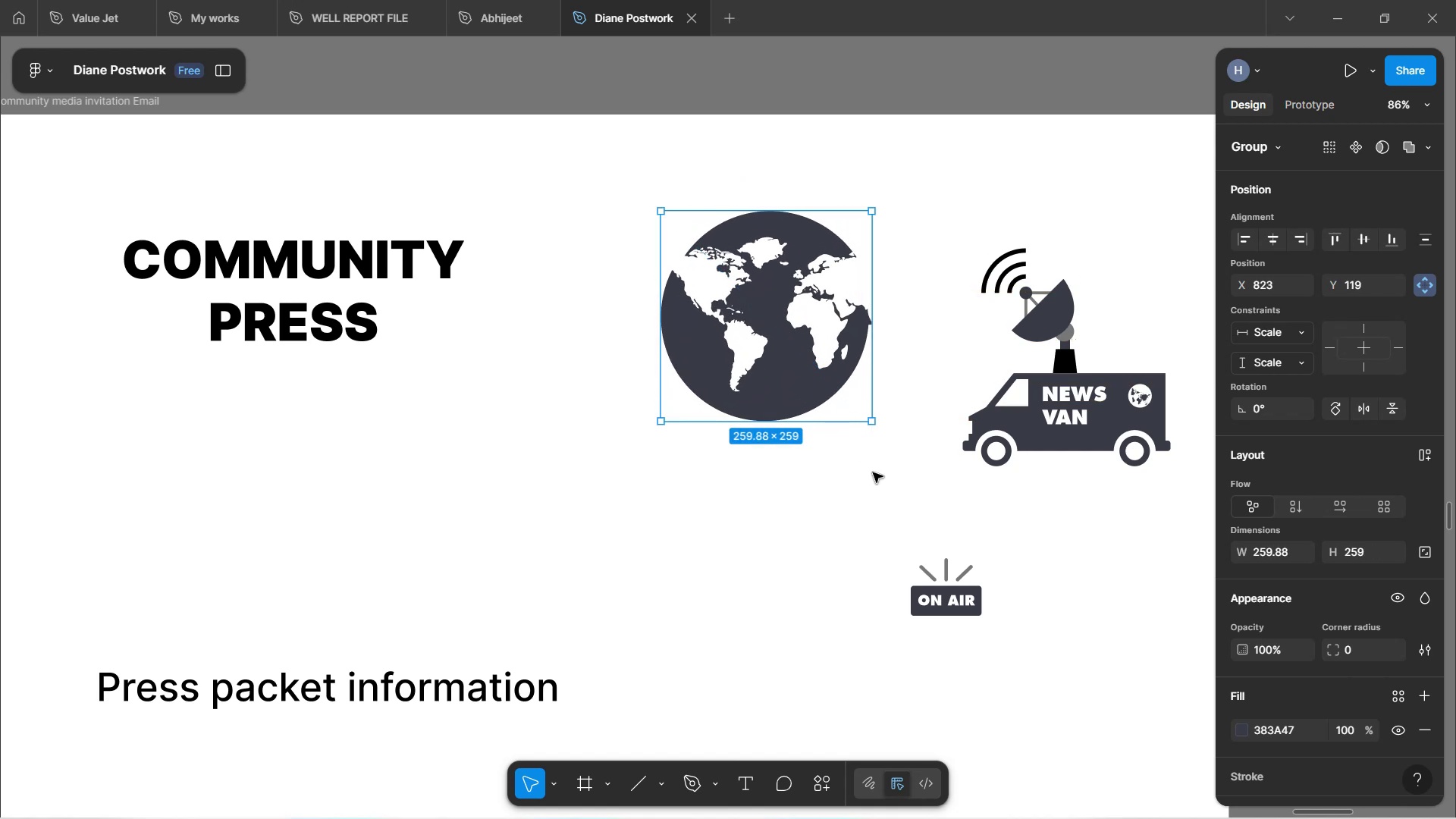 
hold_key(key=ShiftLeft, duration=0.78)
 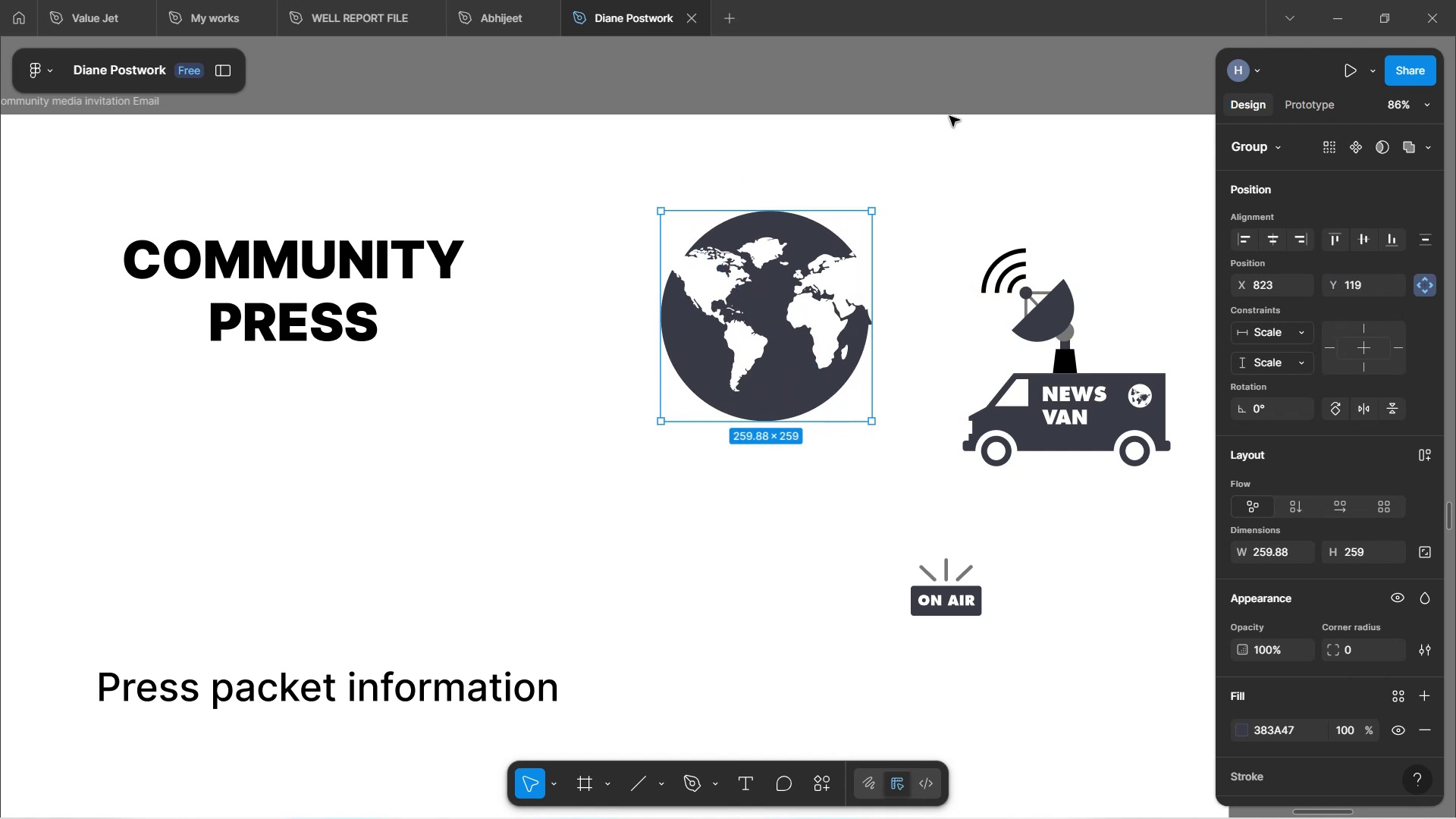 
left_click([953, 79])
 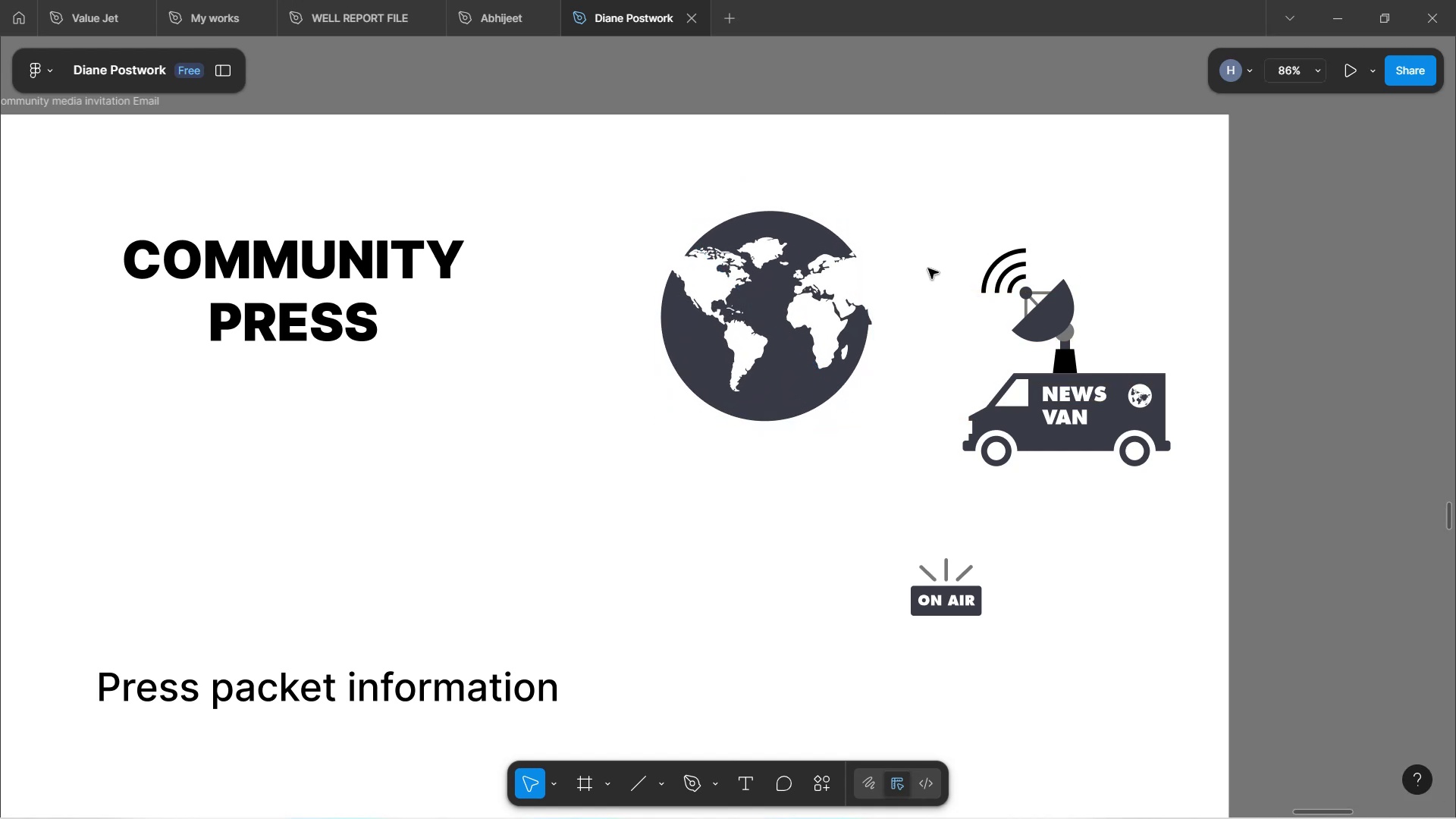 
hold_key(key=ControlLeft, duration=1.62)
scroll: coordinate [905, 328], scroll_direction: up, amount: 1.0
 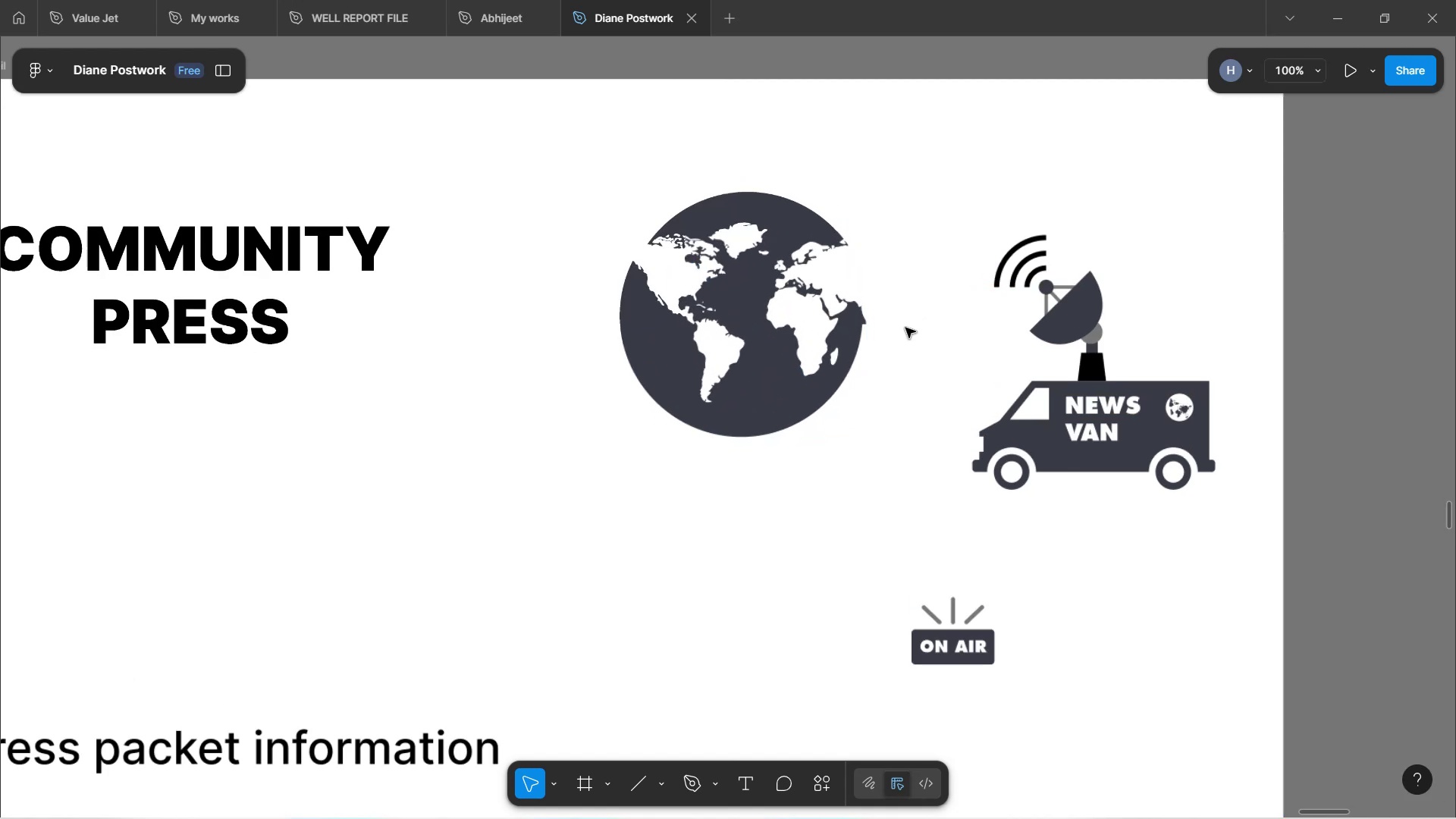 
hold_key(key=ControlLeft, duration=0.44)
 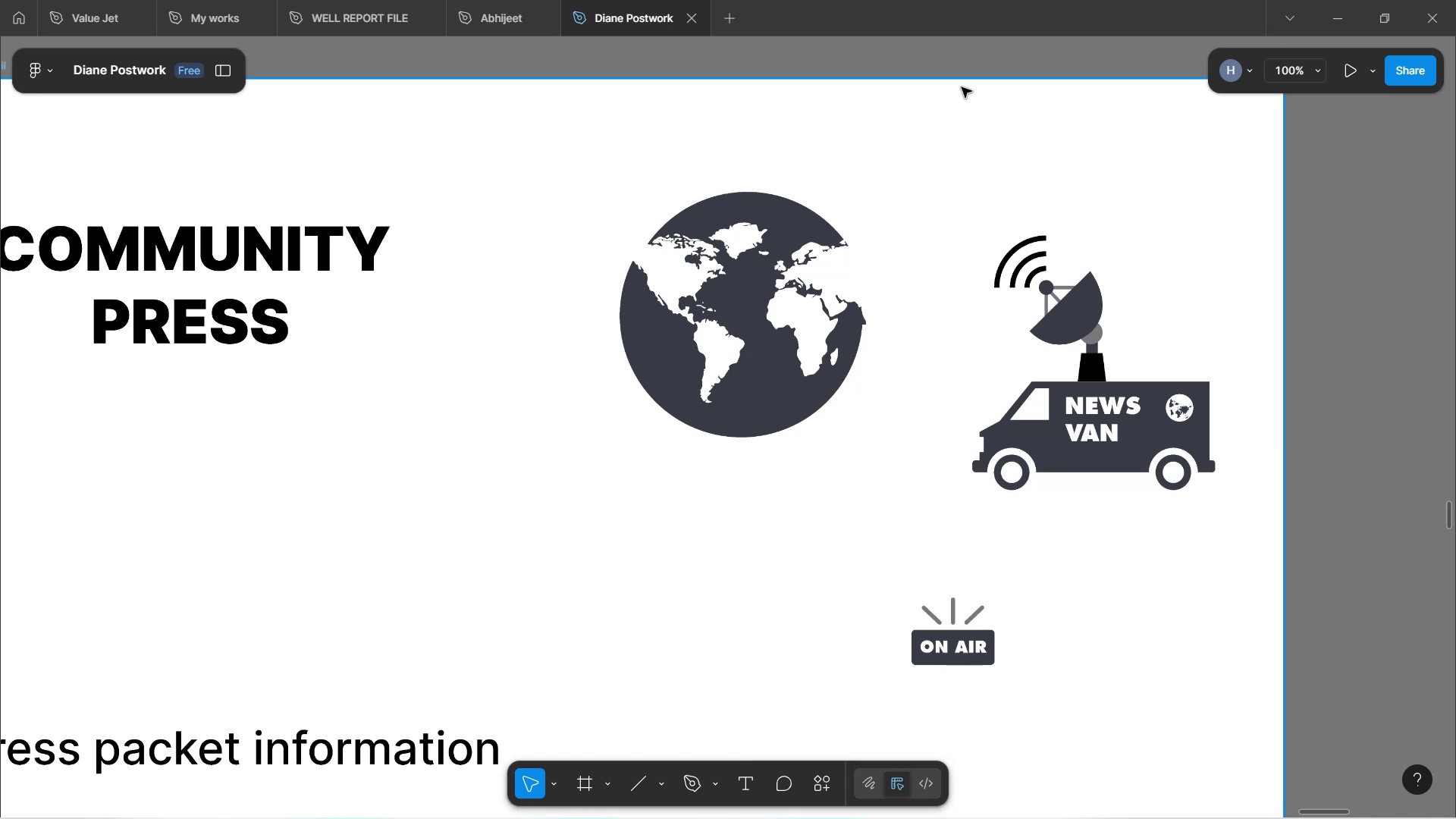 
left_click([959, 59])
 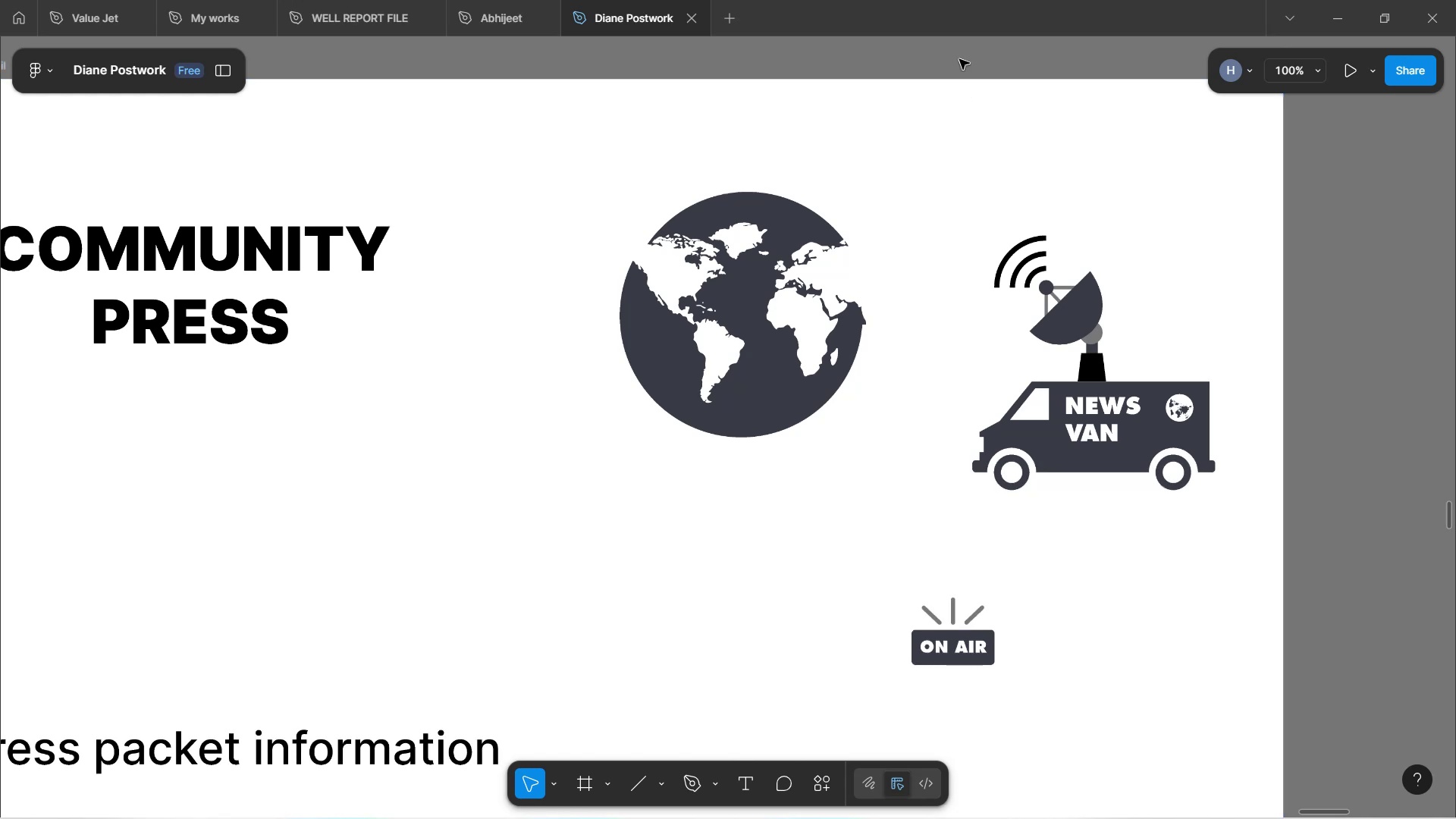 
hold_key(key=ShiftLeft, duration=1.6)
scroll: coordinate [959, 59], scroll_direction: up, amount: 1.0
 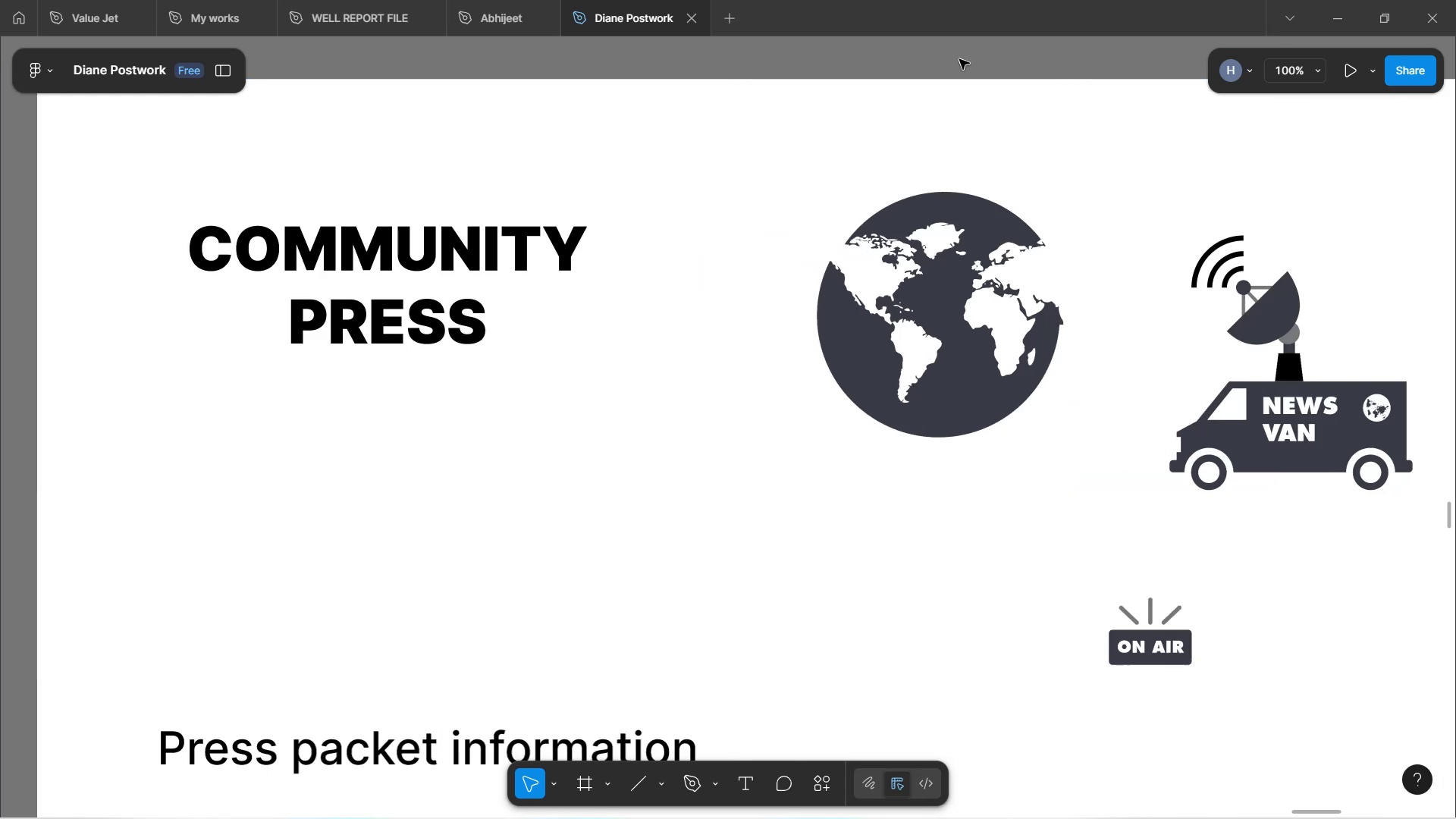 
hold_key(key=ShiftLeft, duration=0.7)
 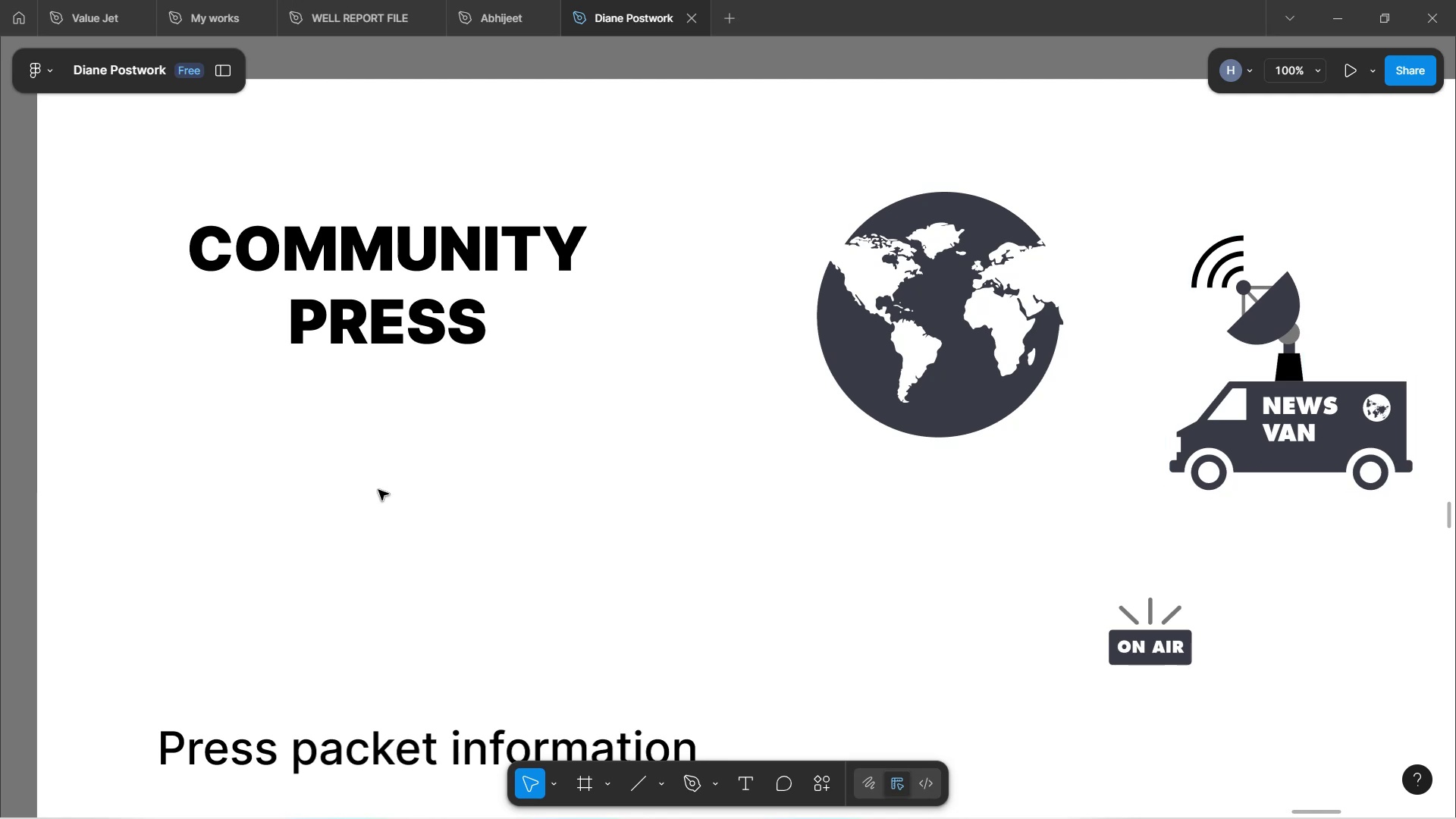 
wait(20.14)
 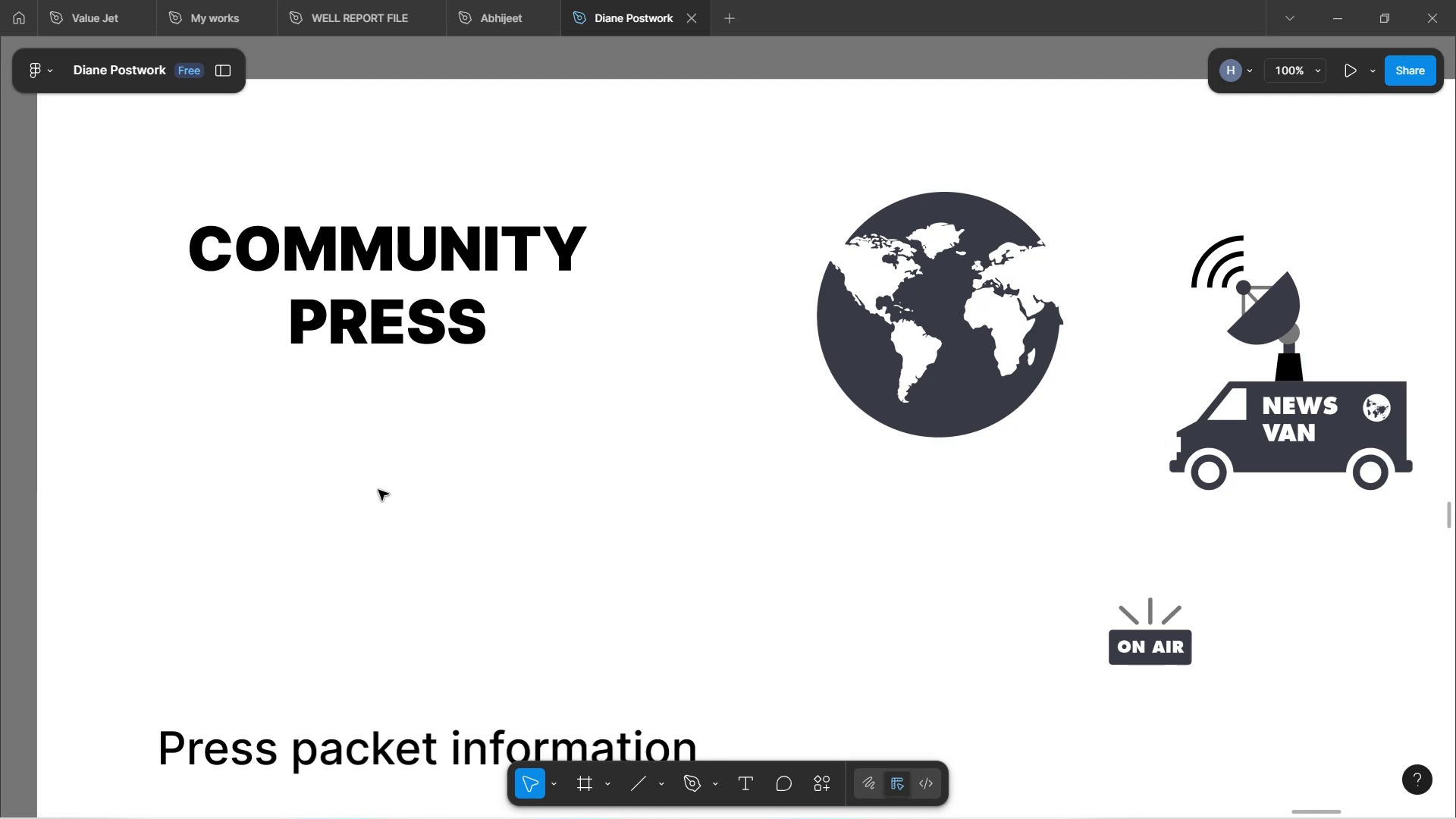 
left_click([1329, 439])
 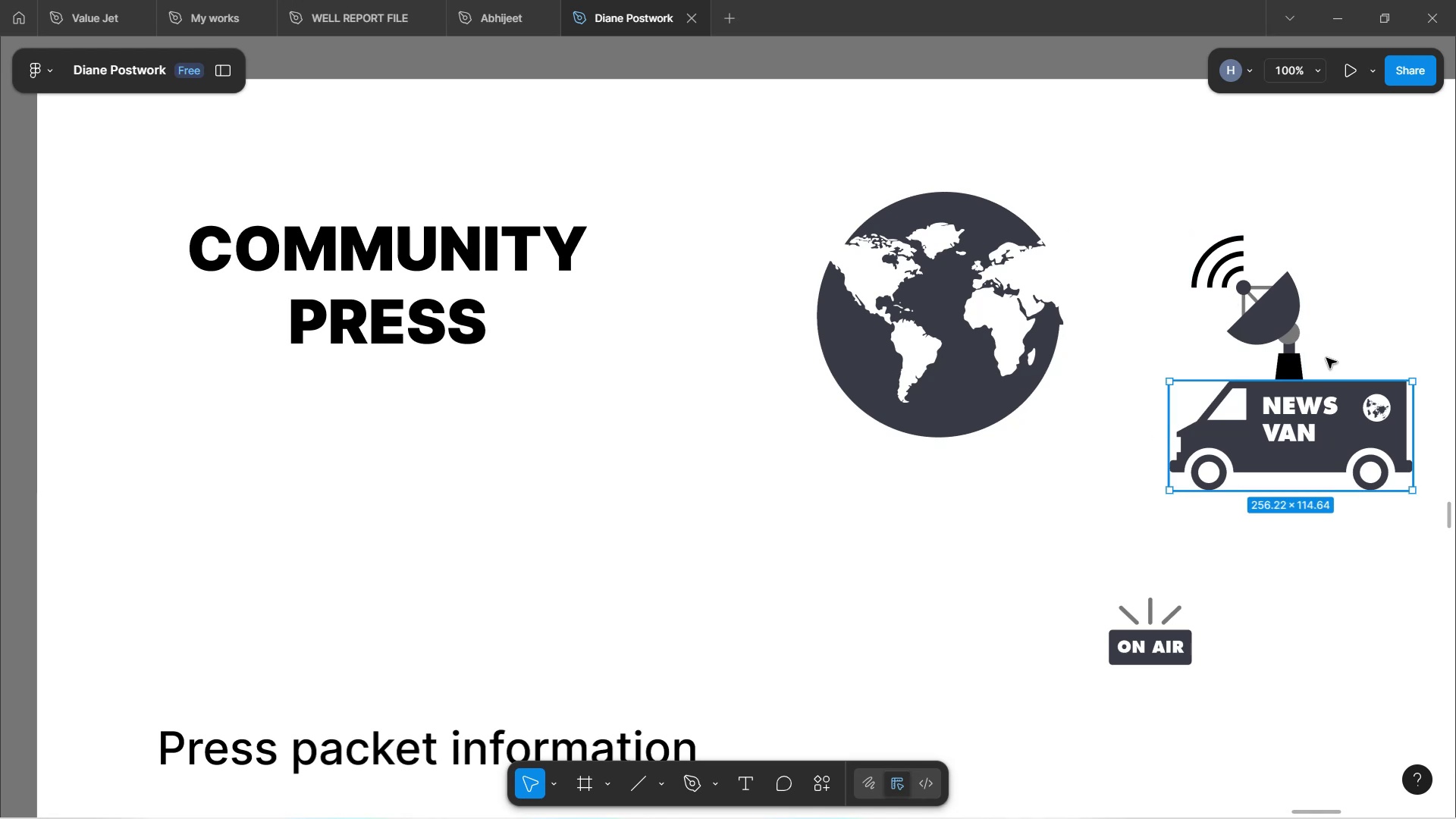 
hold_key(key=ShiftLeft, duration=0.51)
 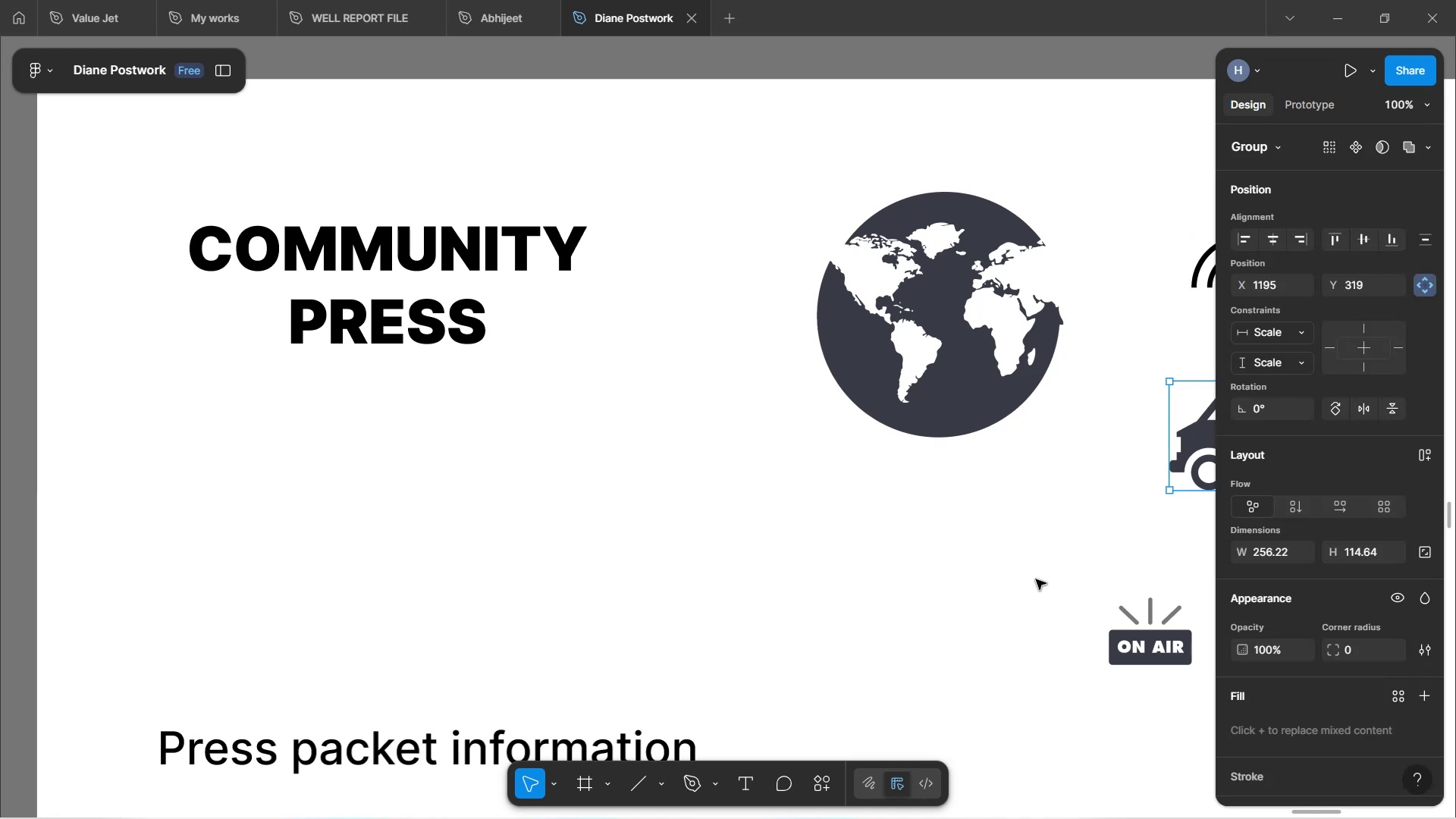 
left_click([1036, 579])
 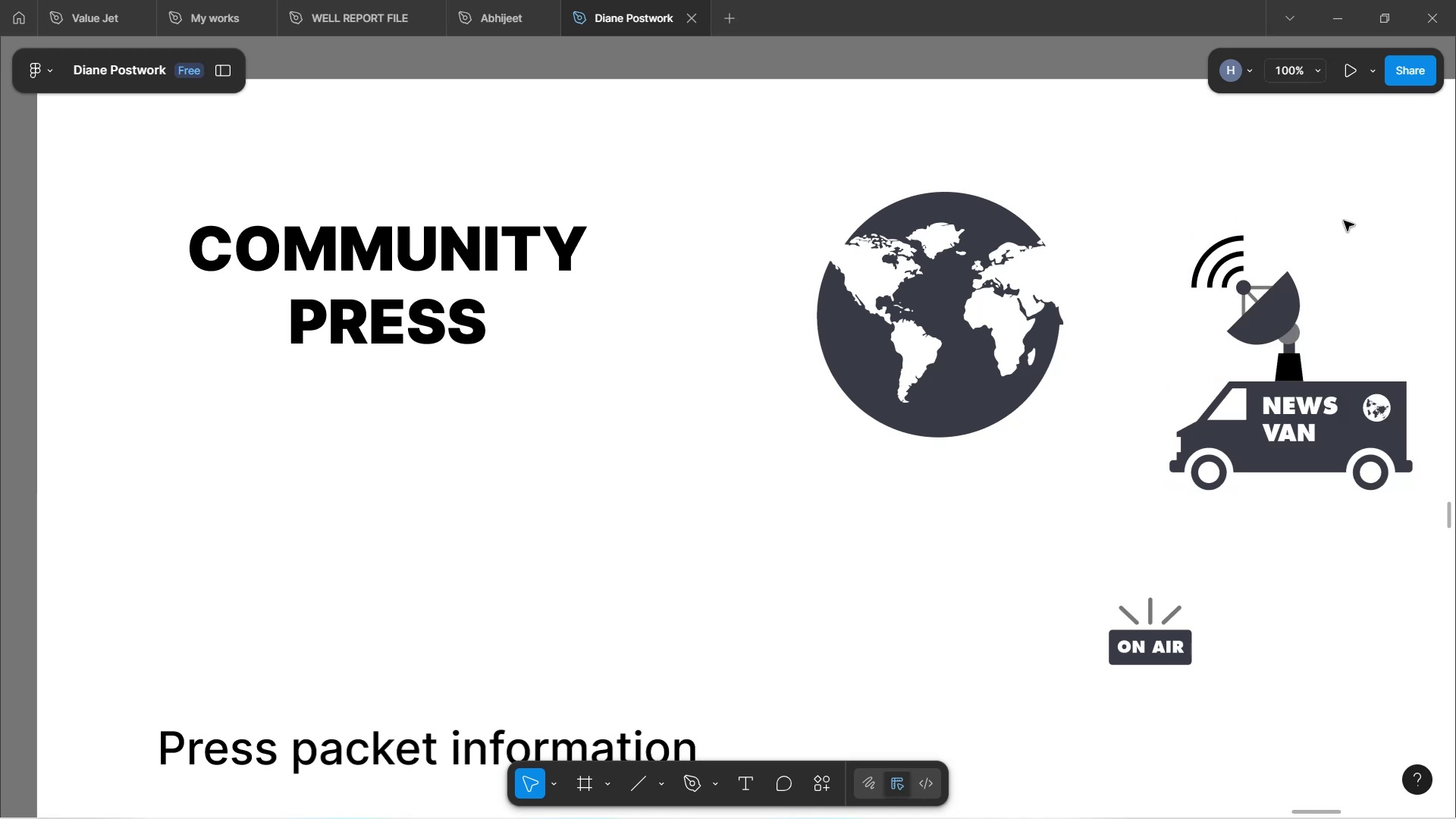 
left_click([1275, 337])
 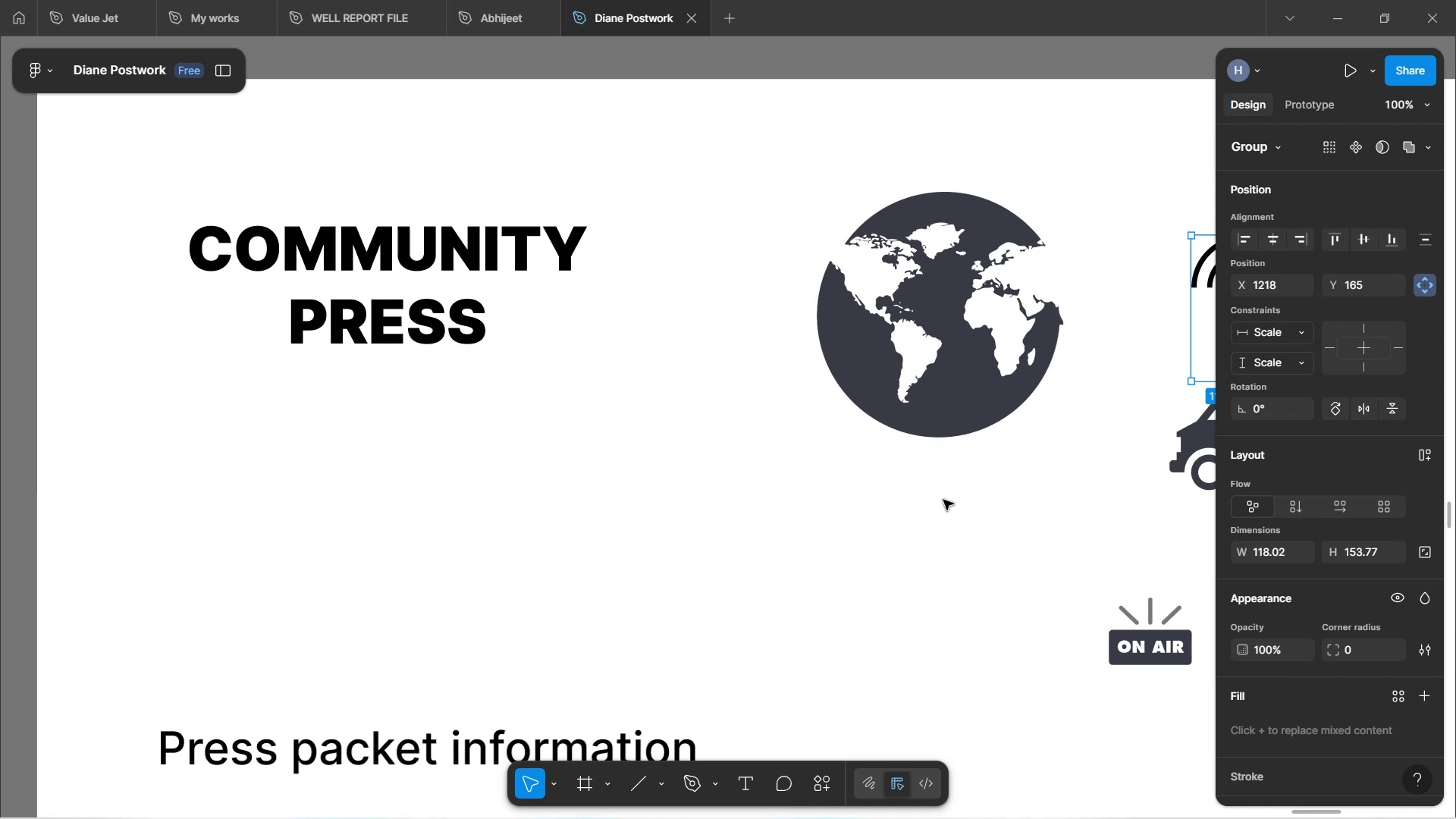 
wait(32.18)
 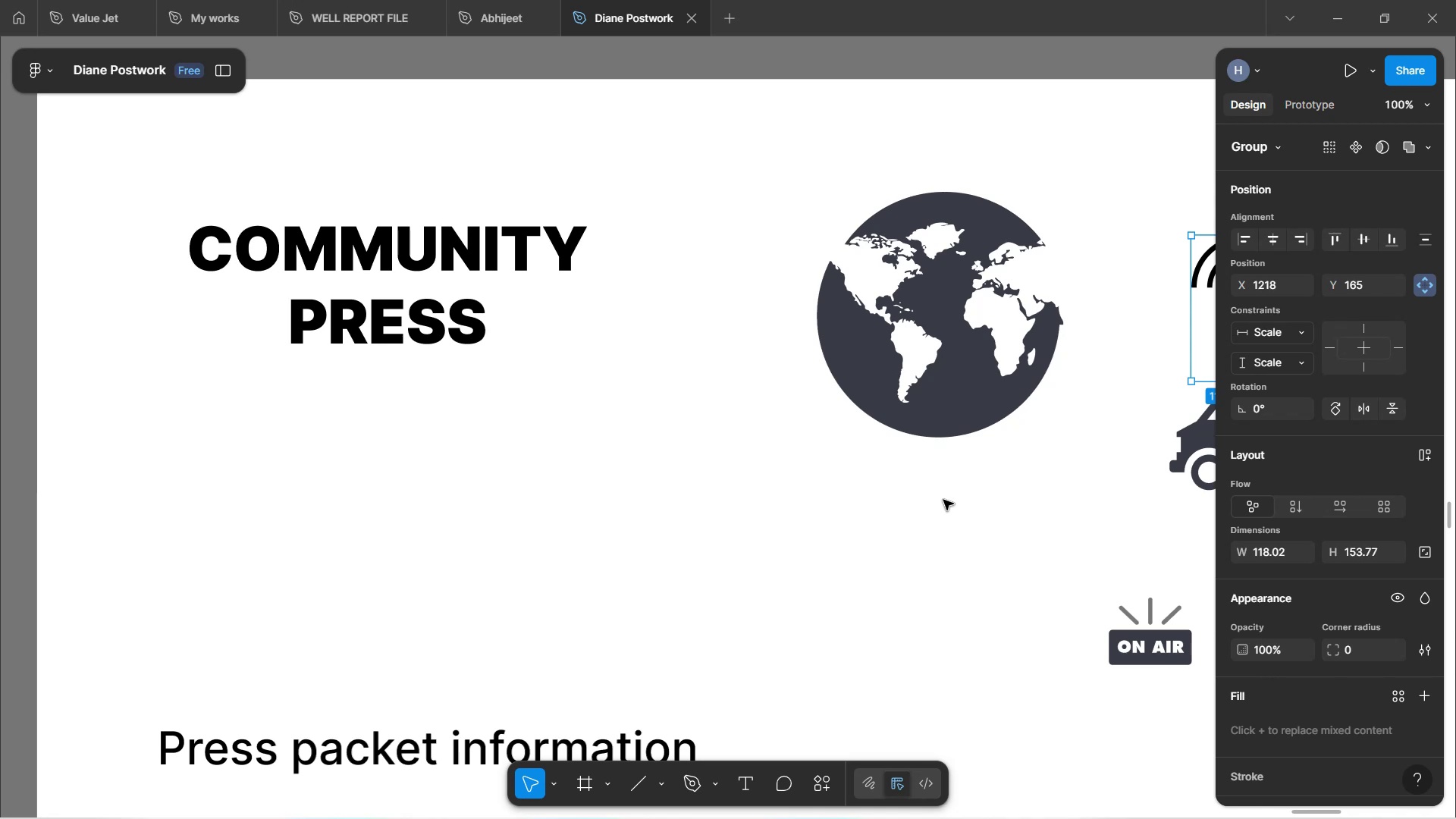 
left_click([947, 495])
 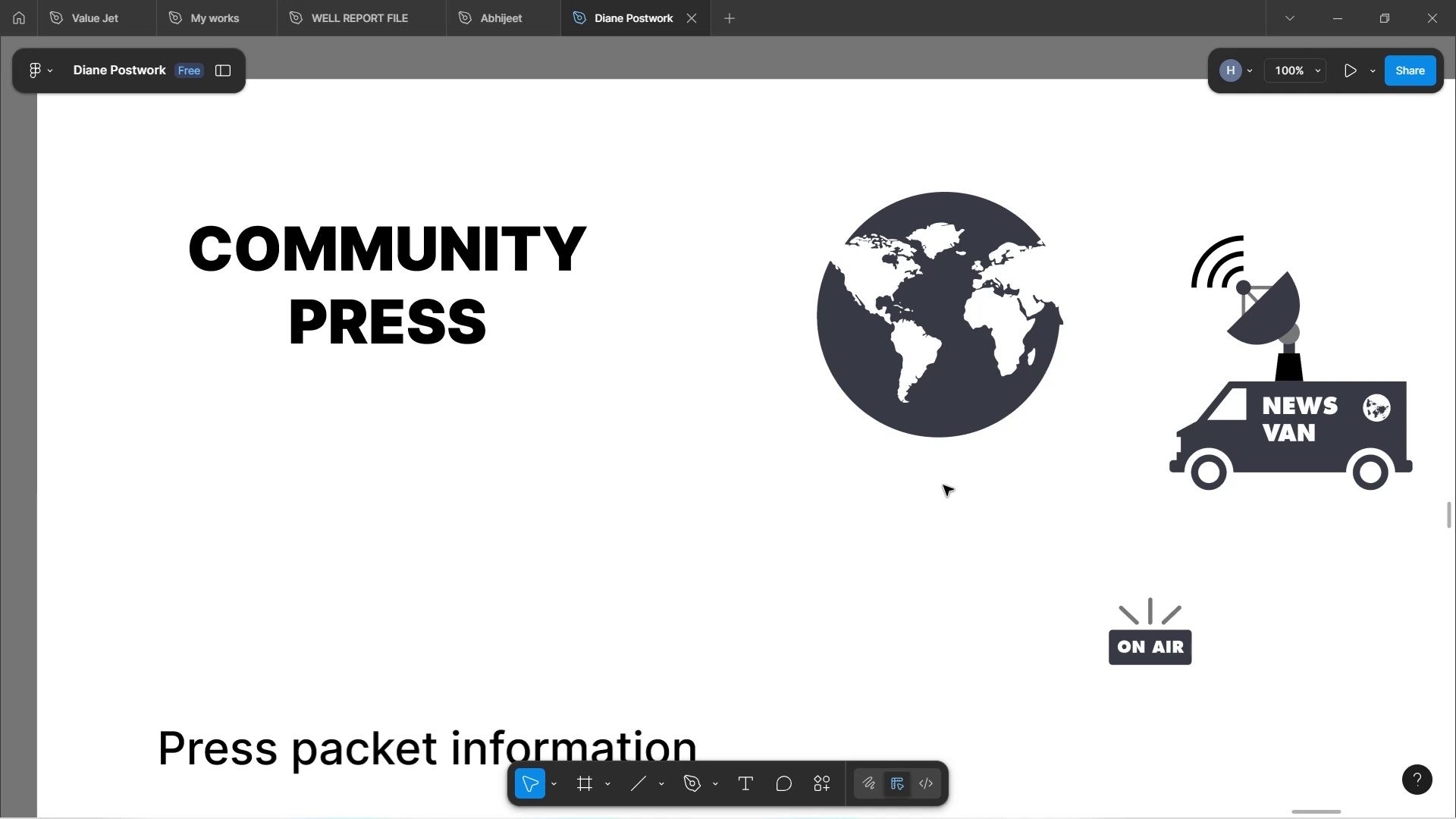 
wait(17.39)
 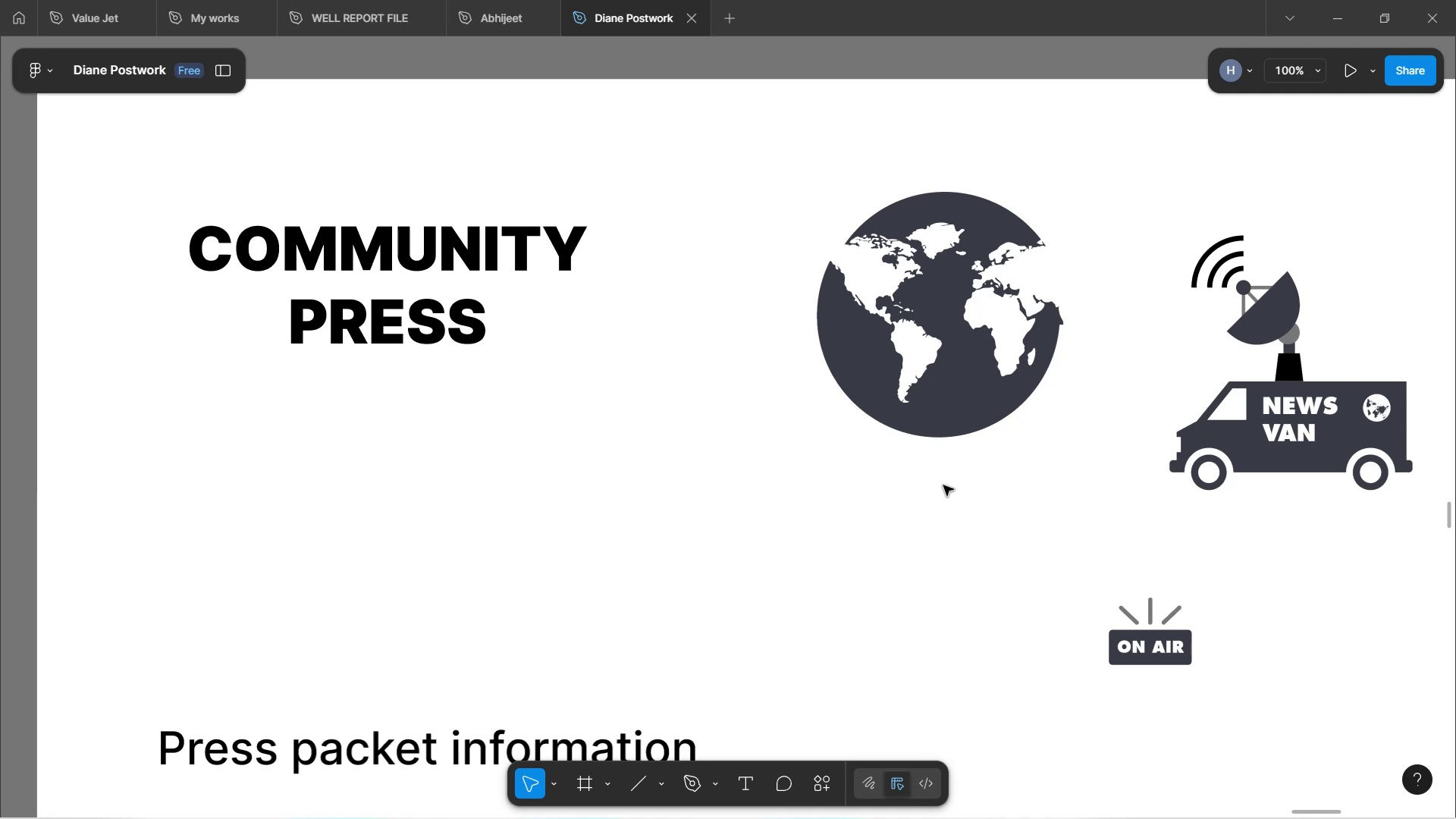 
left_click([977, 375])
 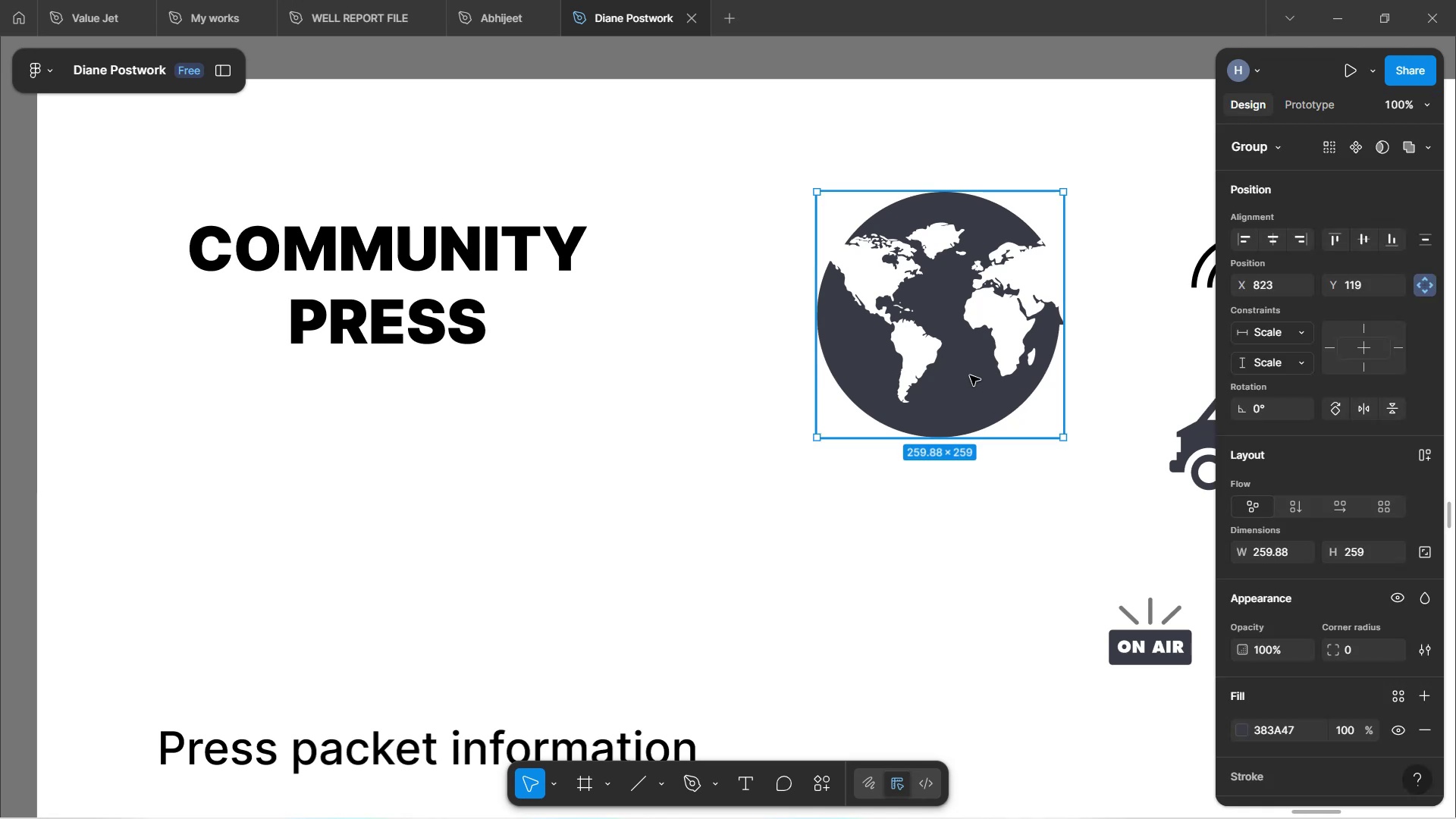 
left_click([941, 536])
 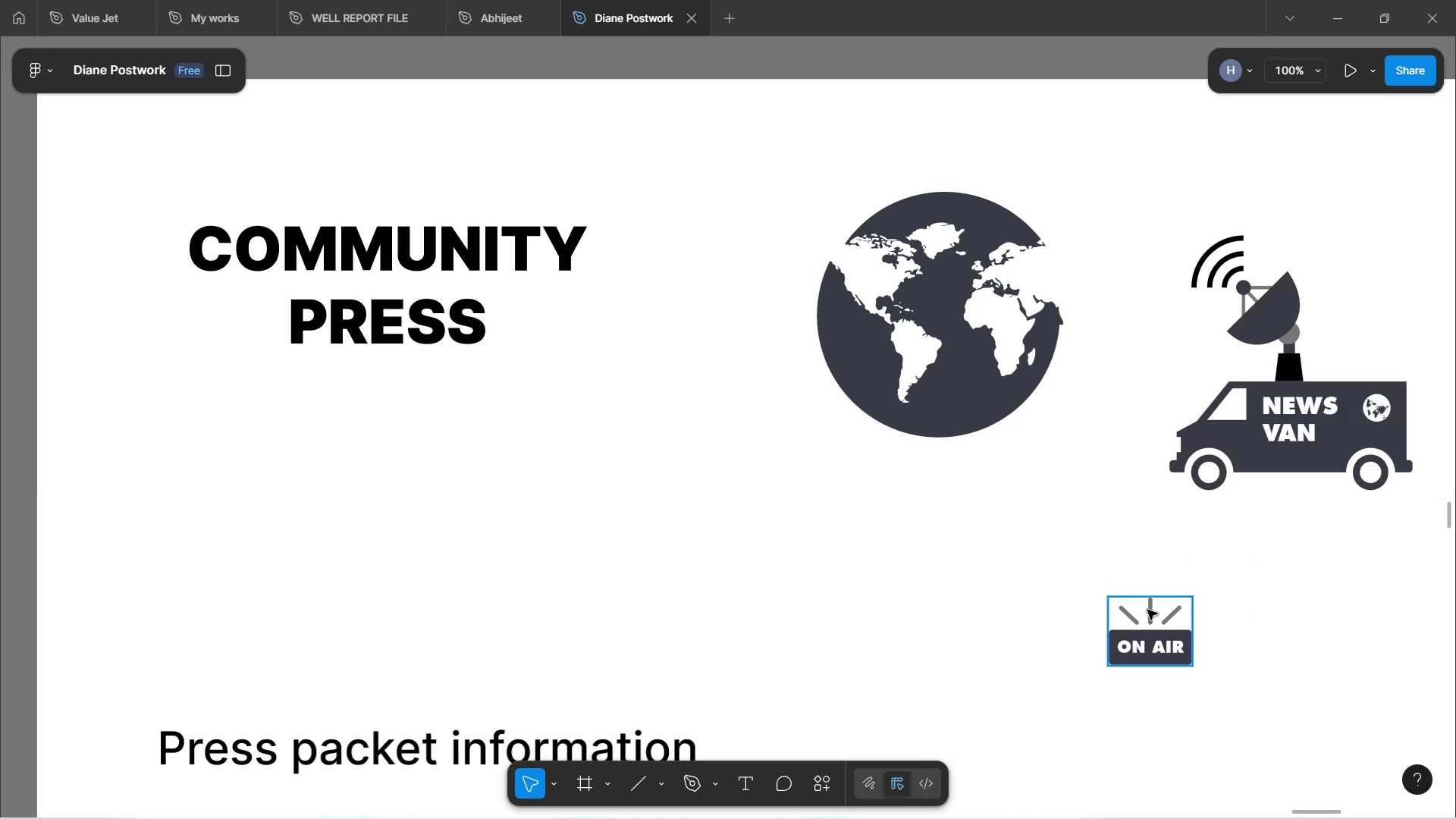 
left_click_drag(start_coordinate=[1154, 648], to_coordinate=[1033, 576])
 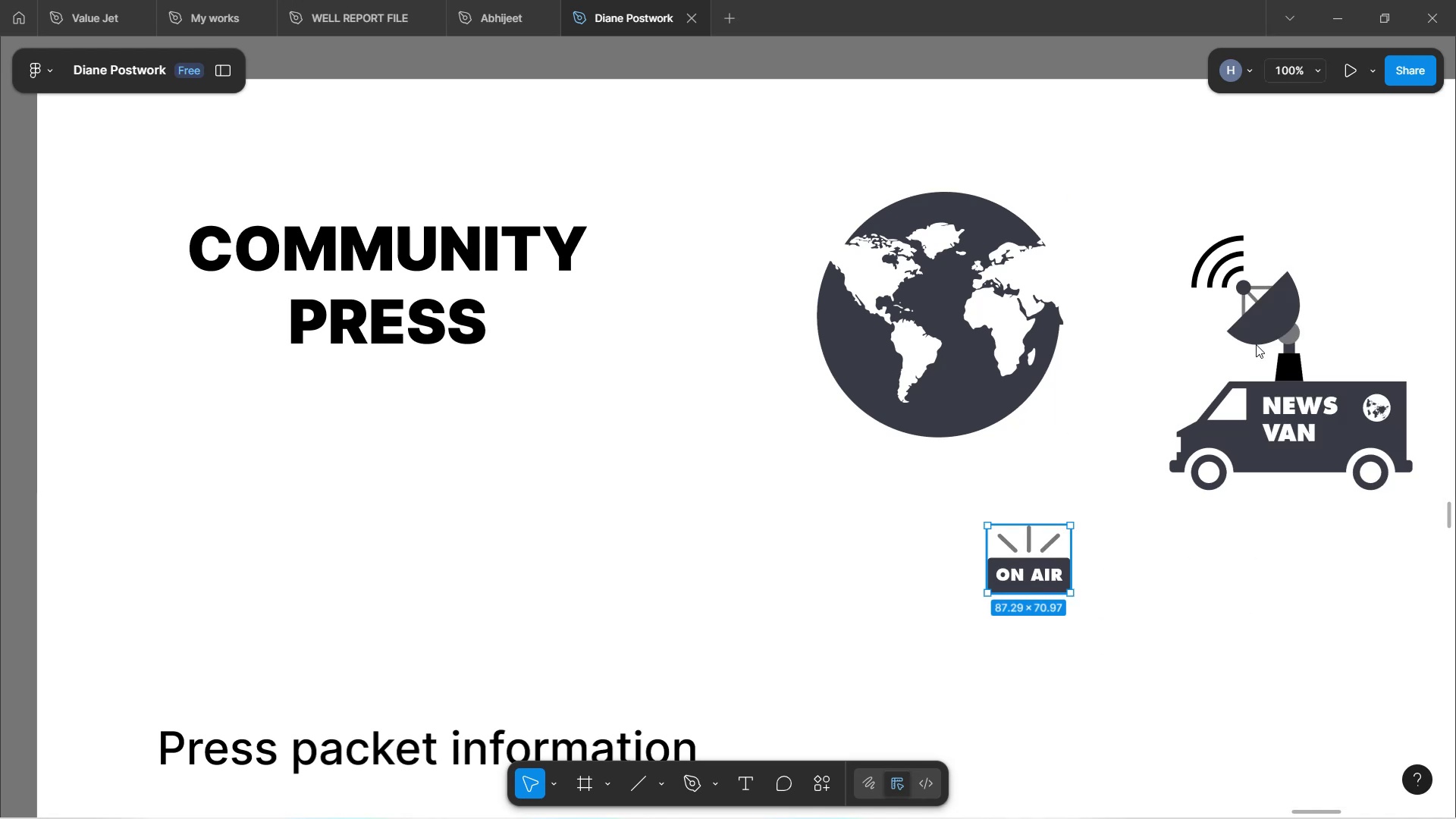 
left_click([1269, 346])
 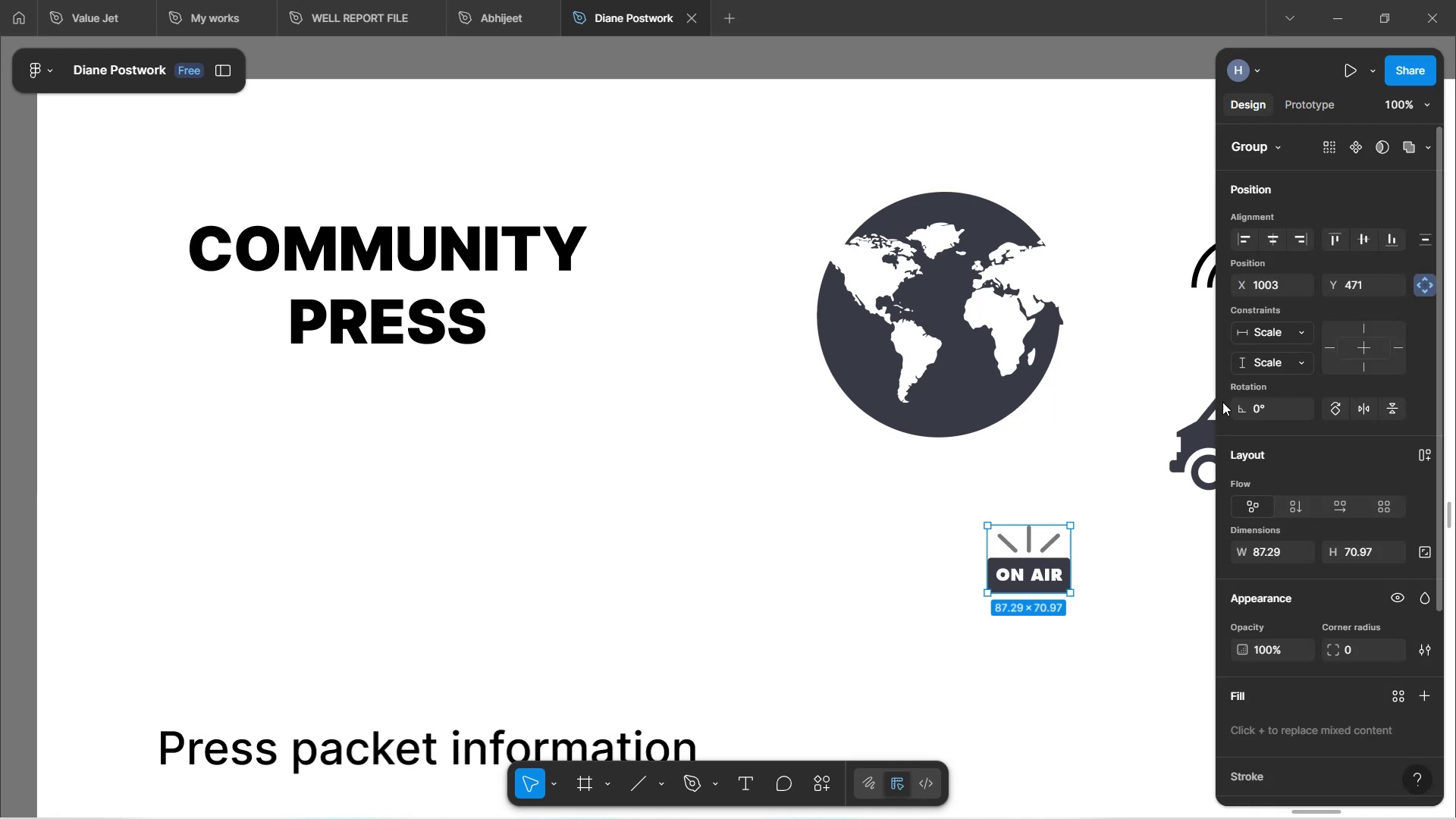 
left_click([1160, 457])
 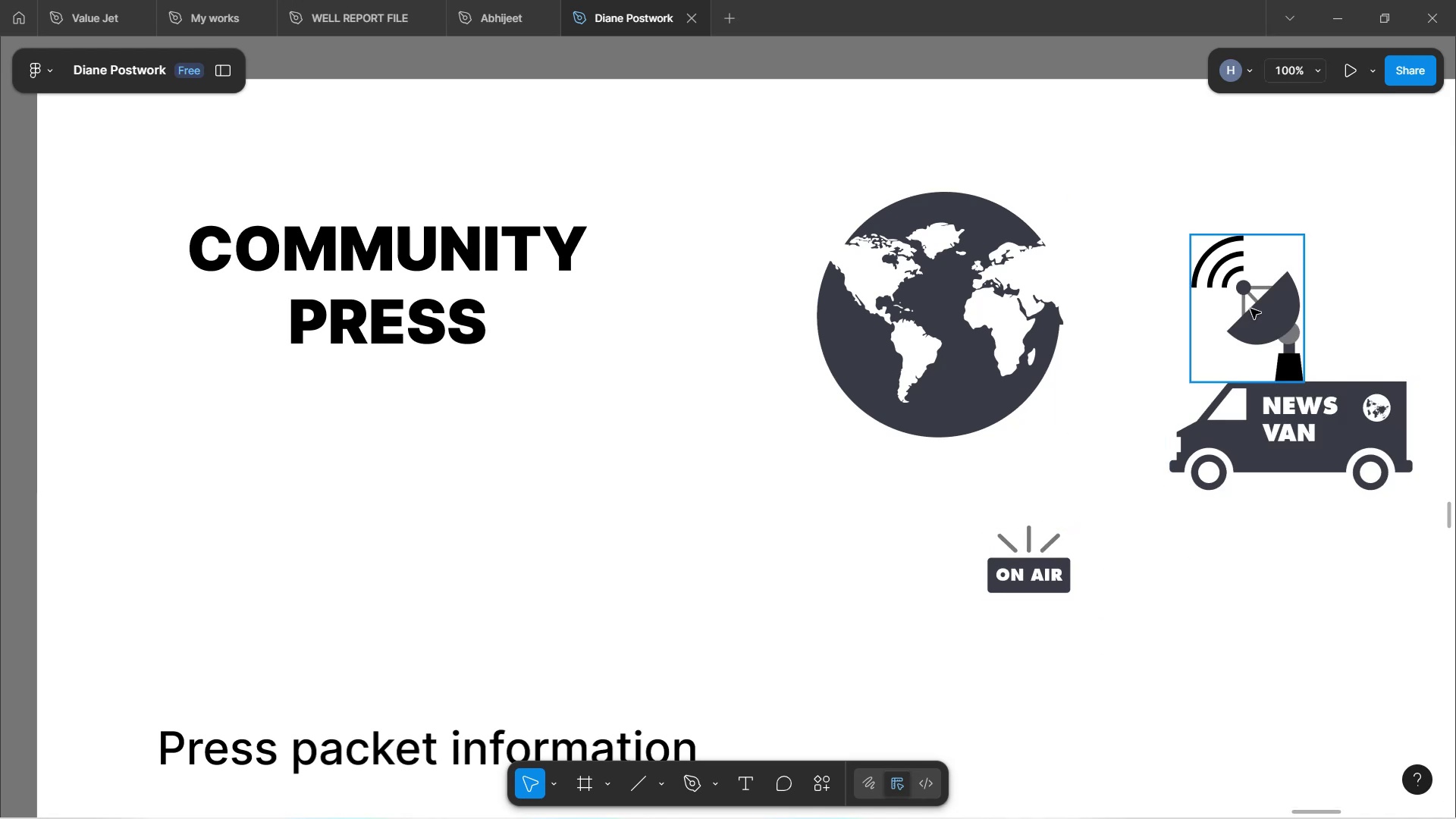 
hold_key(key=ShiftLeft, duration=0.96)
scroll: coordinate [1221, 396], scroll_direction: down, amount: 8.0
 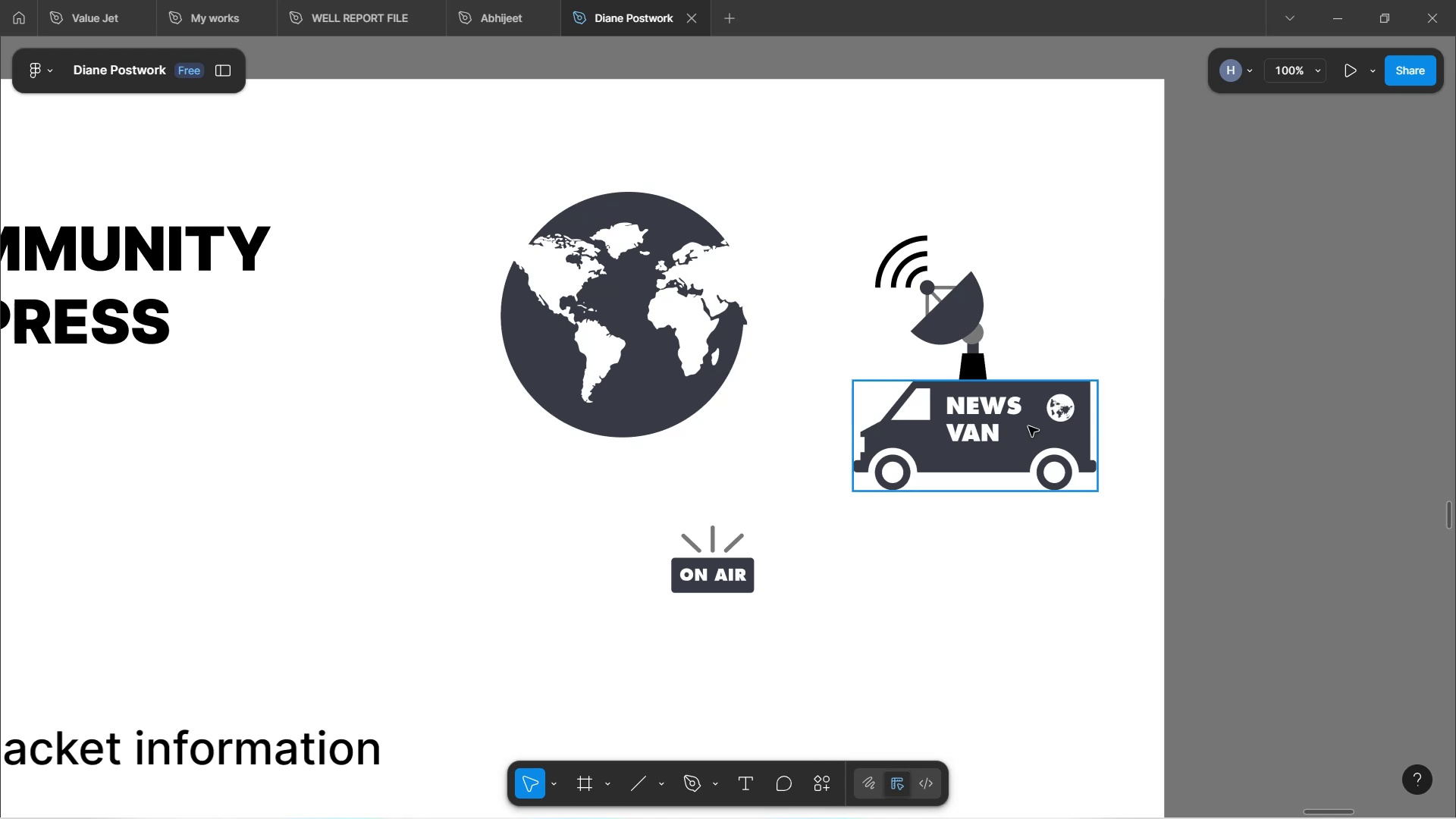 
wait(6.87)
 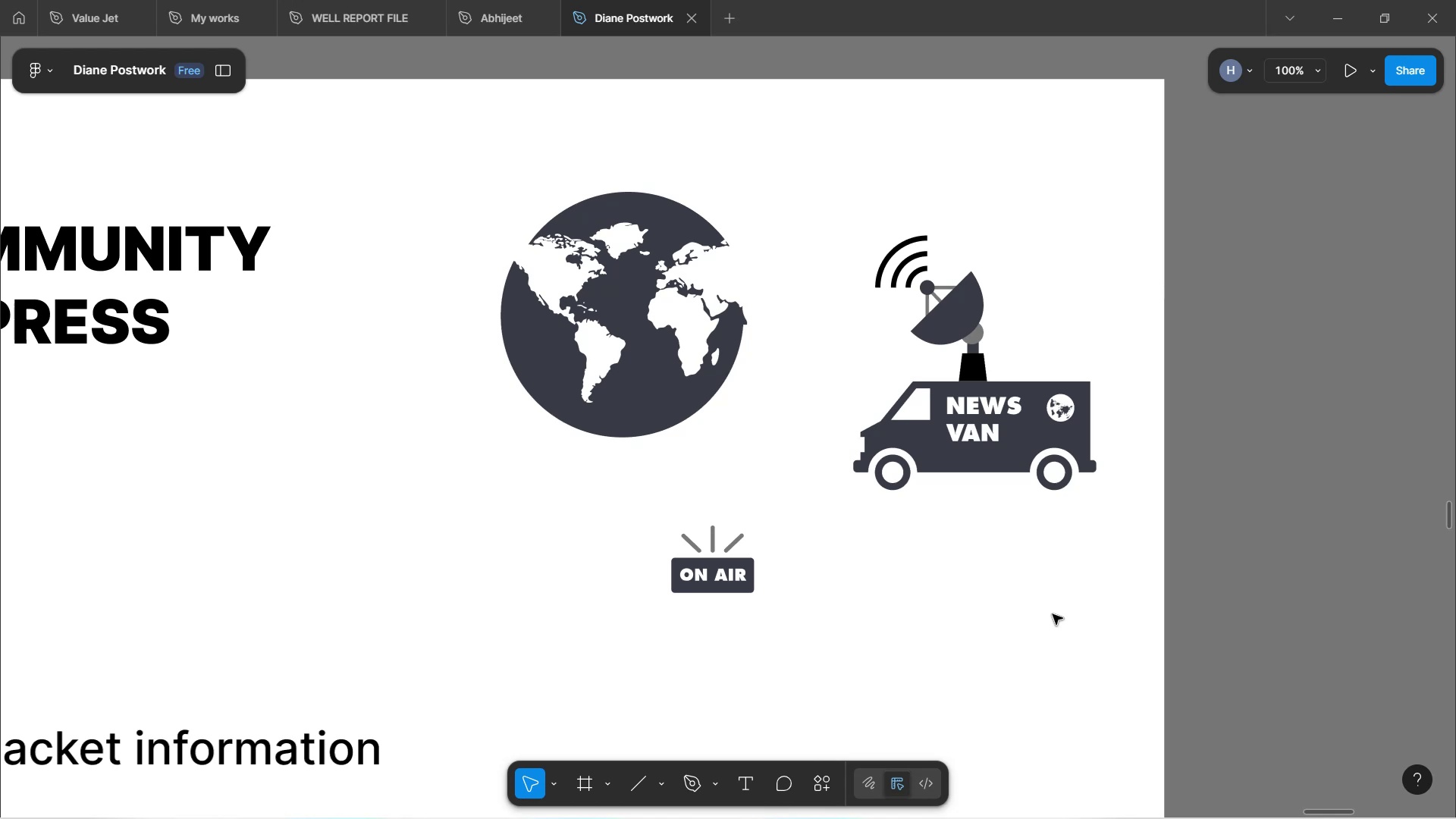 
left_click([1054, 593])
 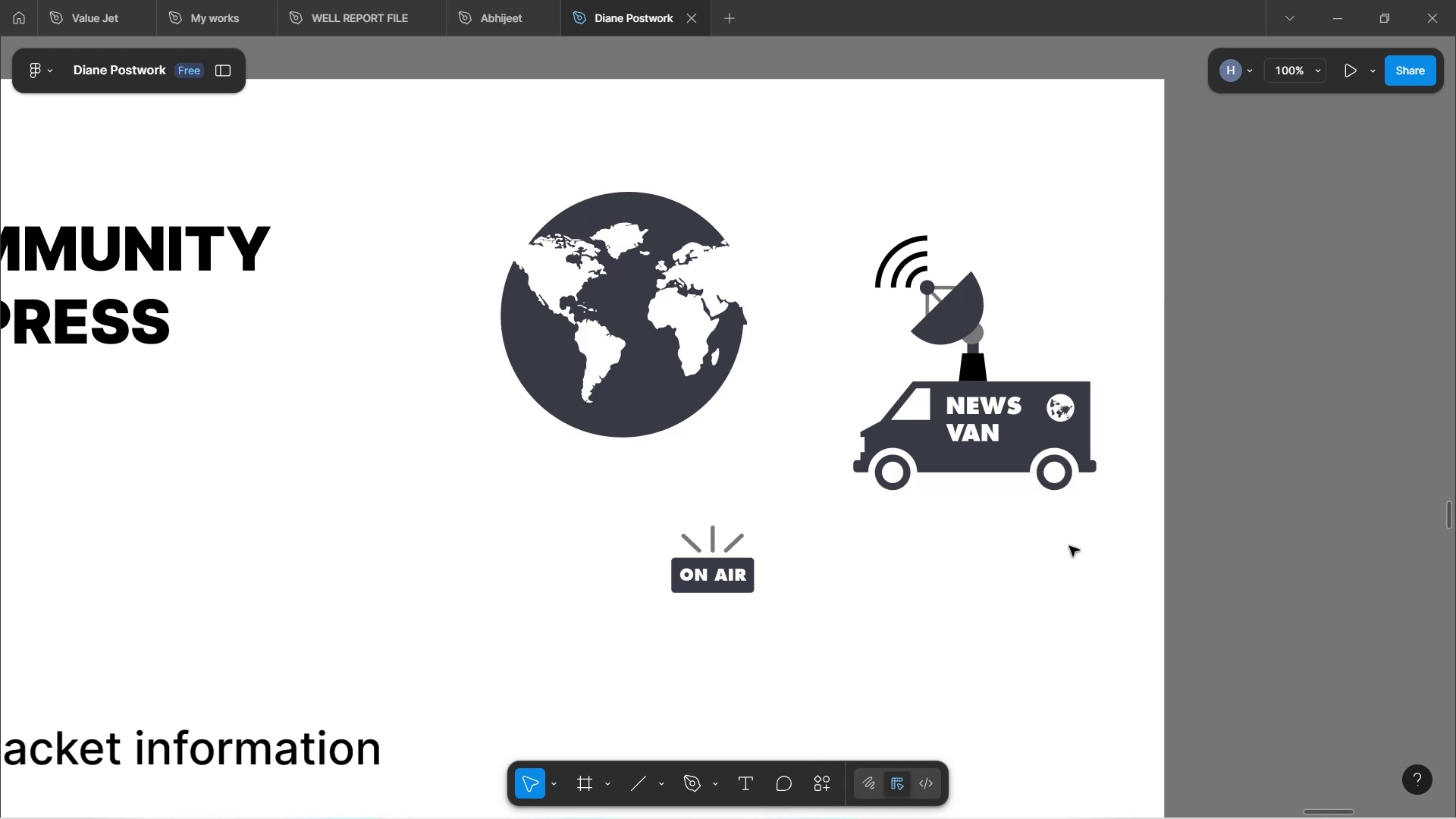 
left_click([1018, 446])
 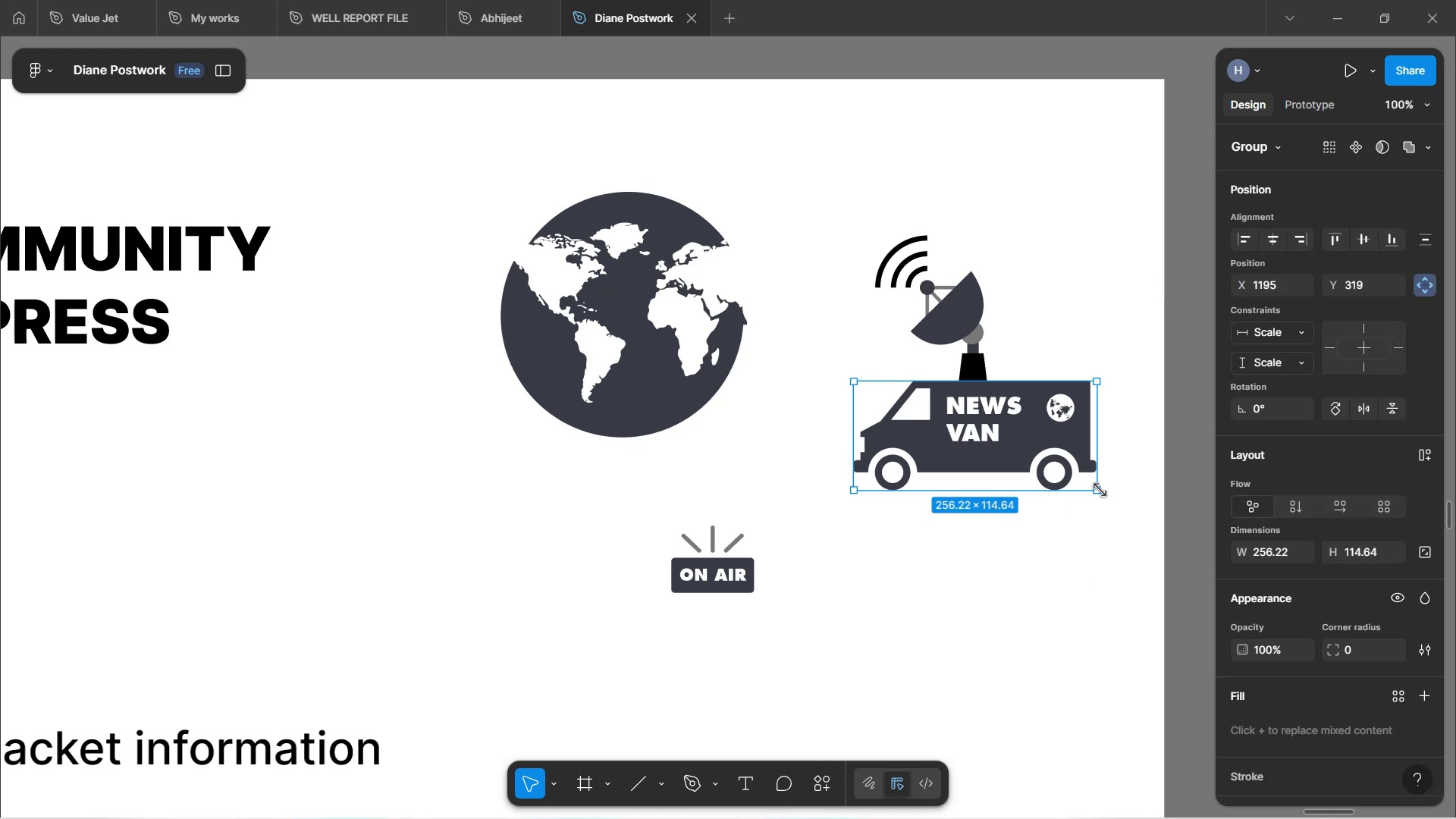 
hold_key(key=ShiftLeft, duration=1.53)
left_click_drag(start_coordinate=[1100, 490], to_coordinate=[1028, 414])
 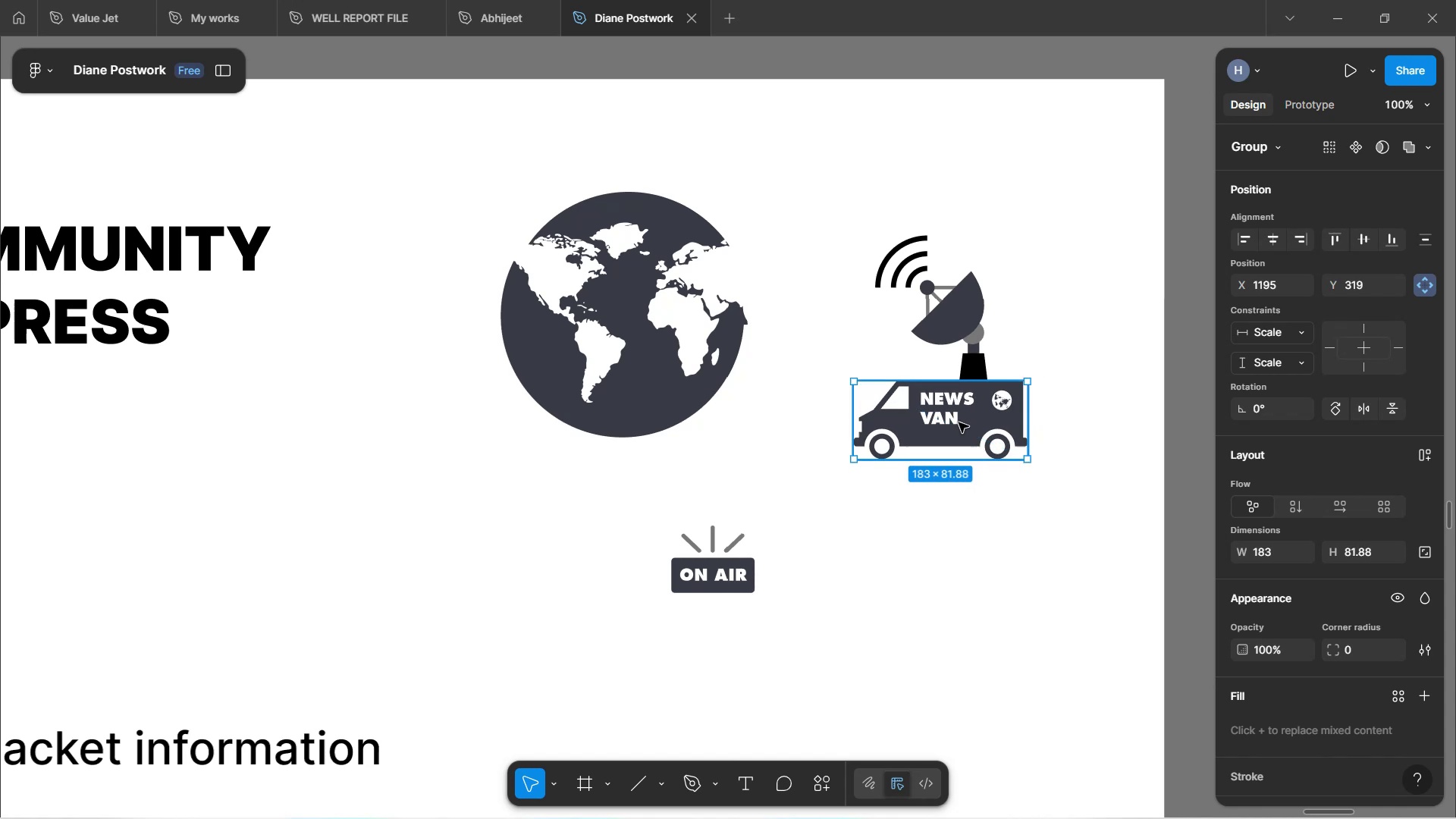 
hold_key(key=ShiftLeft, duration=0.54)
 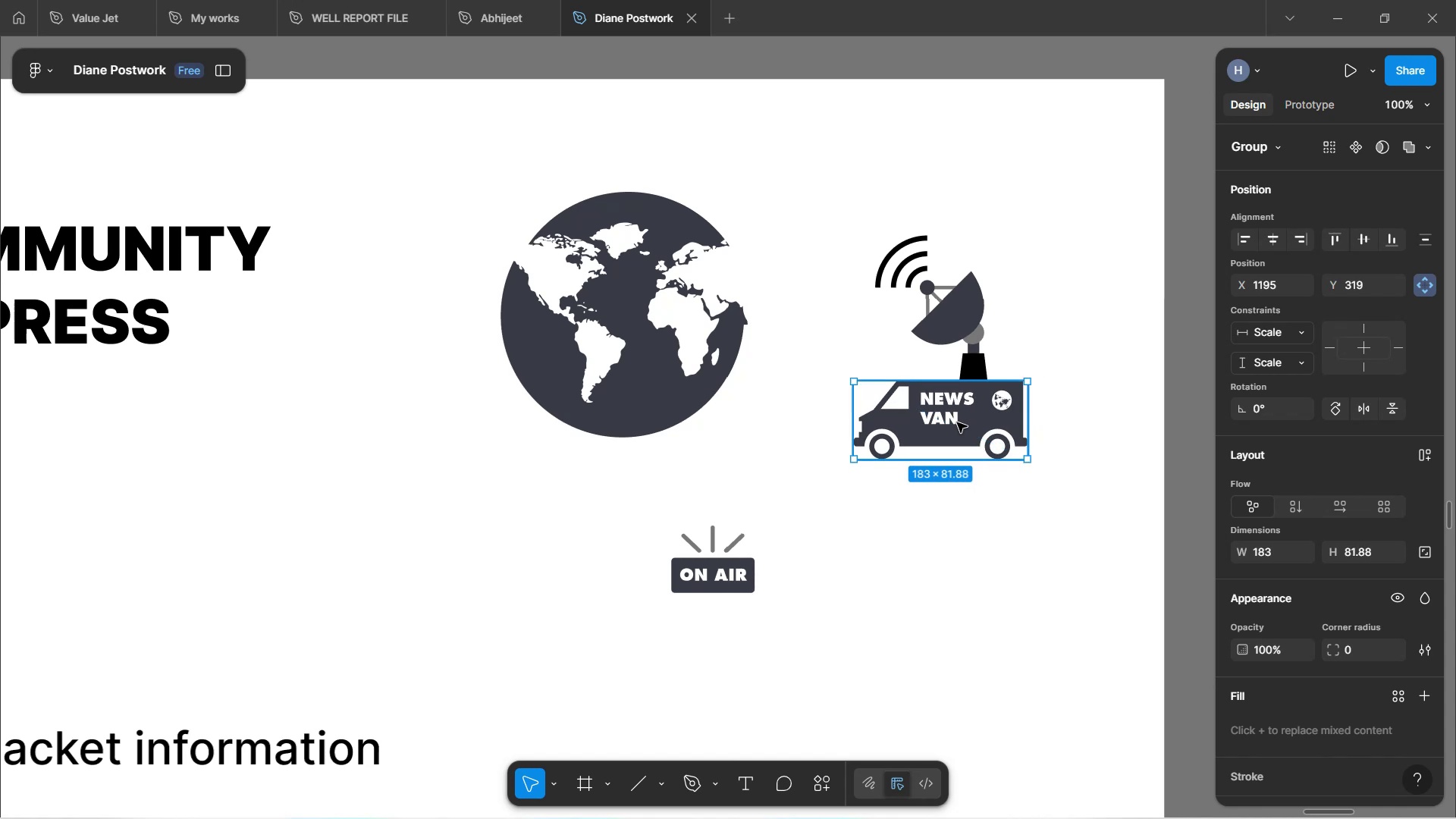 
left_click_drag(start_coordinate=[950, 422], to_coordinate=[1045, 467])
 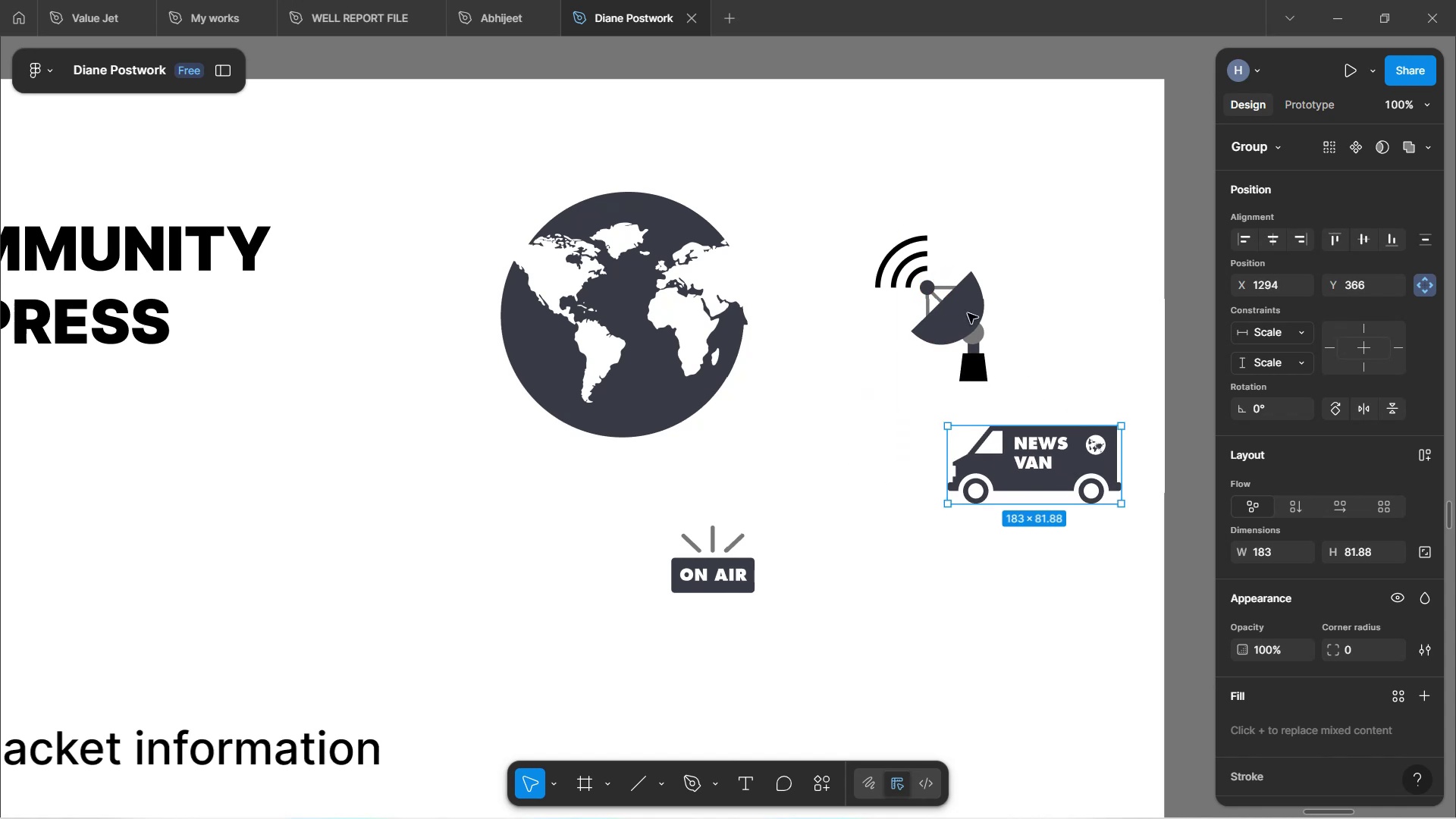 
left_click([959, 322])
 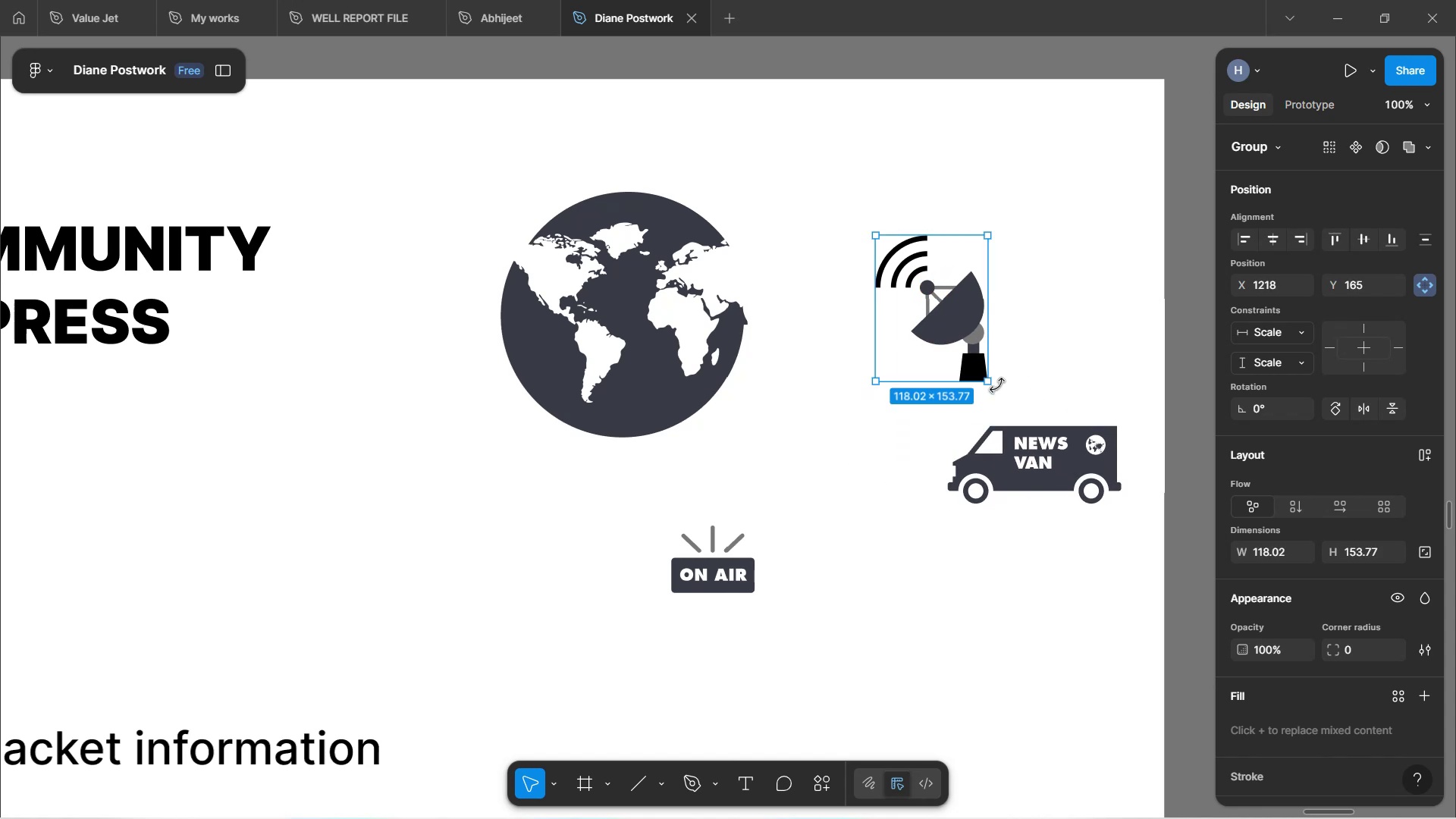 
hold_key(key=ShiftLeft, duration=1.52)
left_click_drag(start_coordinate=[986, 385], to_coordinate=[948, 313])
 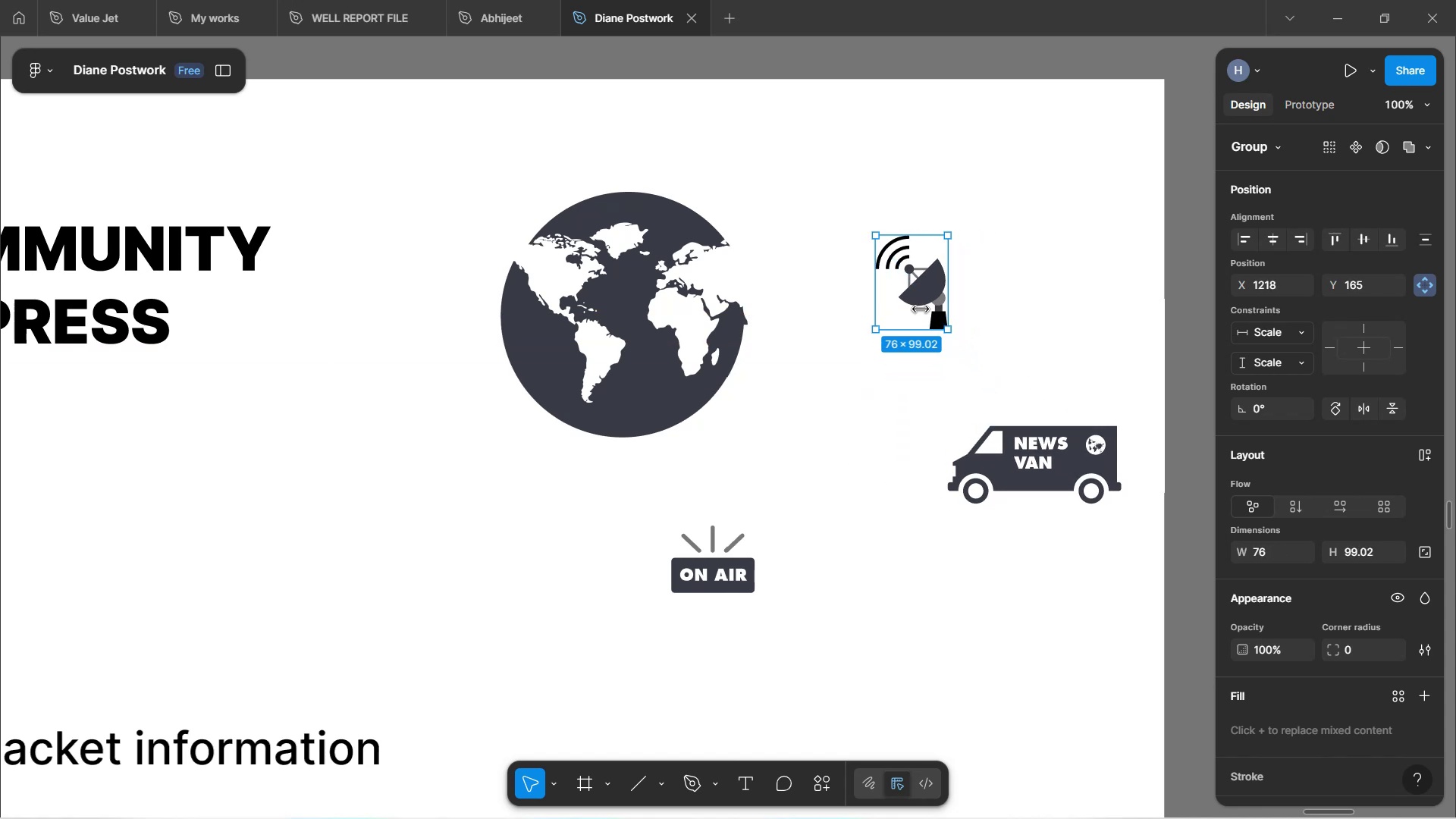 
hold_key(key=ShiftLeft, duration=0.64)
 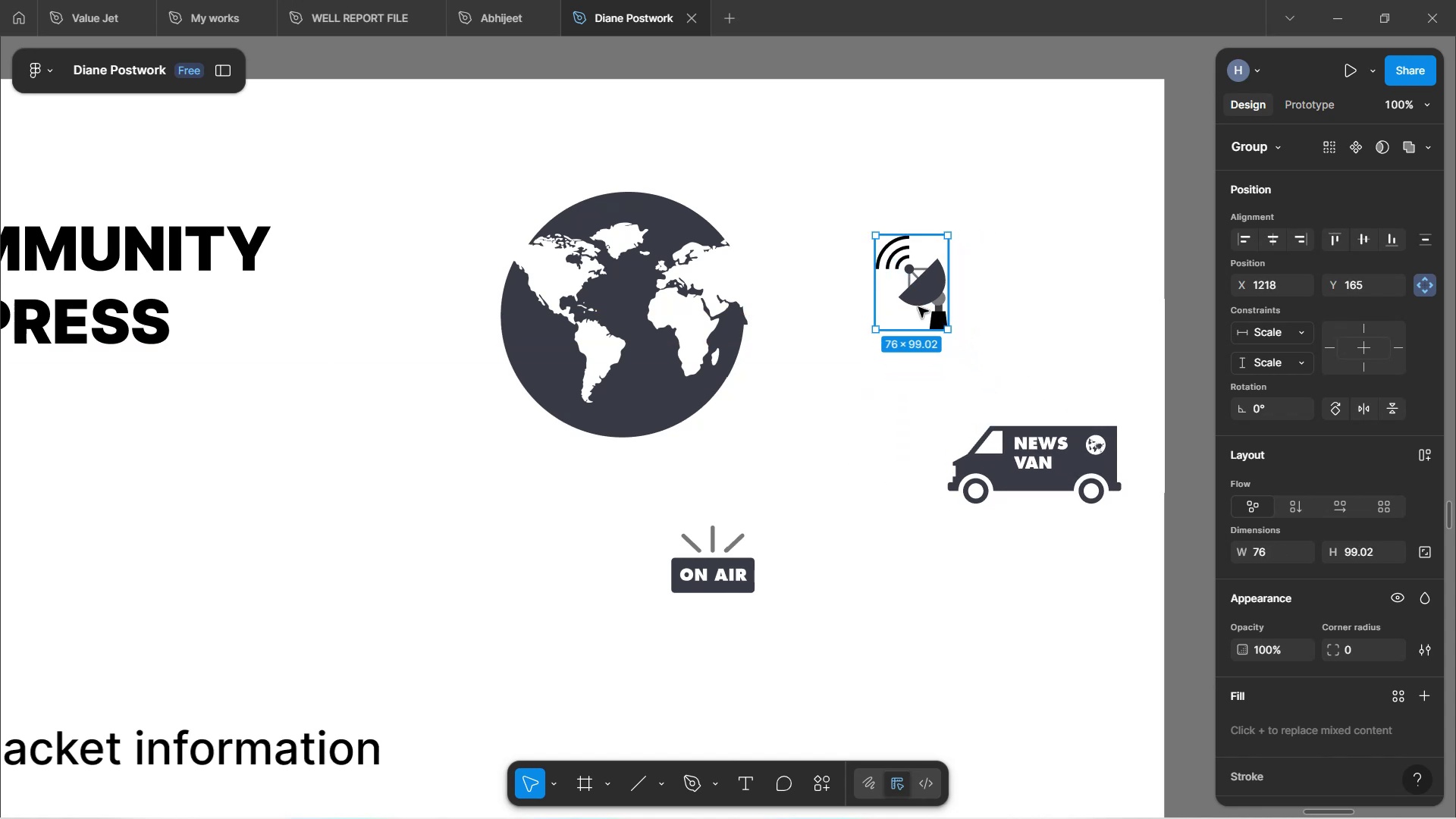 
left_click_drag(start_coordinate=[921, 295], to_coordinate=[1006, 388])
 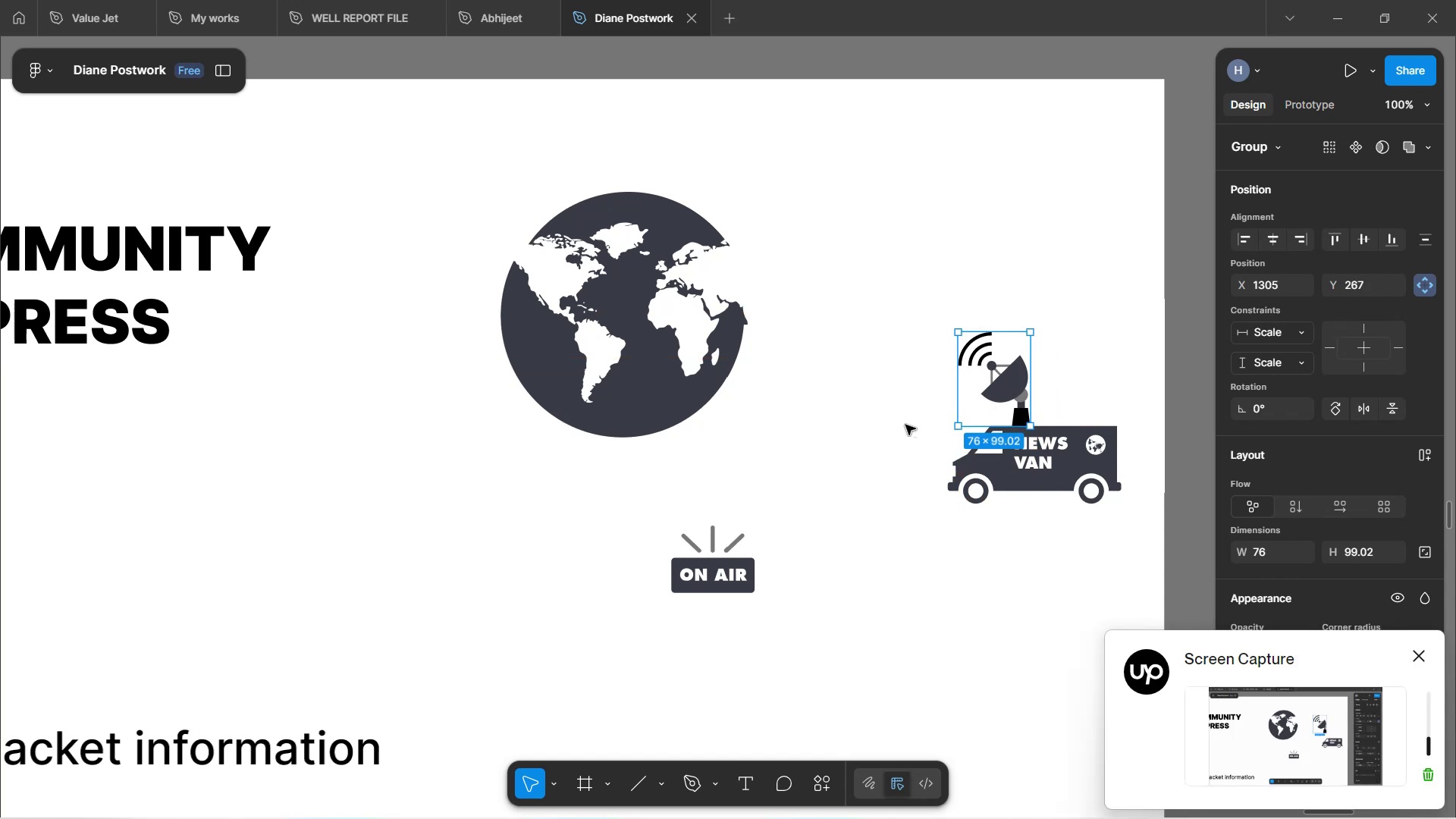 
left_click([885, 422])
 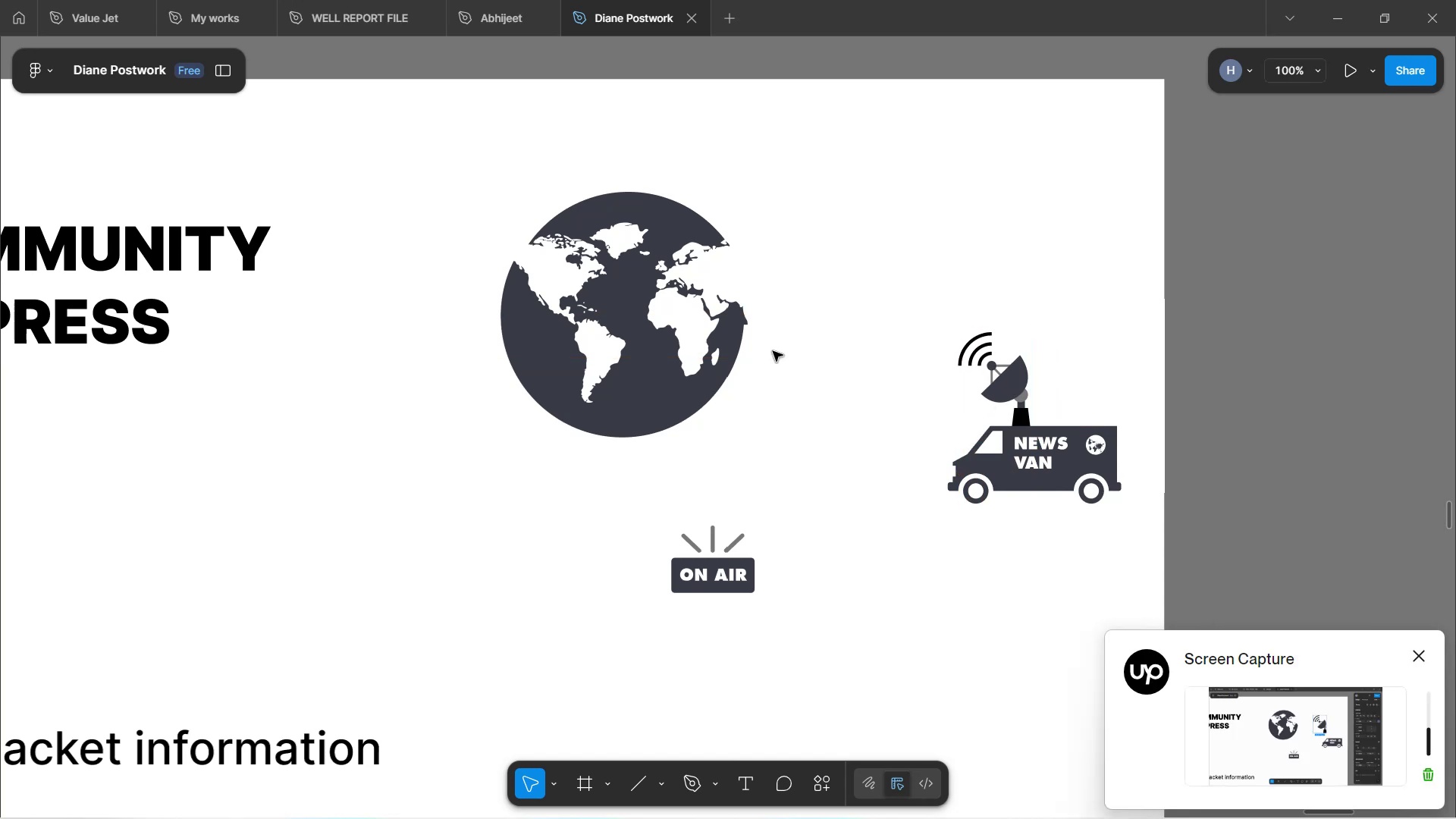 
left_click([738, 333])
 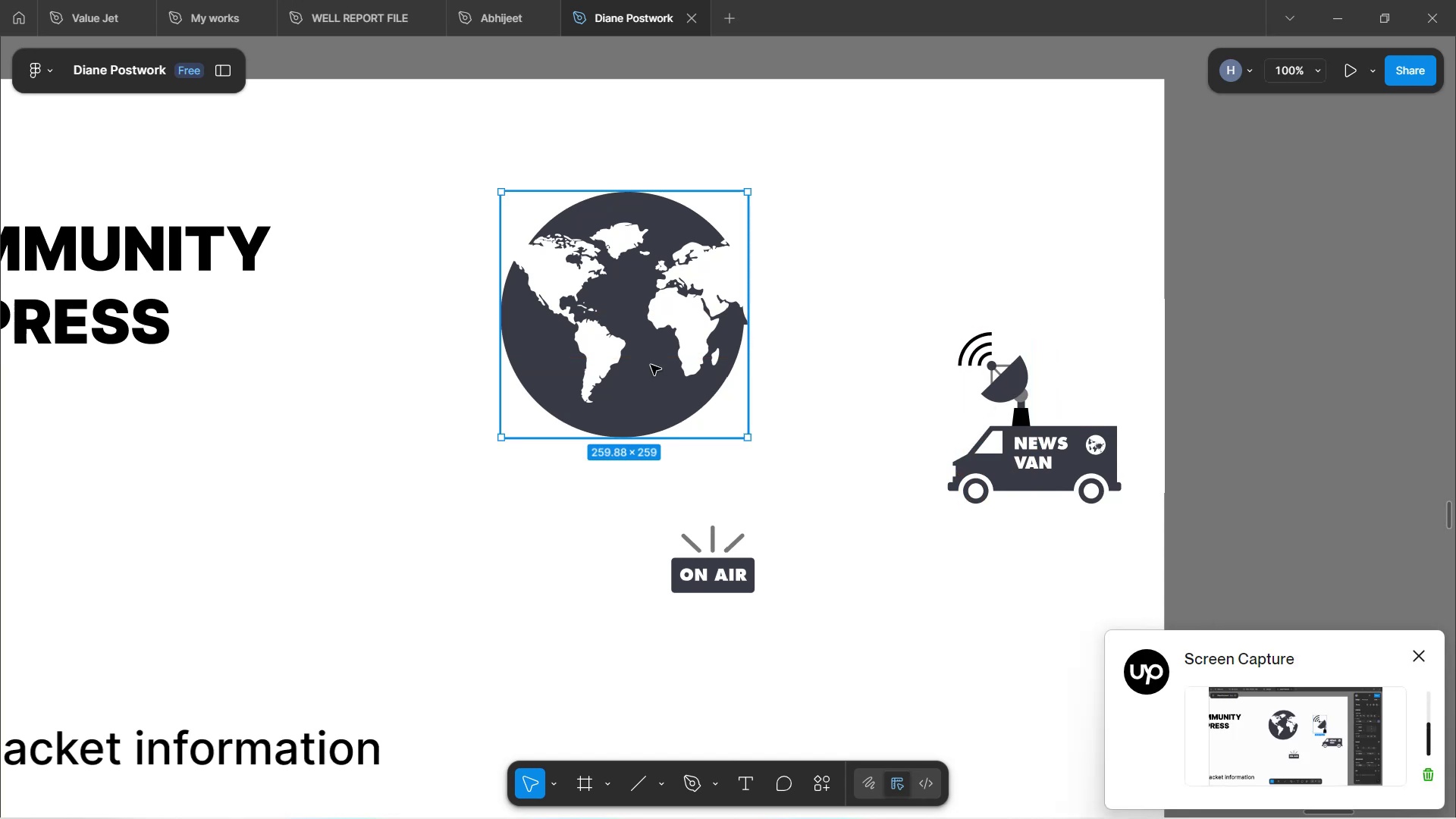 
left_click_drag(start_coordinate=[613, 390], to_coordinate=[720, 371])
 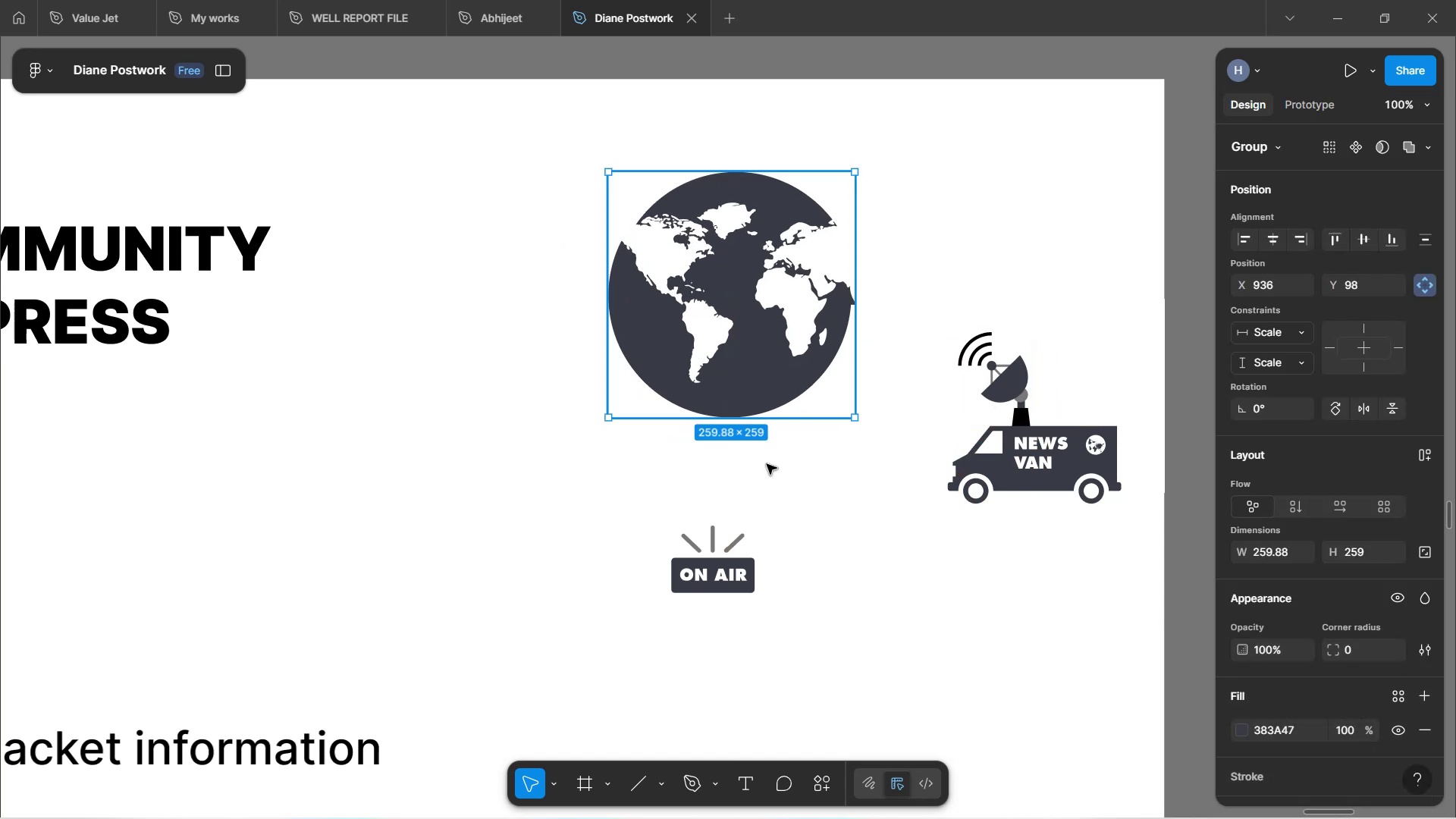 
left_click([767, 466])
 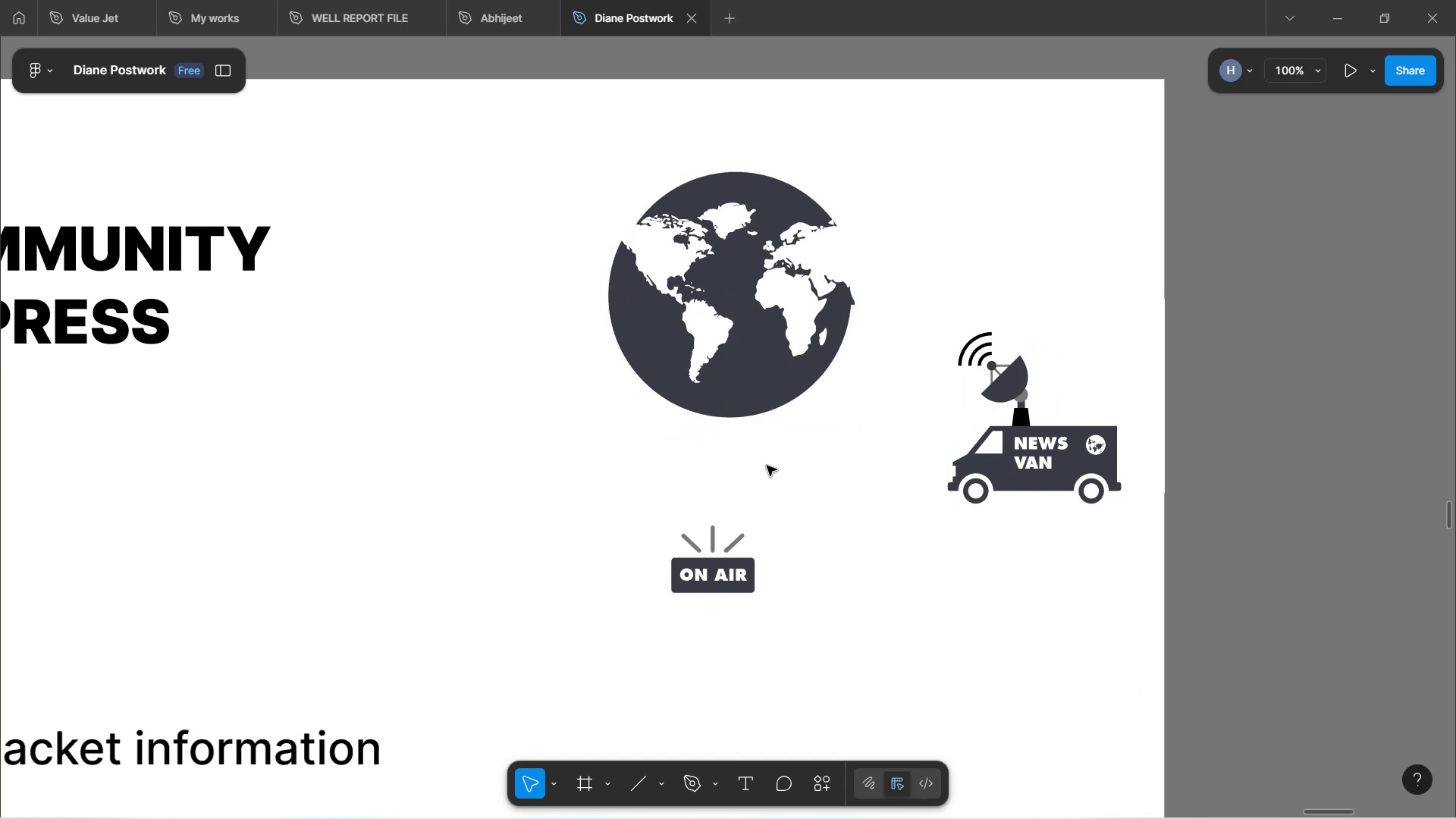 
hold_key(key=ShiftLeft, duration=1.54)
scroll: coordinate [767, 466], scroll_direction: none, amount: 0.0
 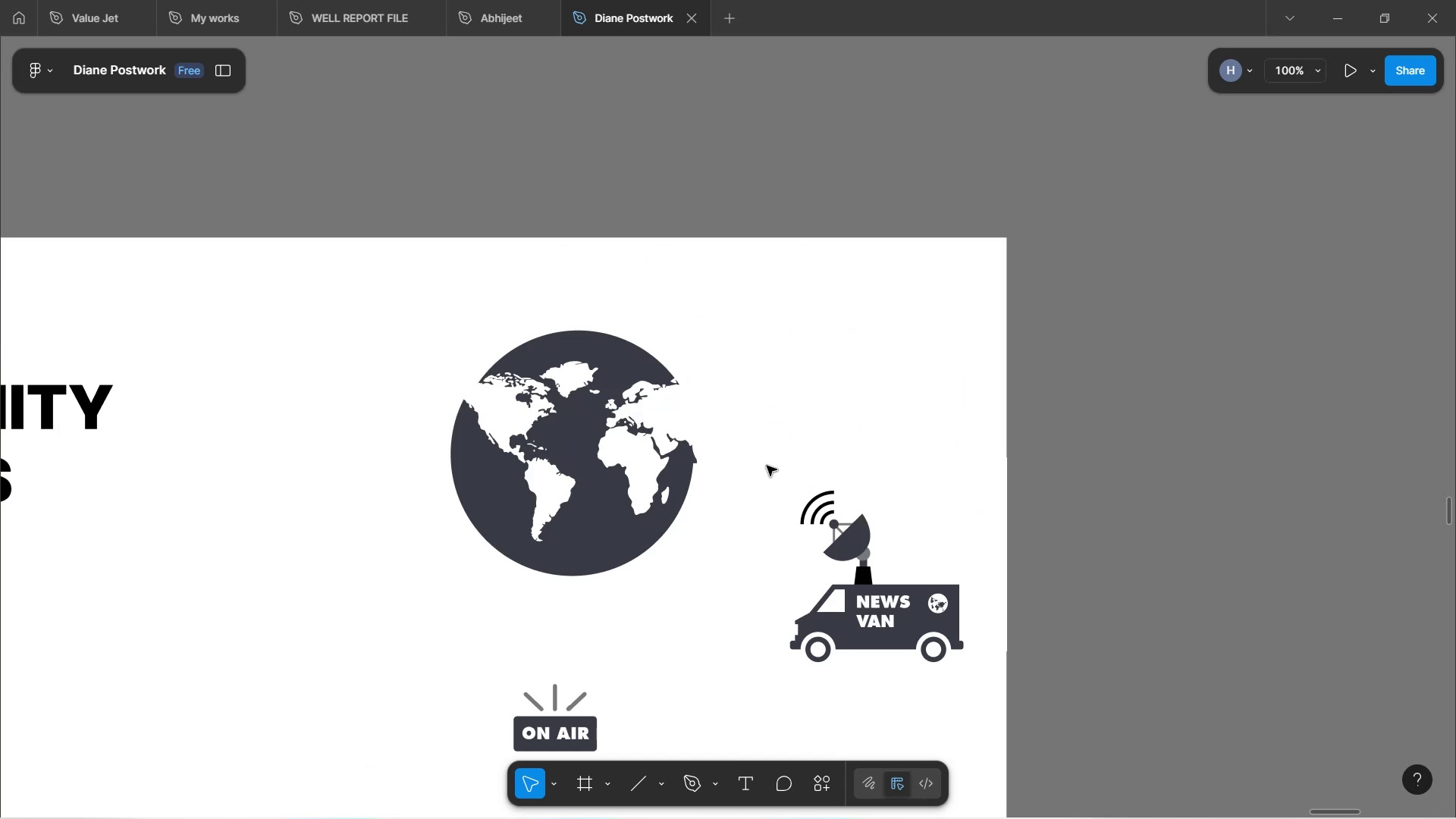 
scroll: coordinate [767, 466], scroll_direction: up, amount: 12.0
 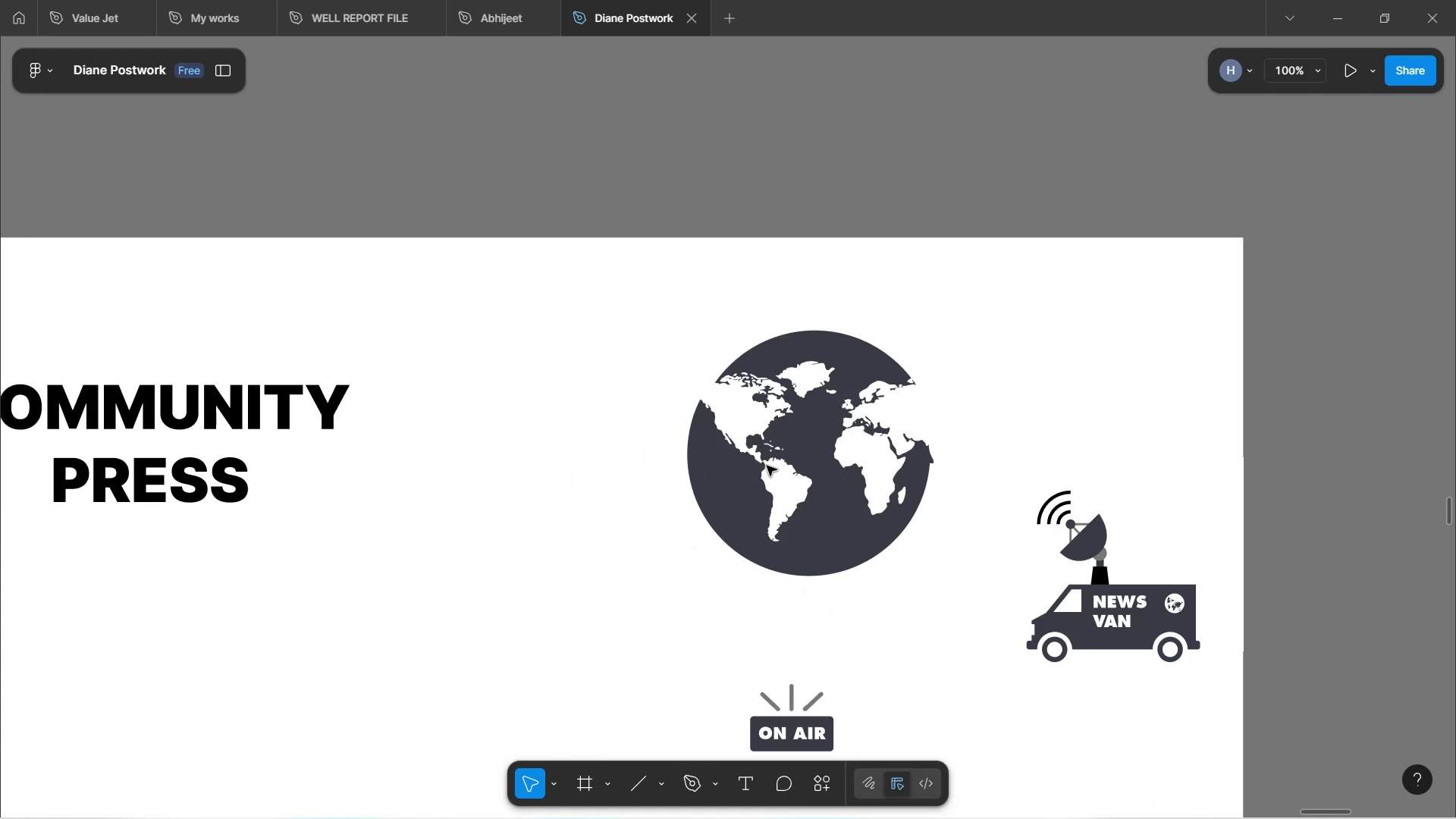 
hold_key(key=ShiftLeft, duration=1.52)
 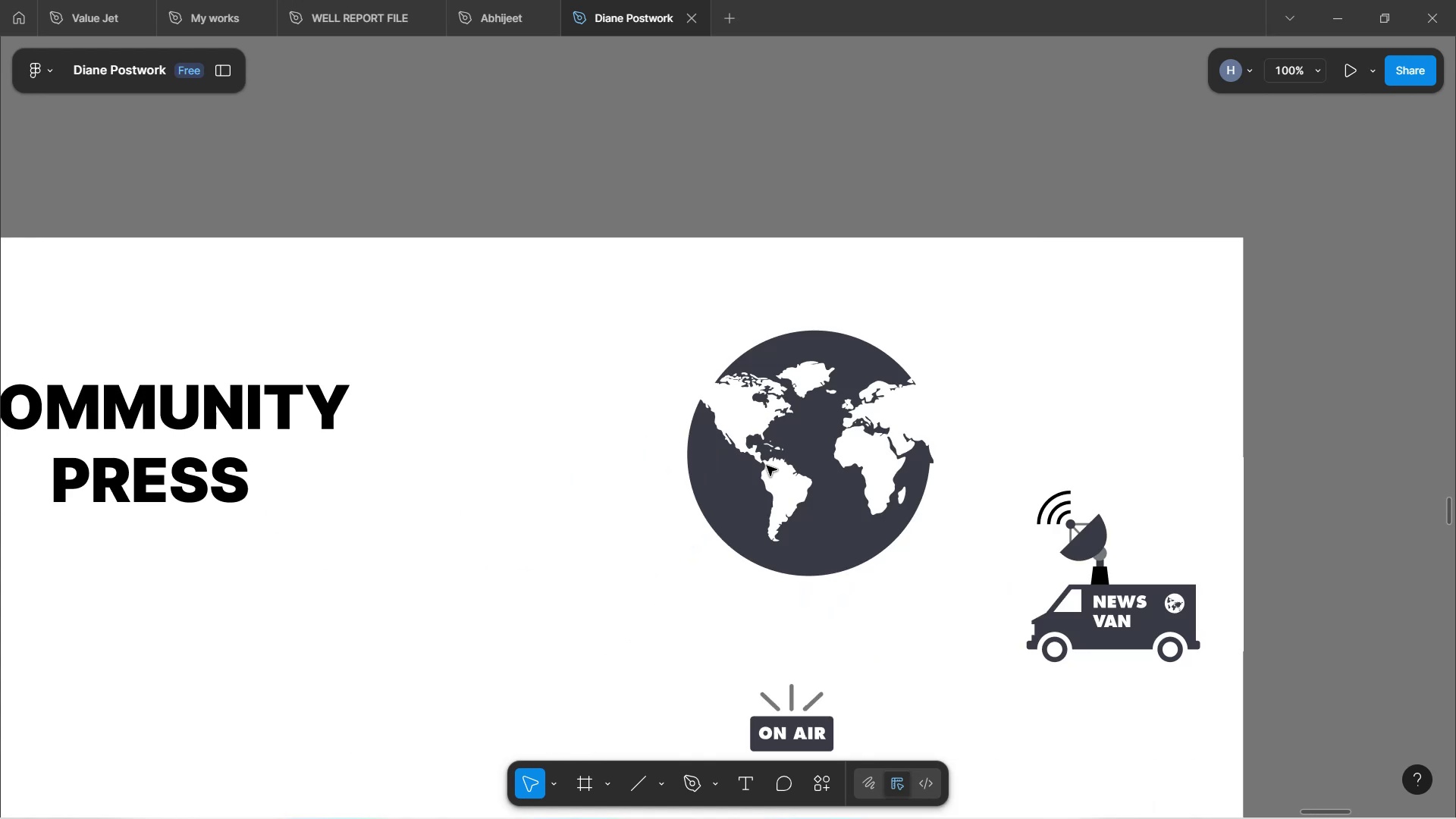 
key(Shift+ShiftLeft)
 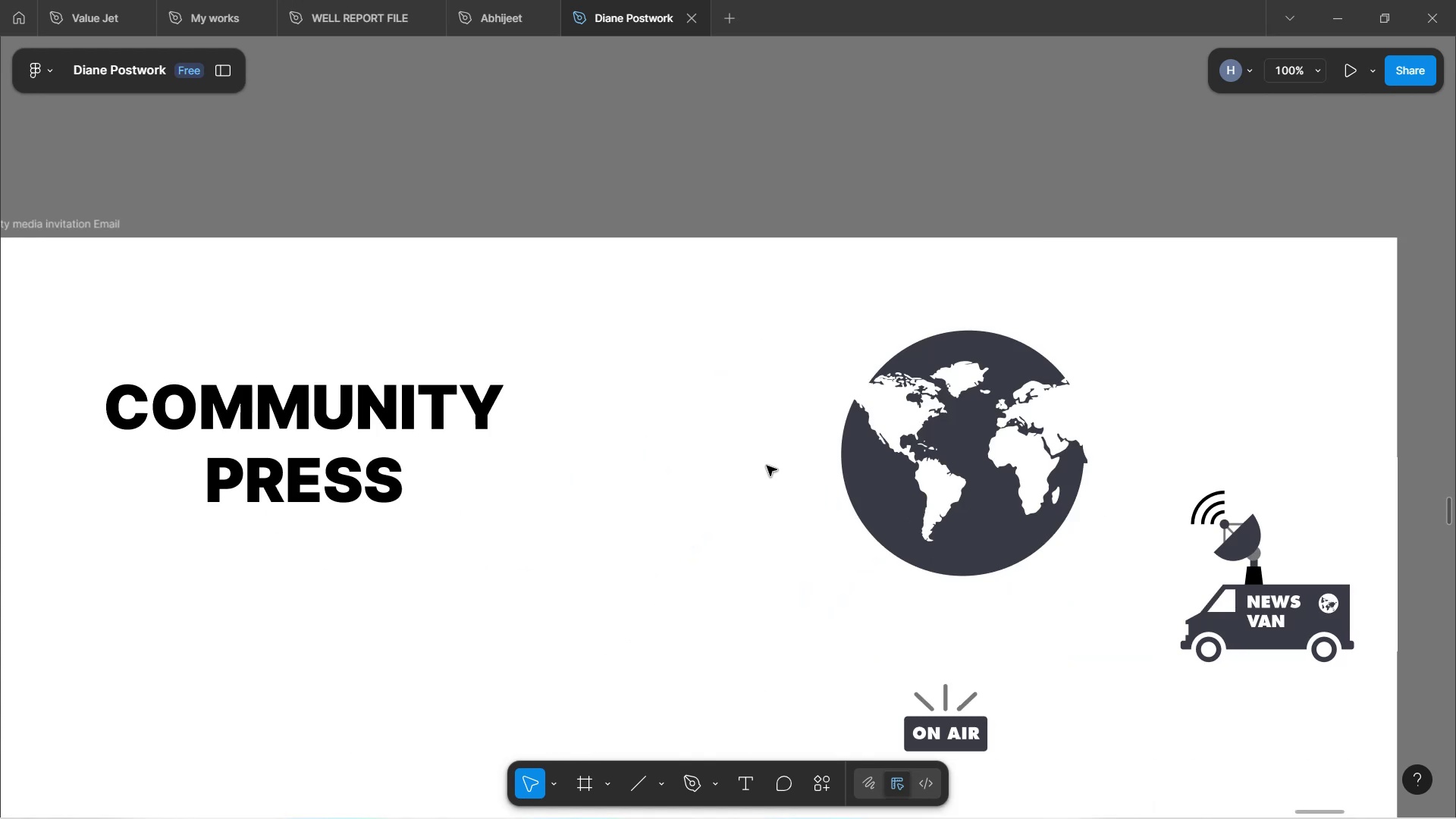 
key(Shift+ShiftLeft)
 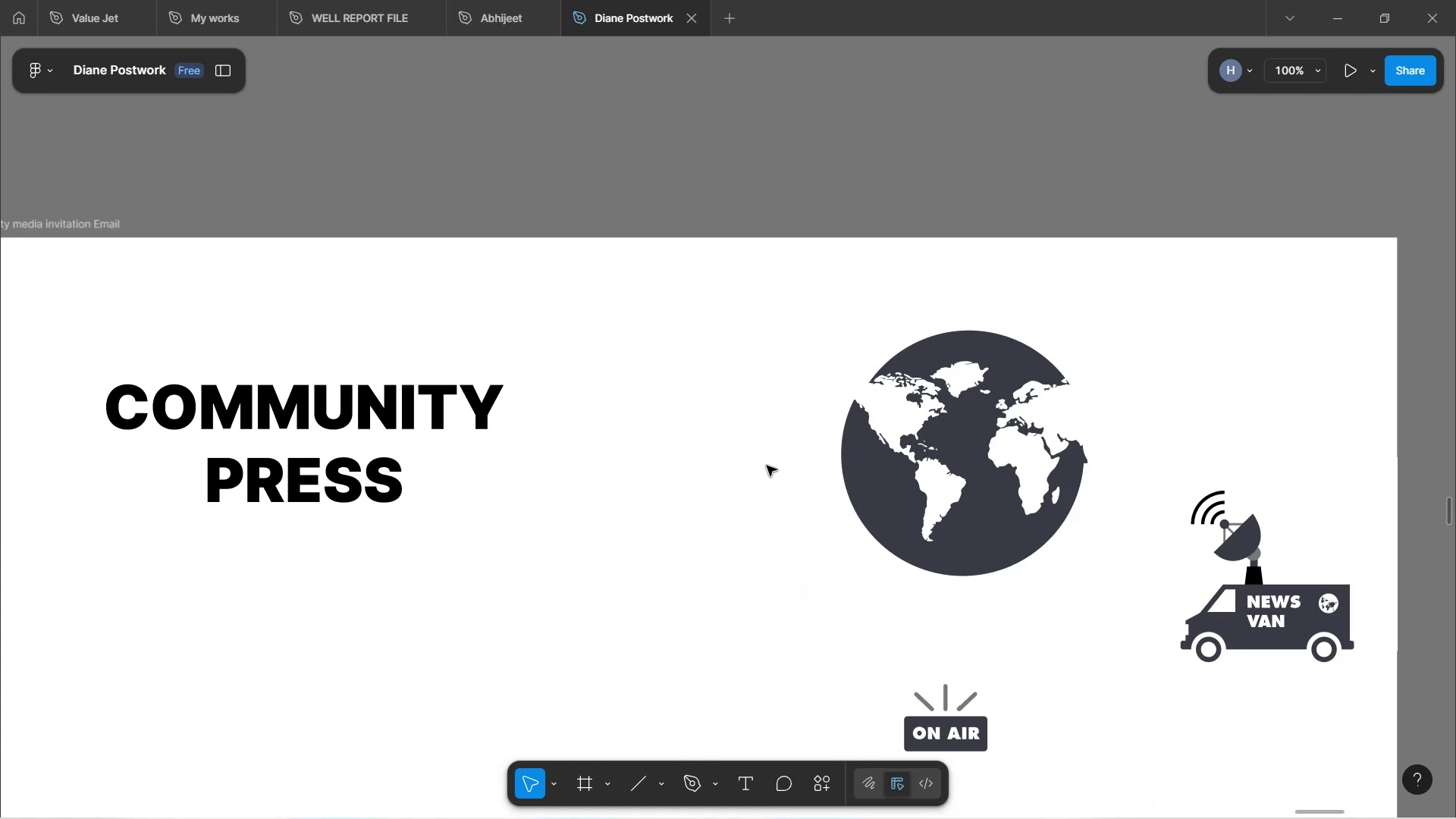 
hold_key(key=ShiftLeft, duration=0.62)
scroll: coordinate [767, 466], scroll_direction: up, amount: 3.0
 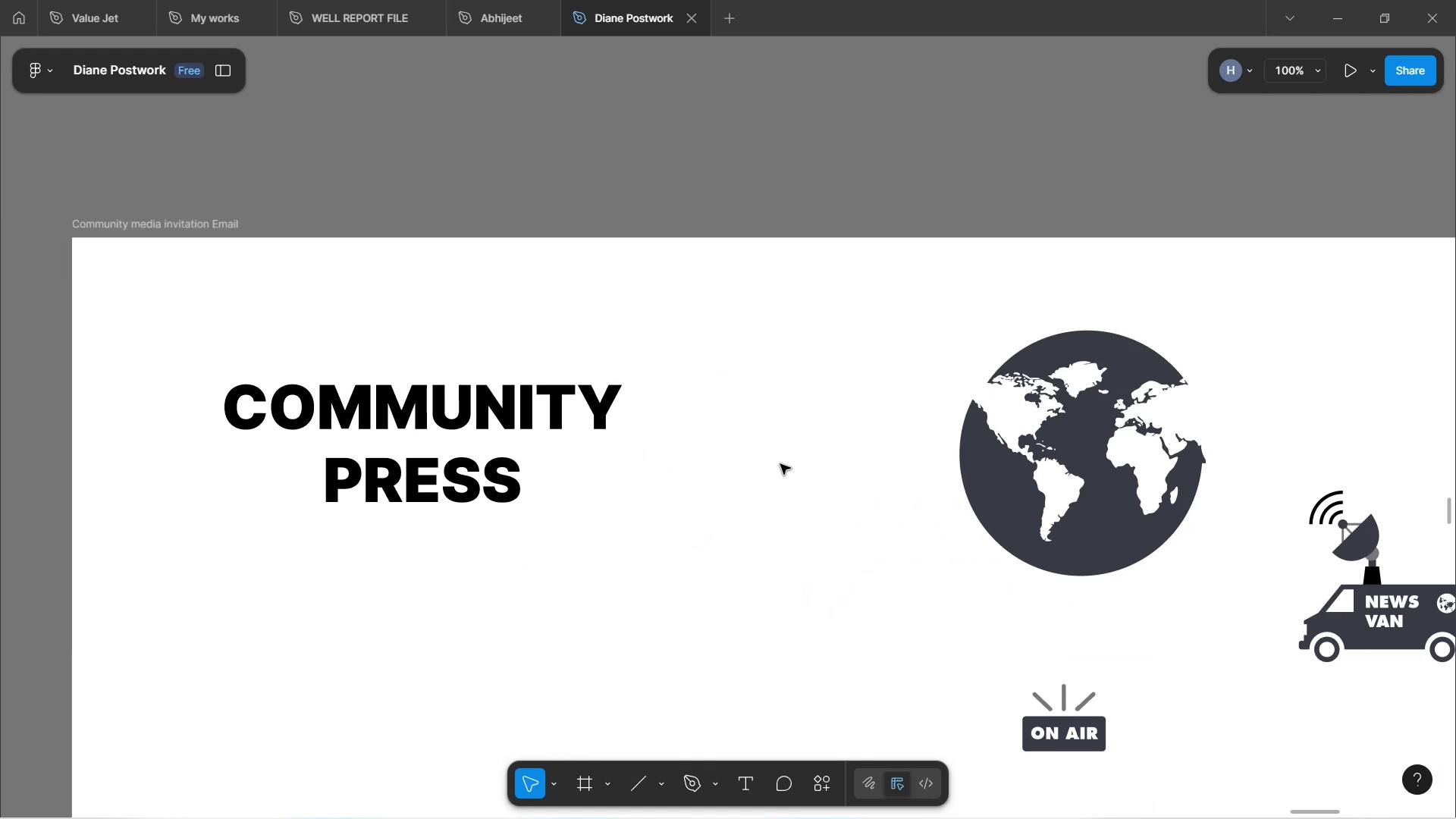 
scroll: coordinate [828, 441], scroll_direction: down, amount: 3.0
 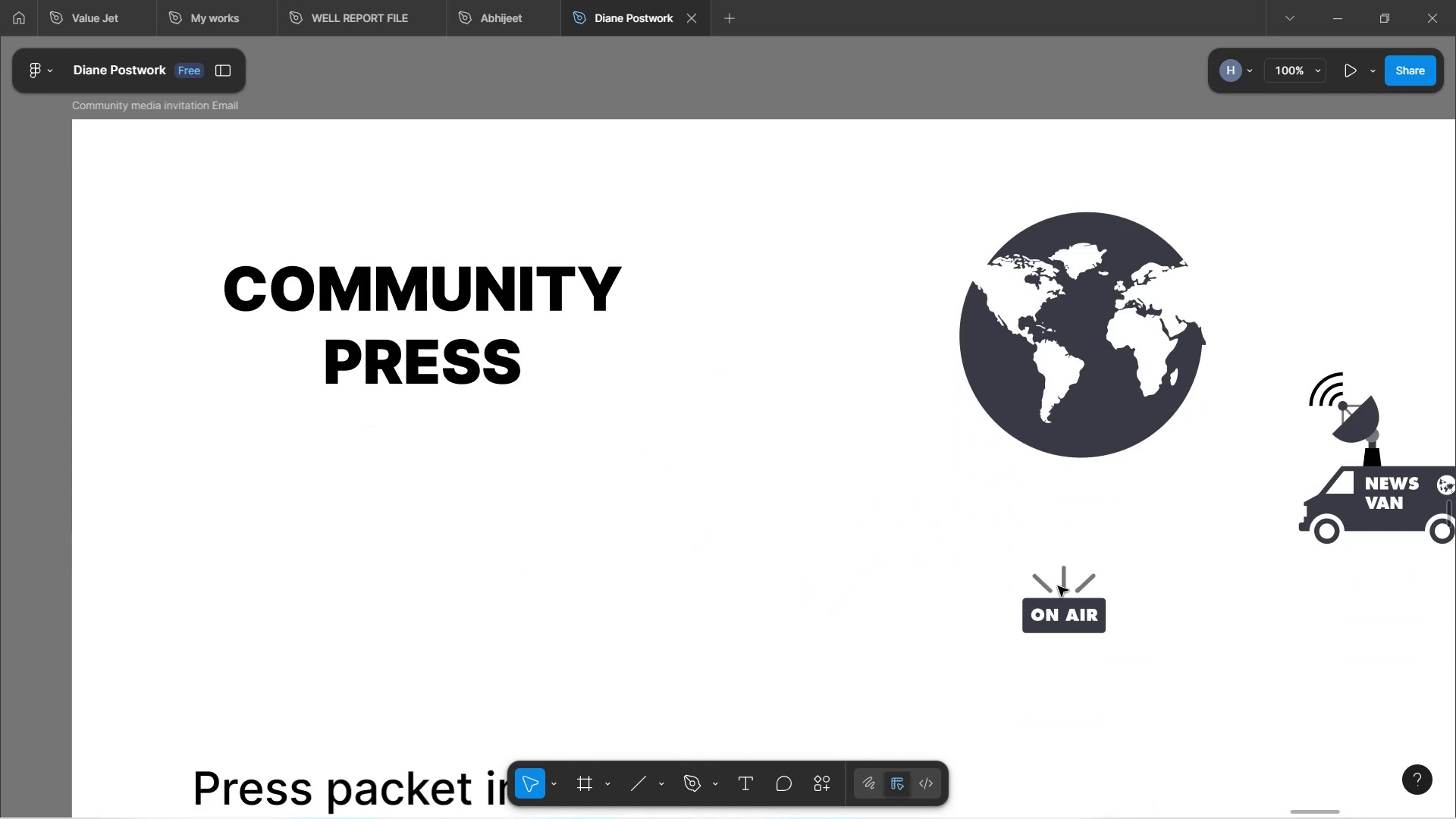 
left_click_drag(start_coordinate=[1062, 613], to_coordinate=[413, 228])
 